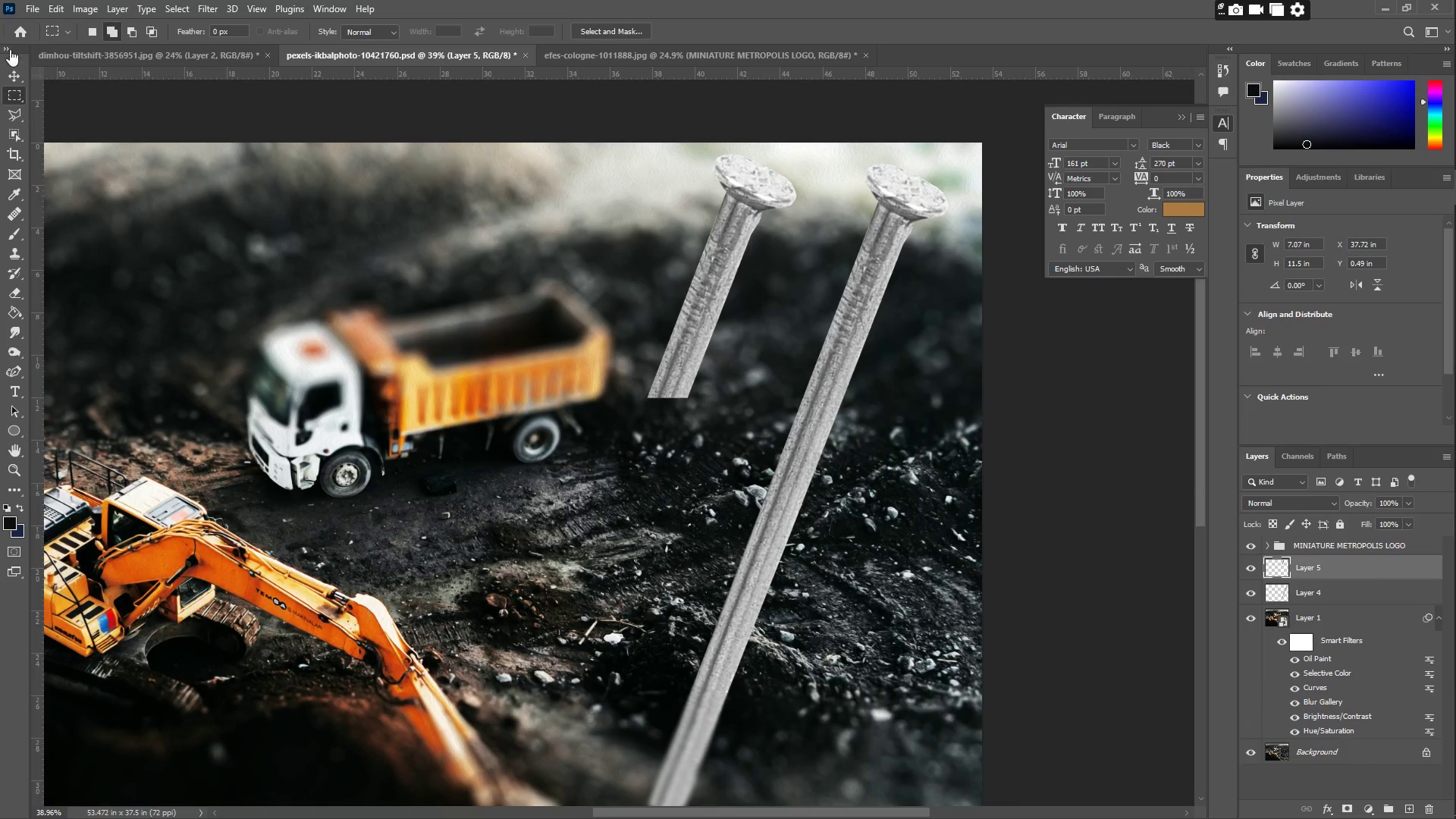 
left_click([20, 74])
 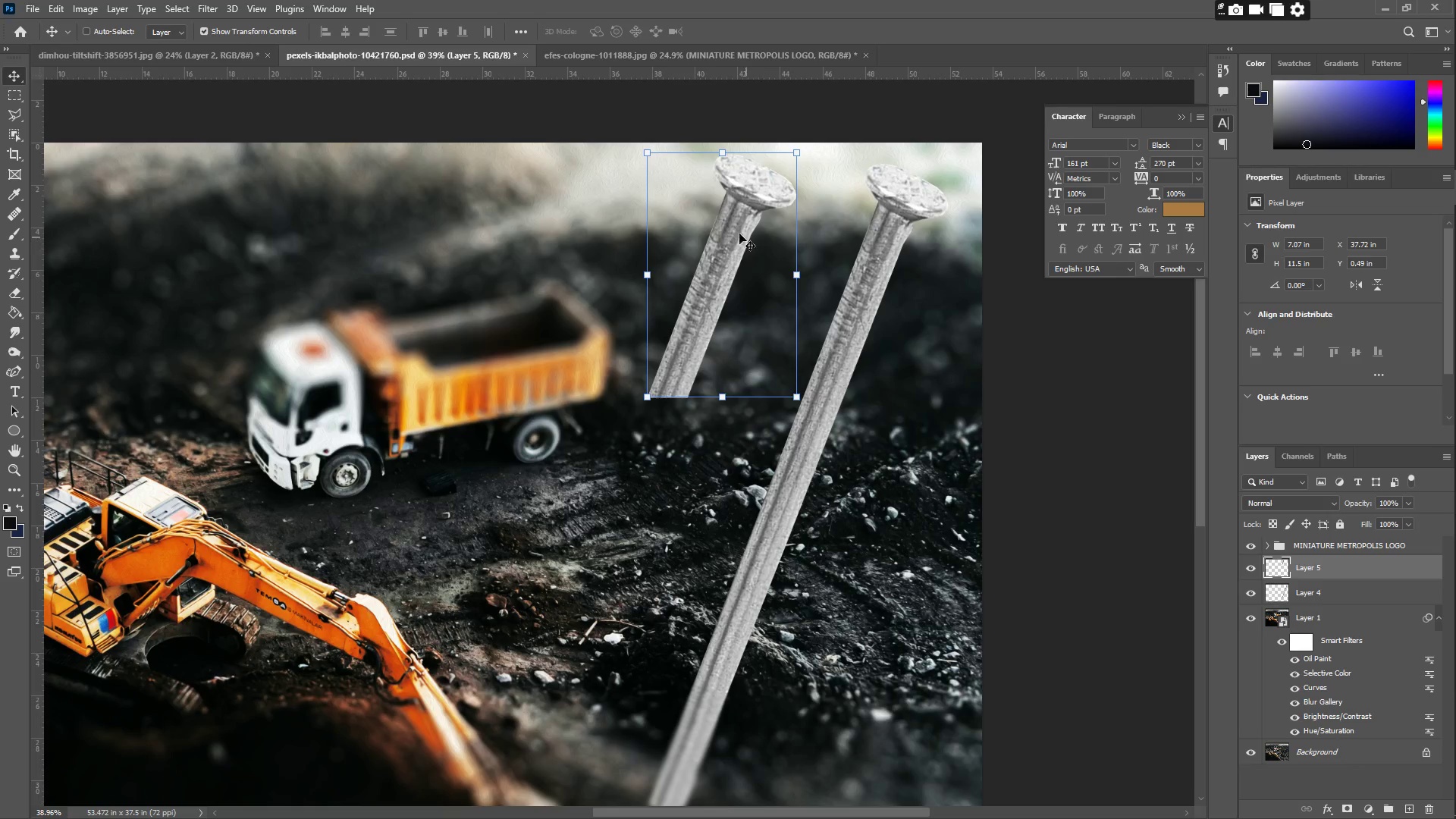 
left_click_drag(start_coordinate=[719, 224], to_coordinate=[871, 229])
 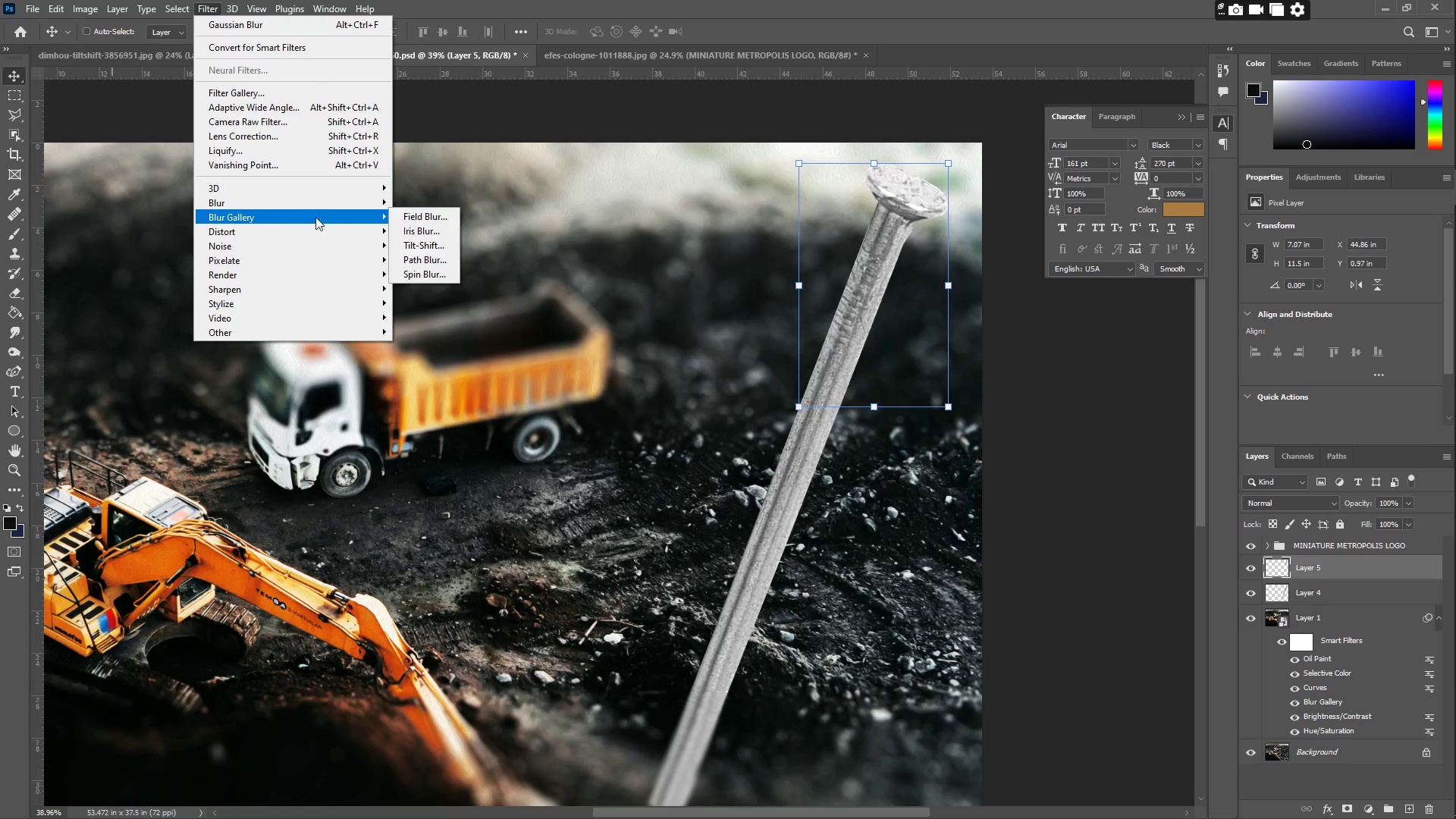 
wait(6.45)
 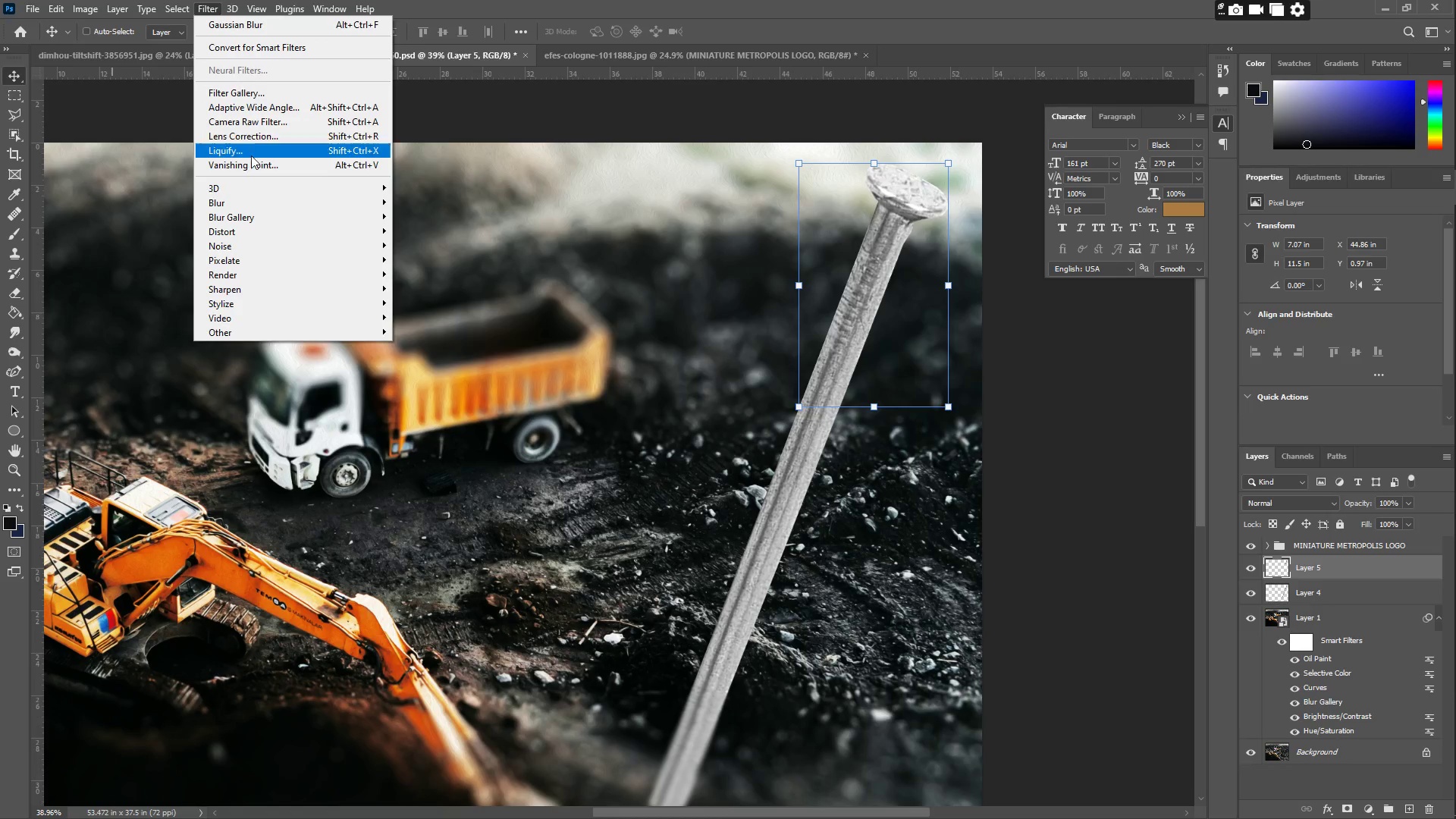 
left_click([436, 259])
 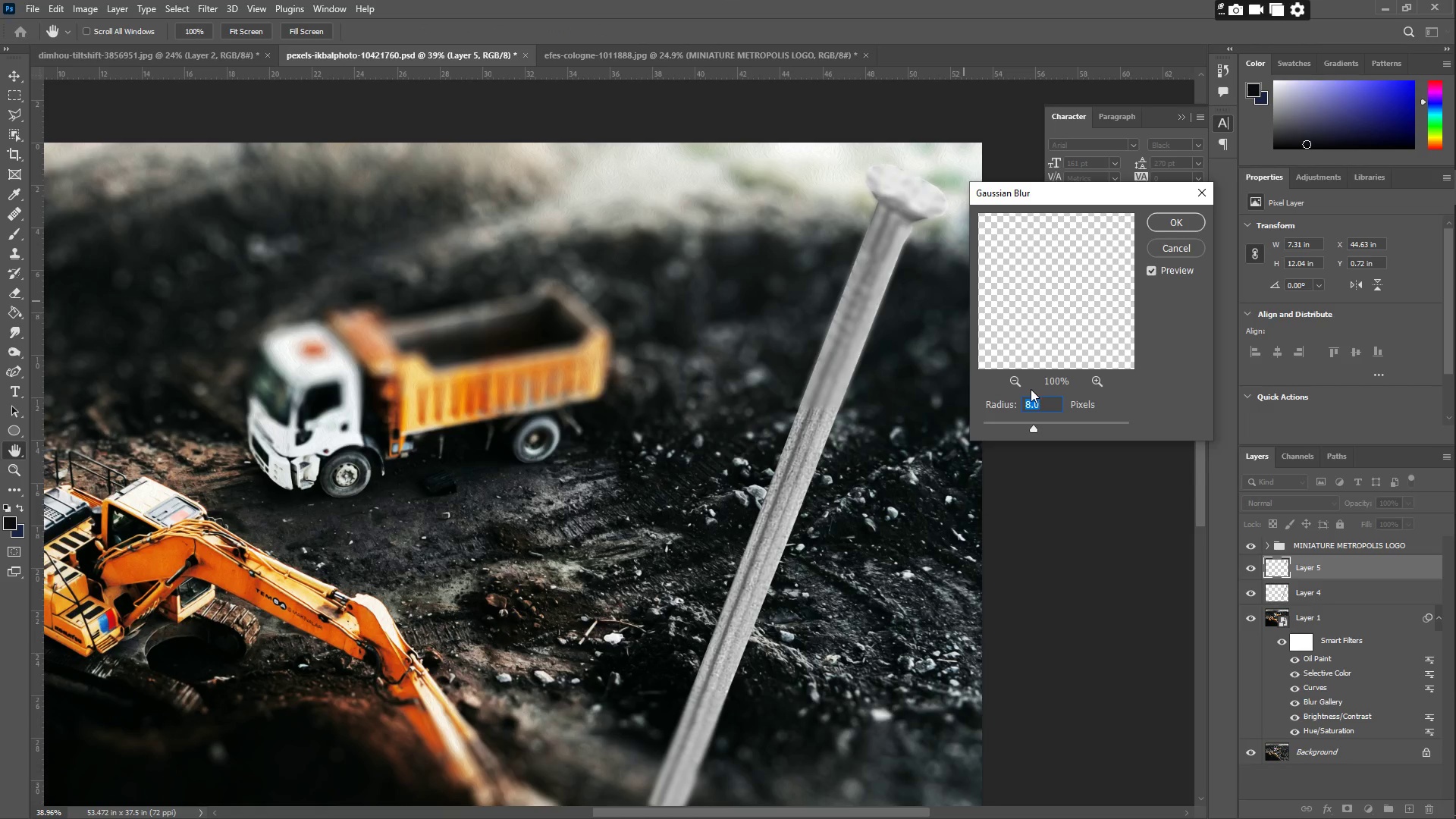 
left_click([1049, 428])
 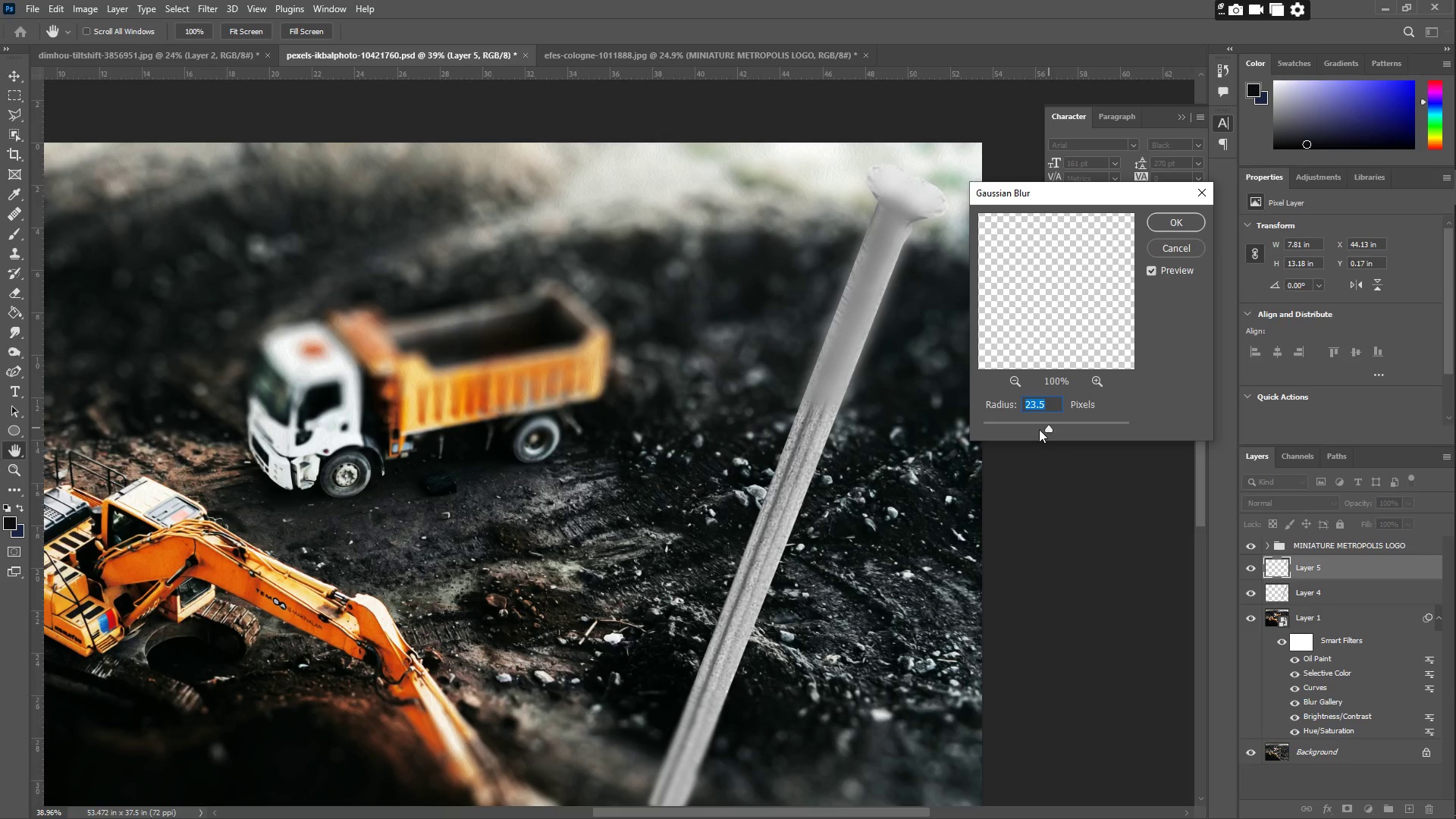 
left_click([1033, 428])
 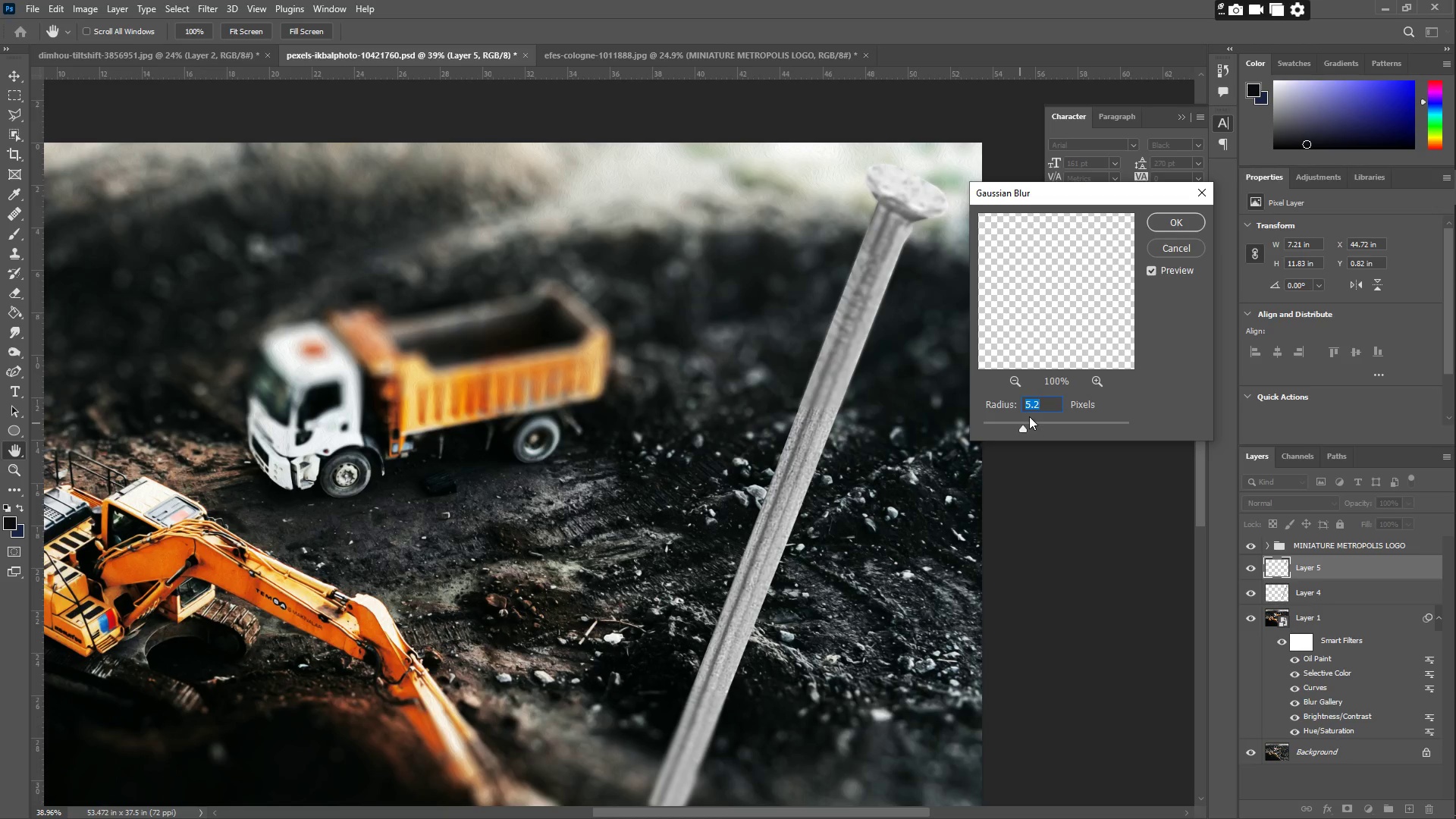 
left_click([1203, 192])
 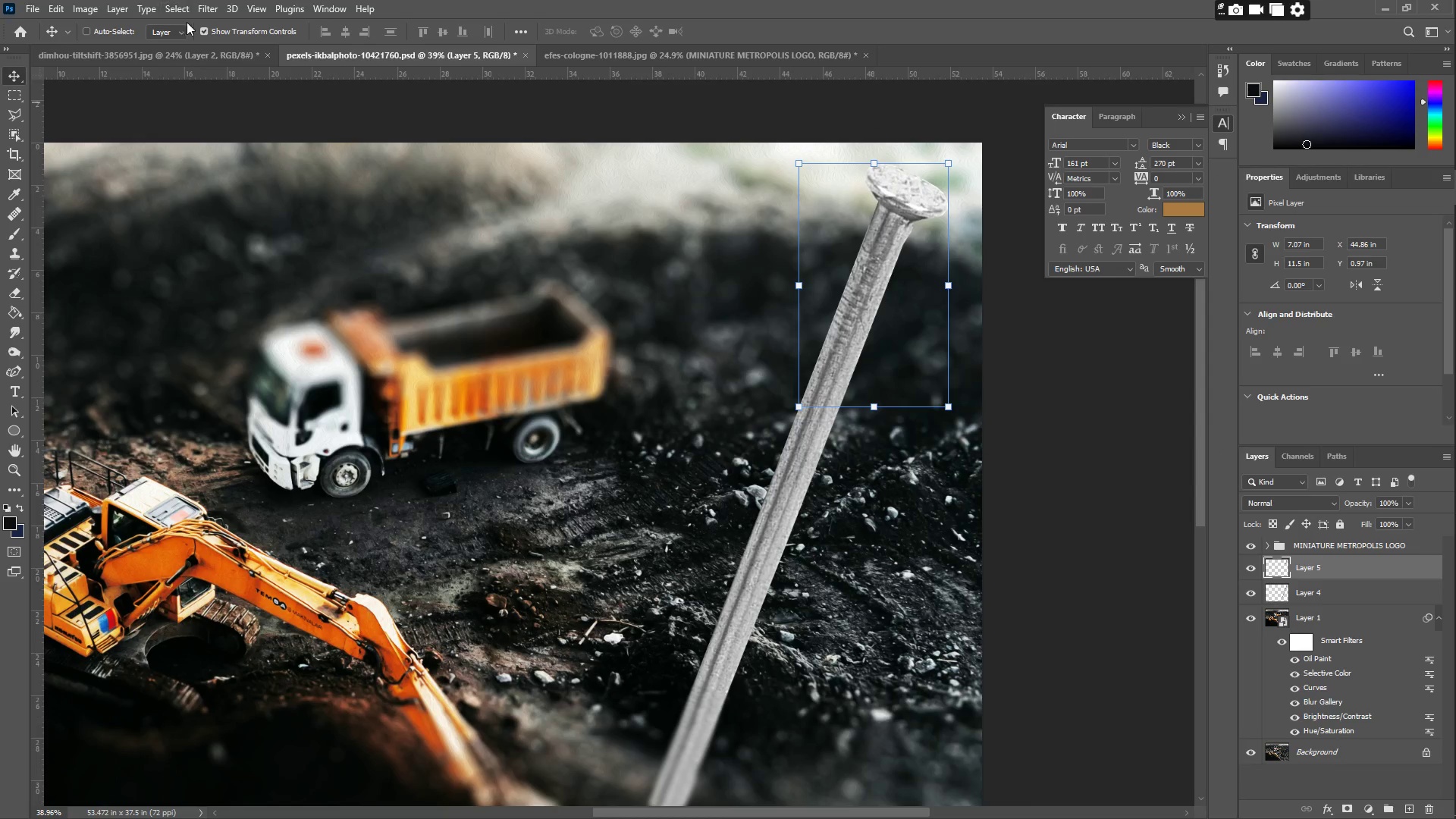 
left_click([203, 8])
 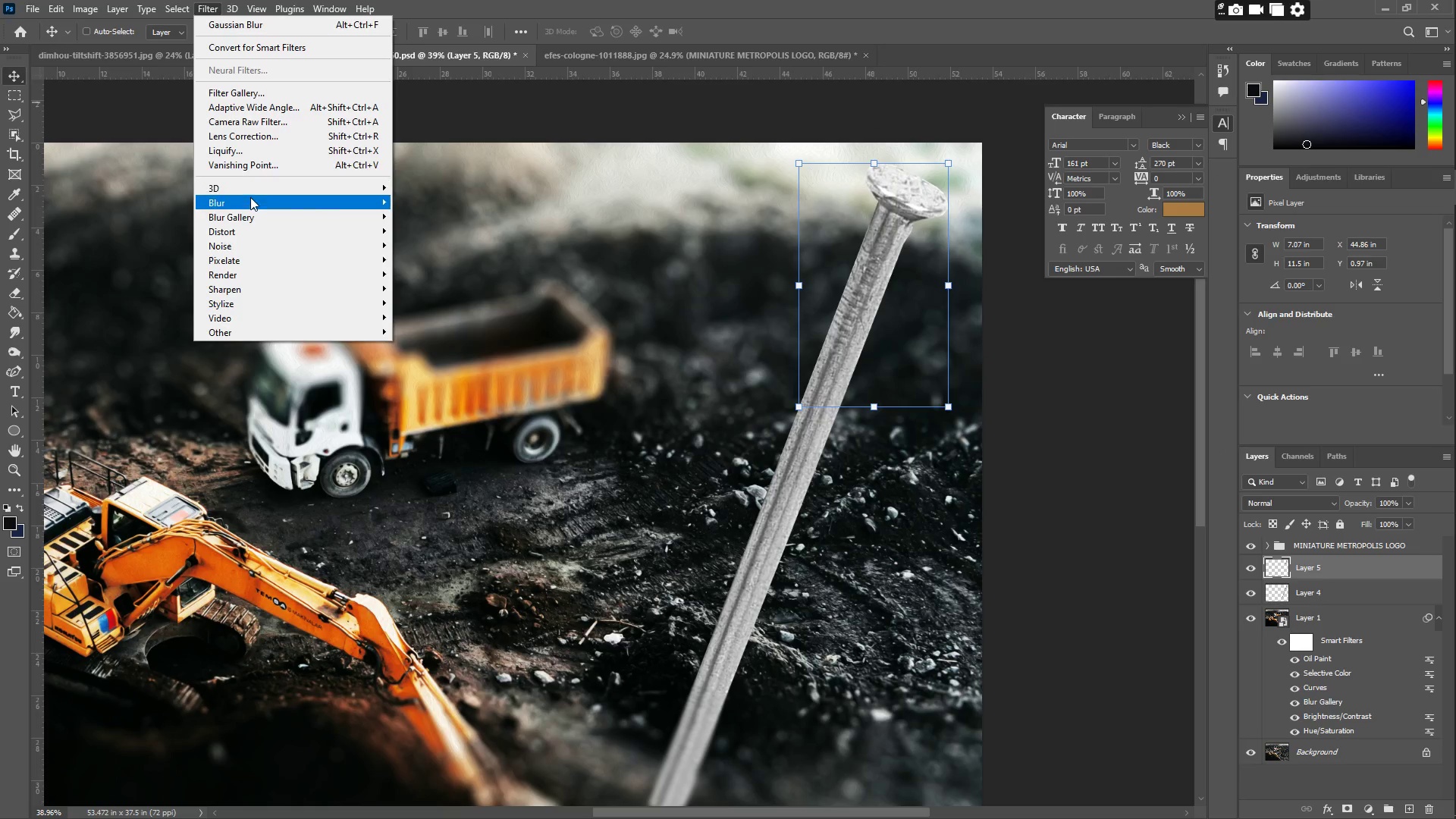 
left_click([252, 200])
 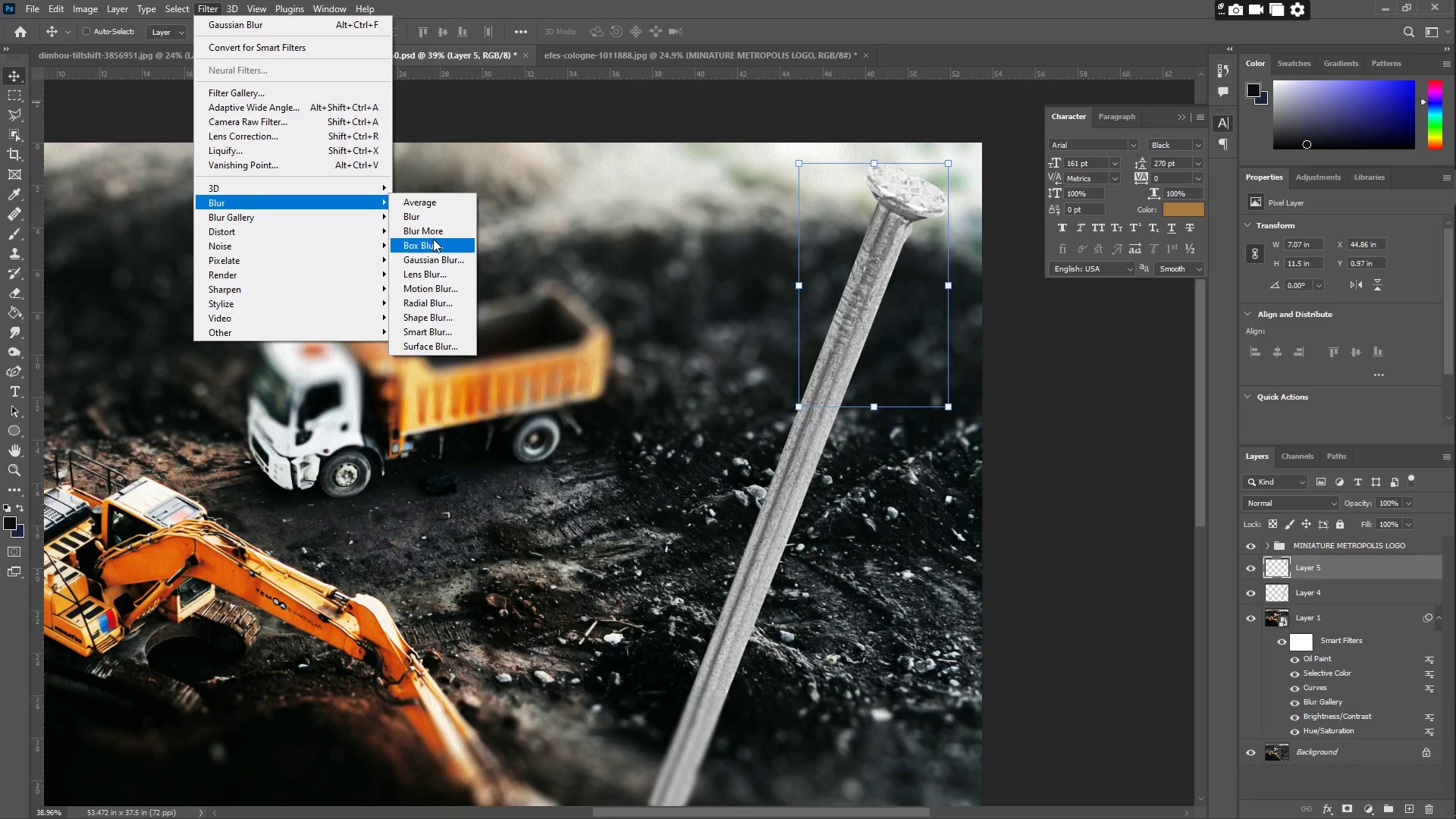 
left_click([432, 229])
 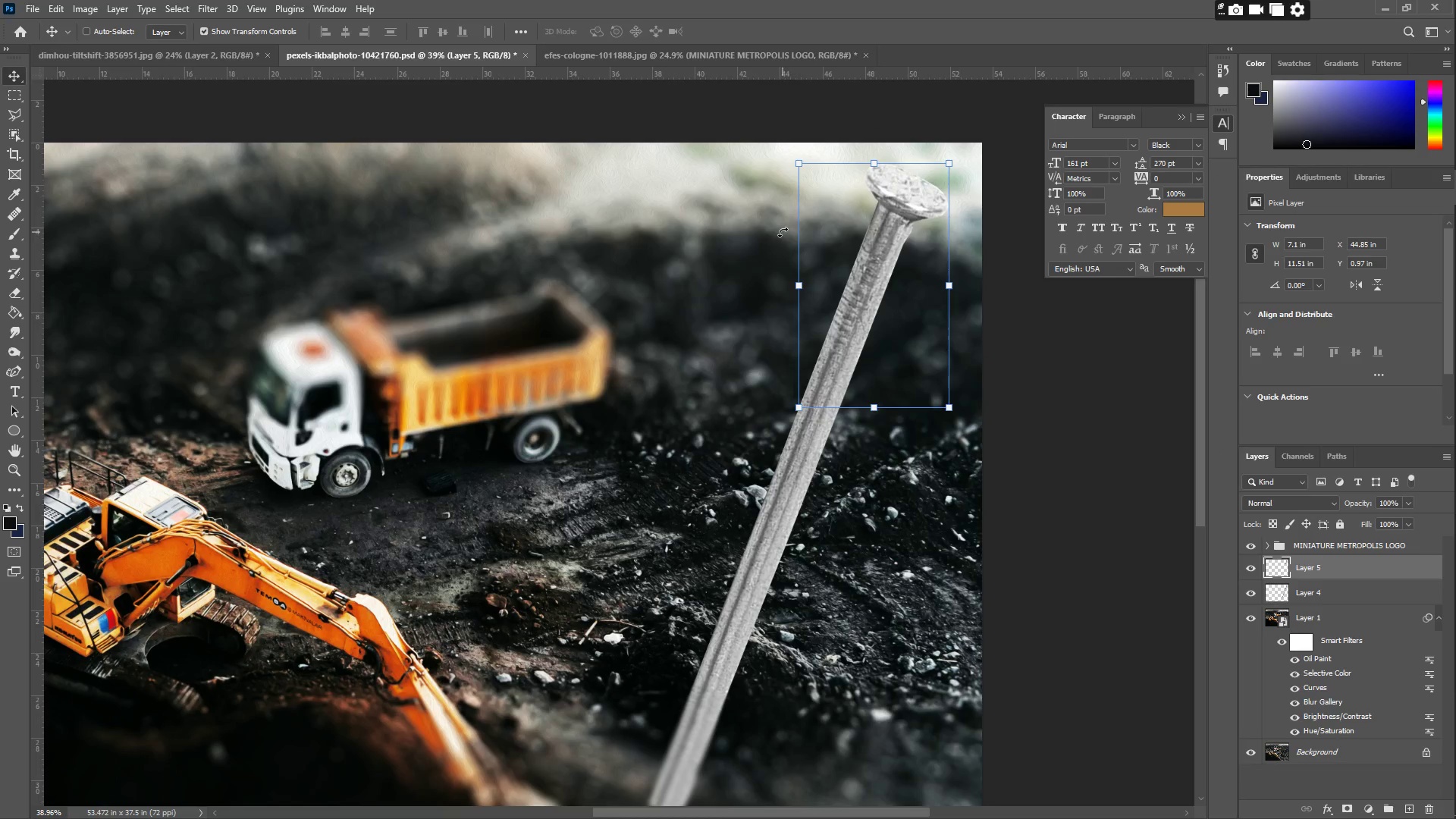 
key(Control+ControlLeft)
 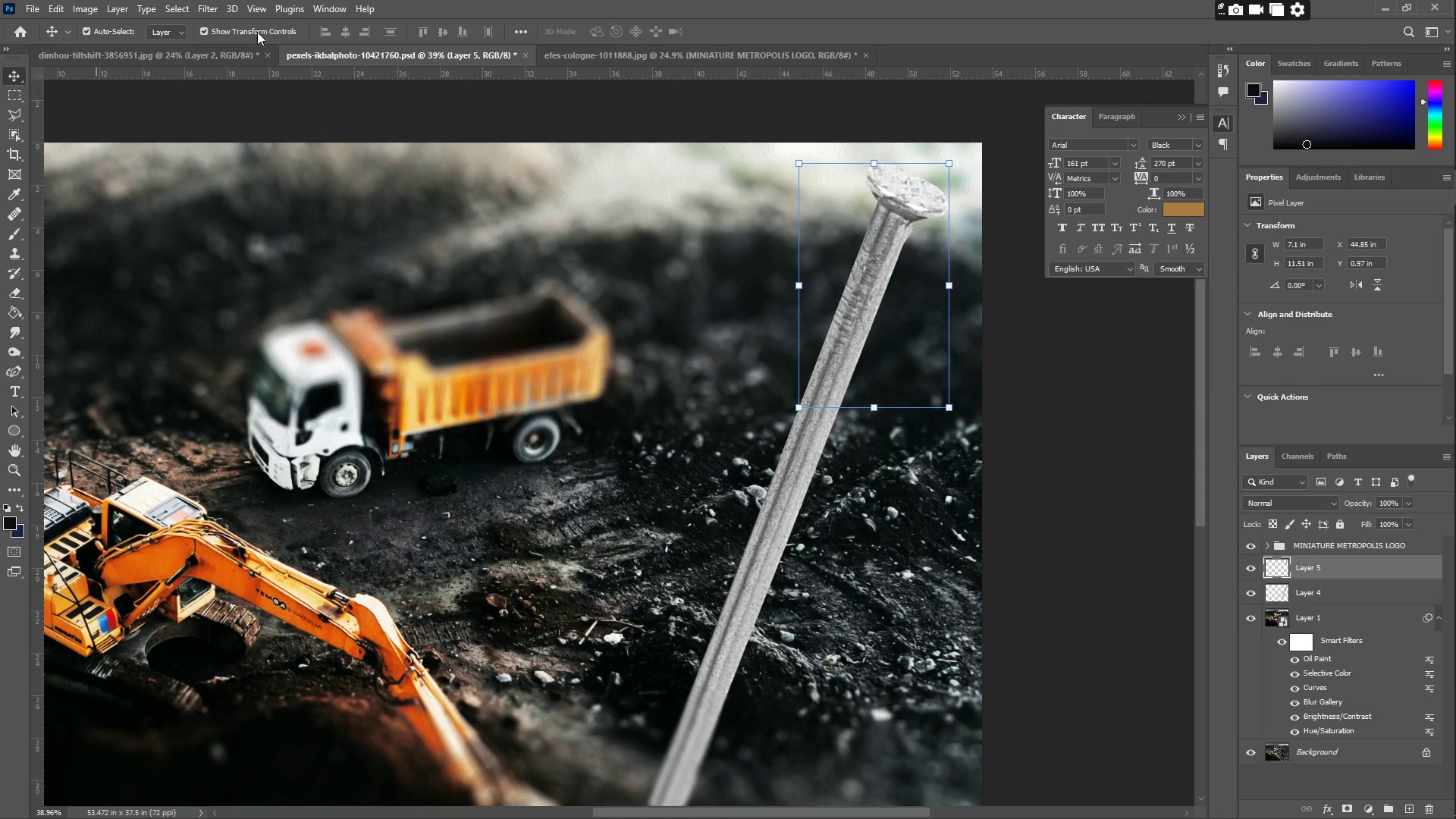 
key(Control+Z)
 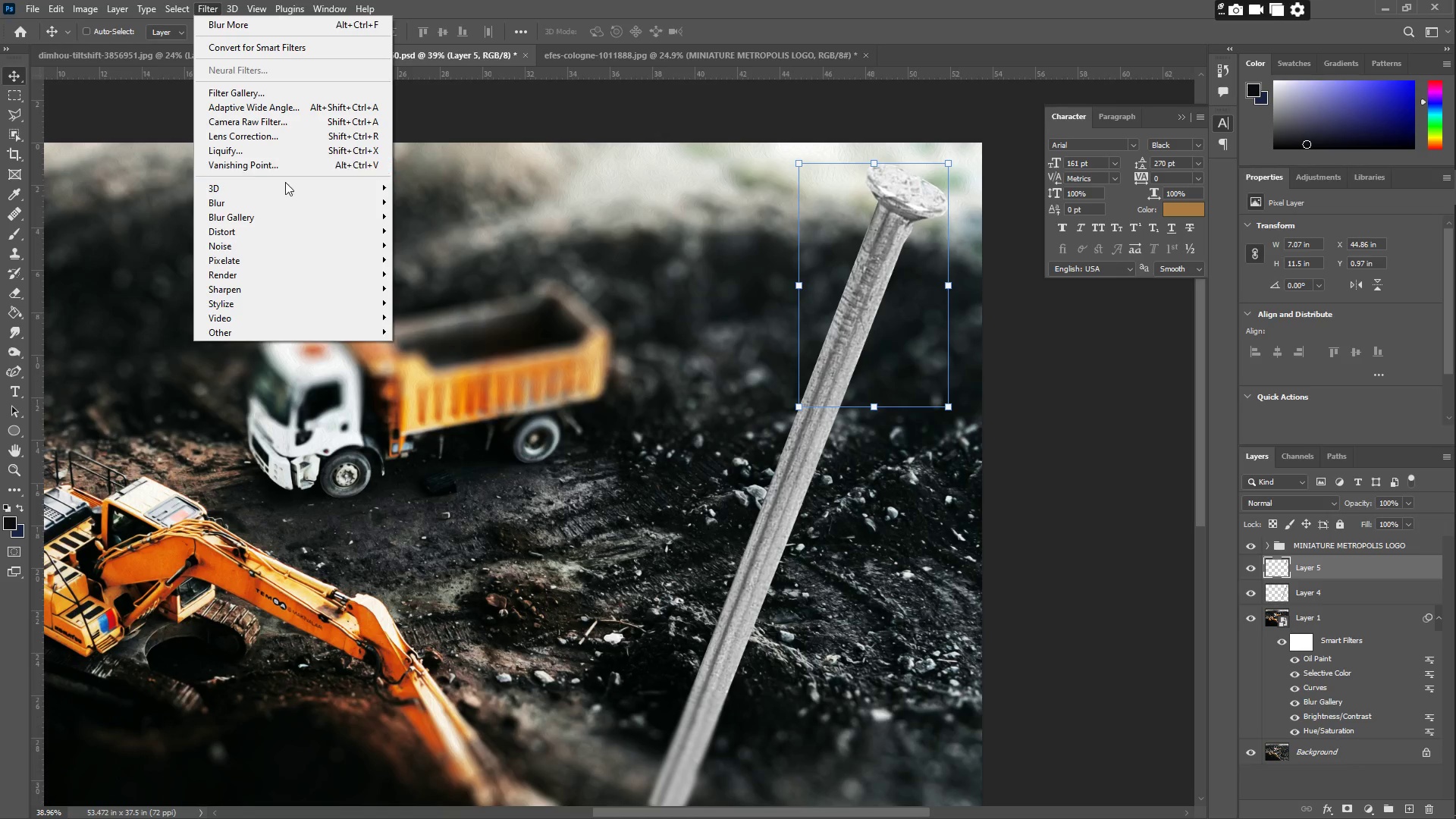 
left_click([295, 212])
 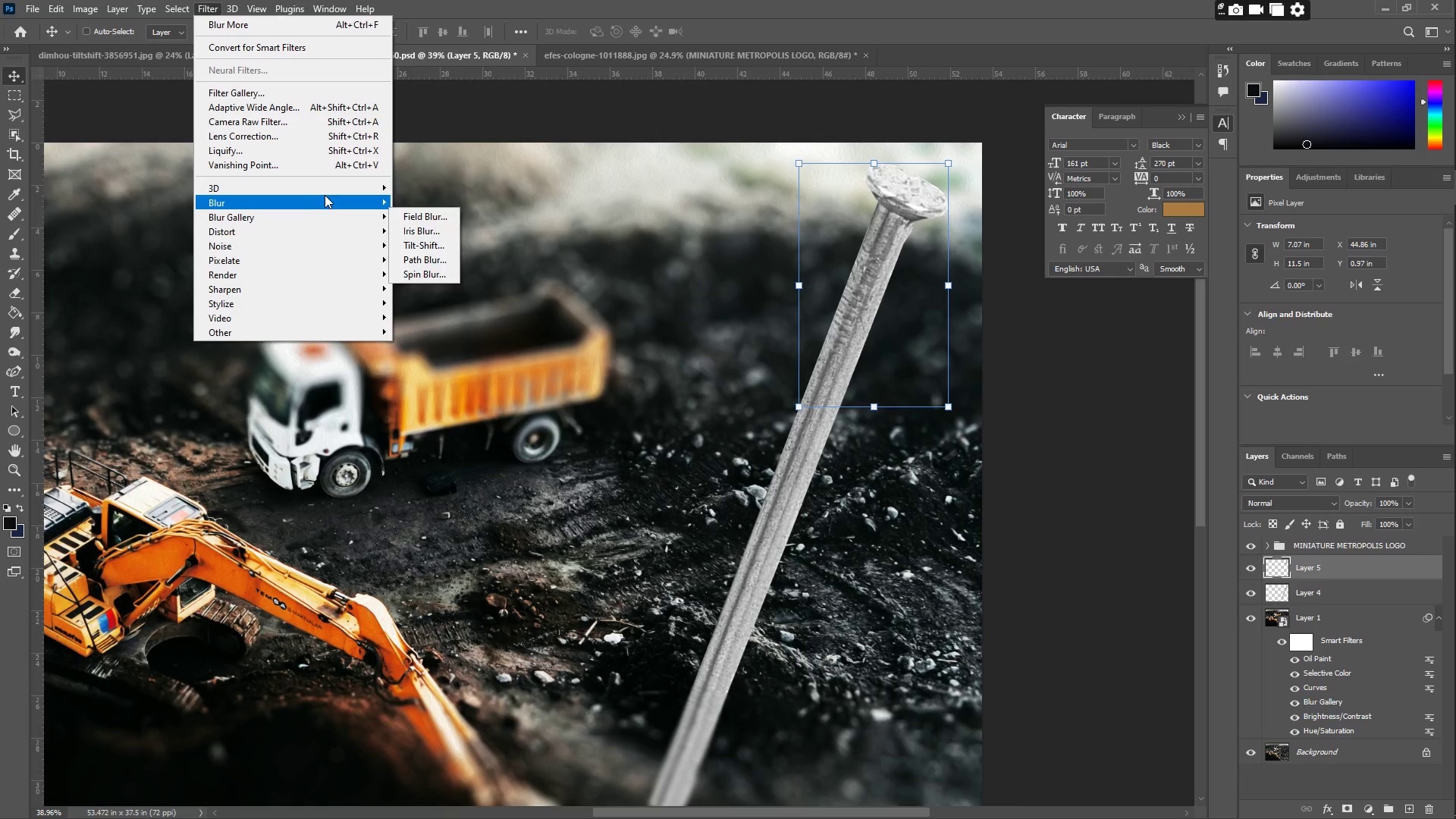 
left_click([326, 196])
 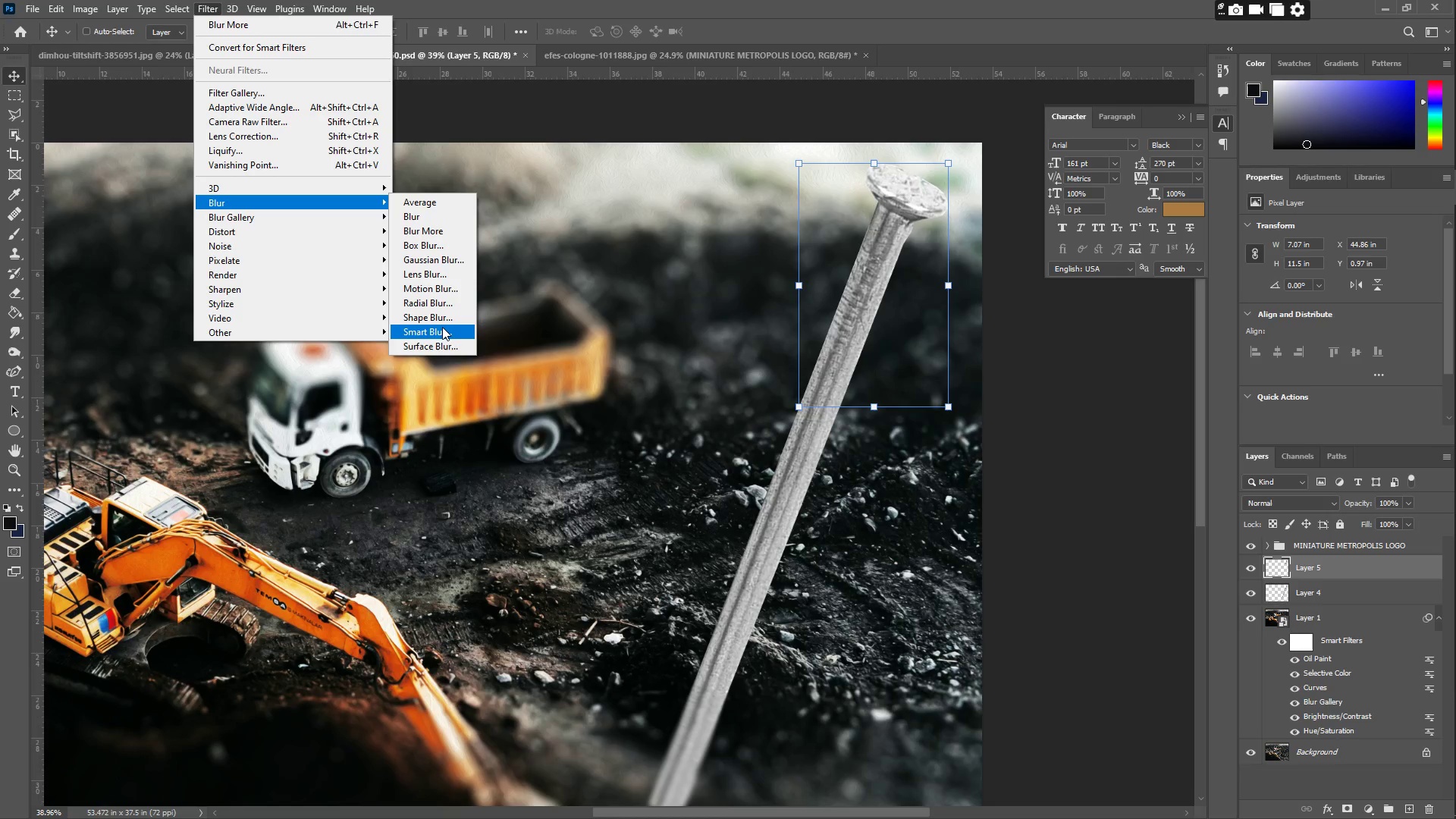 
wait(5.86)
 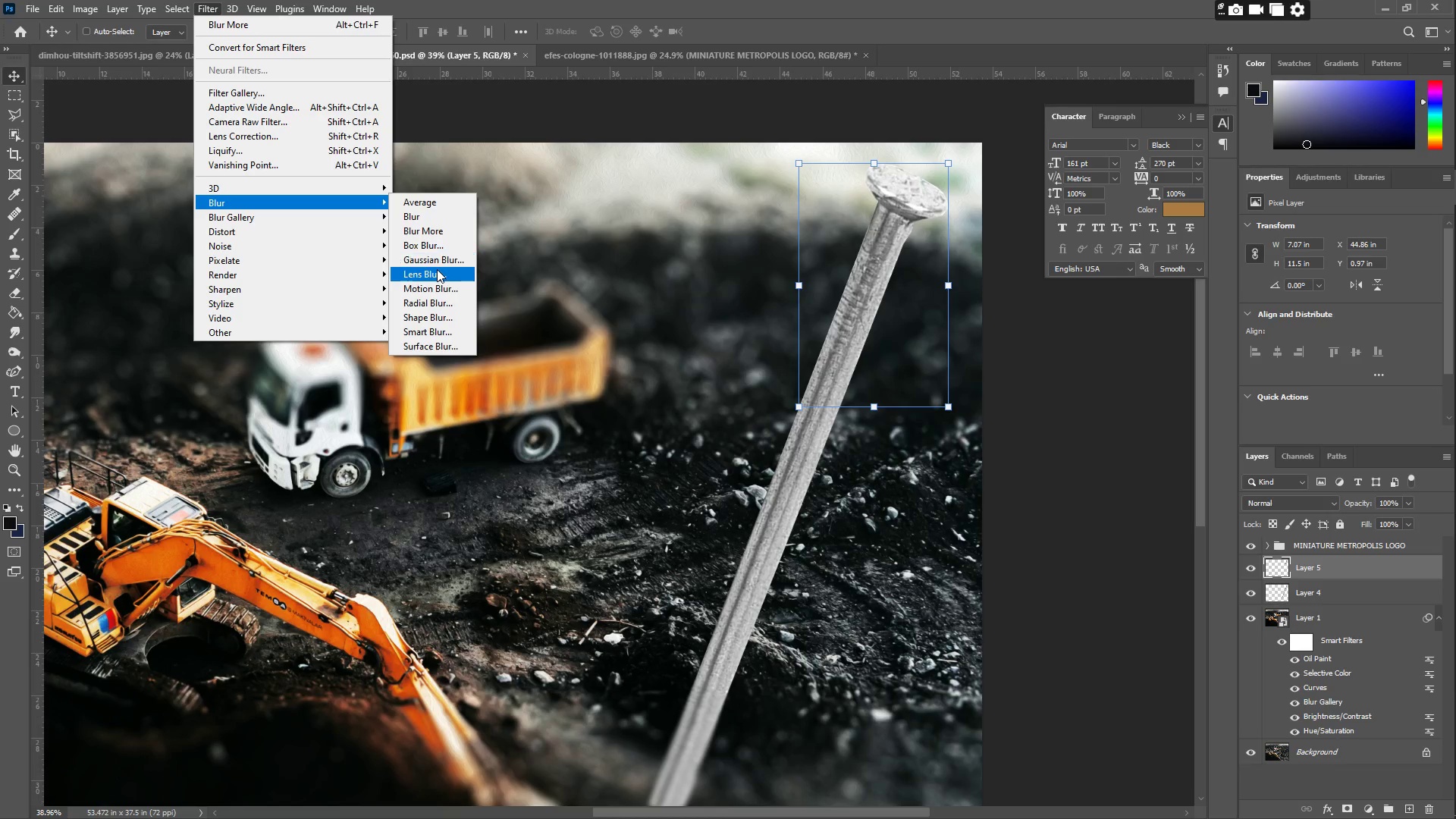 
left_click([429, 258])
 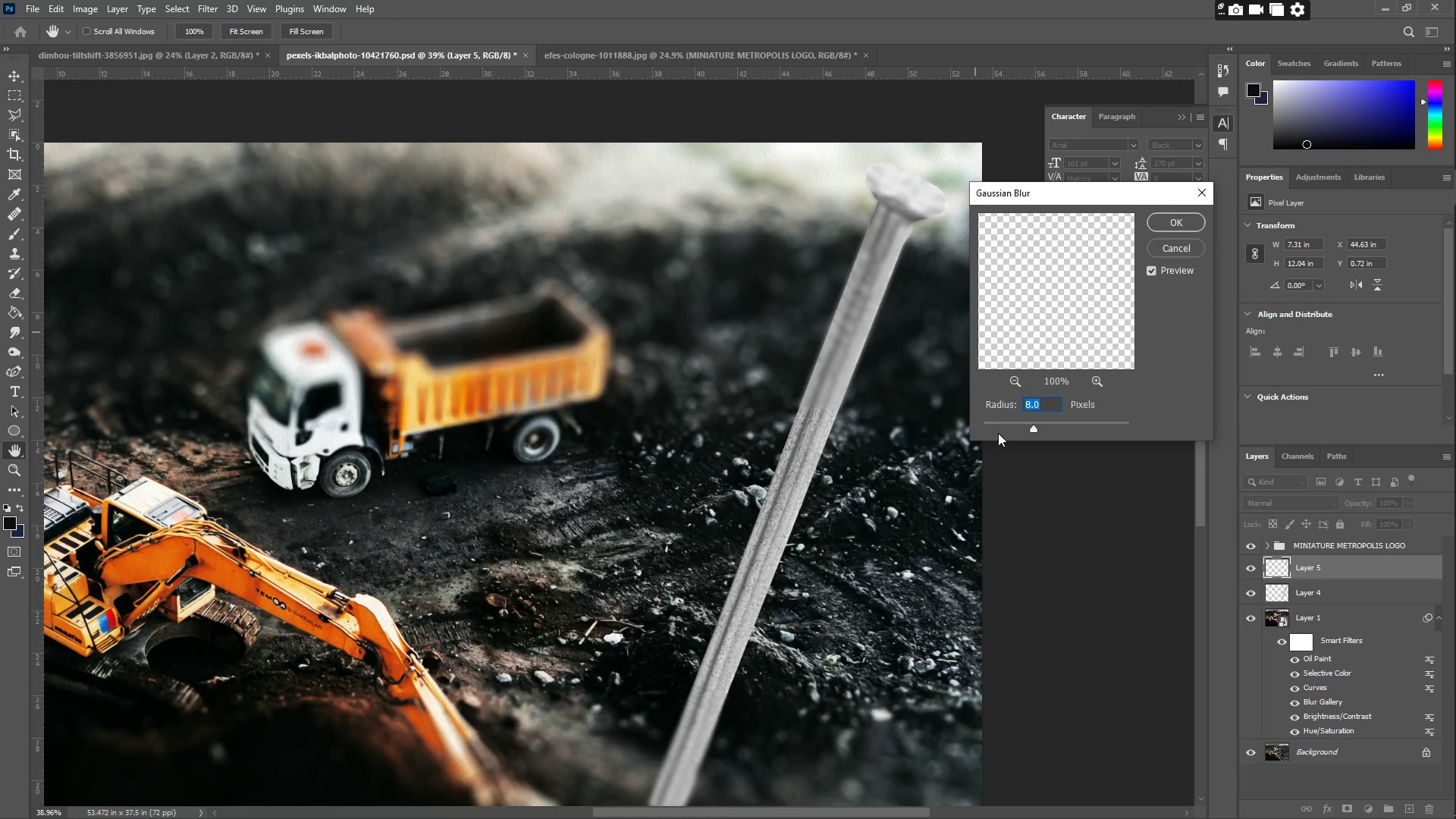 
left_click([1016, 428])
 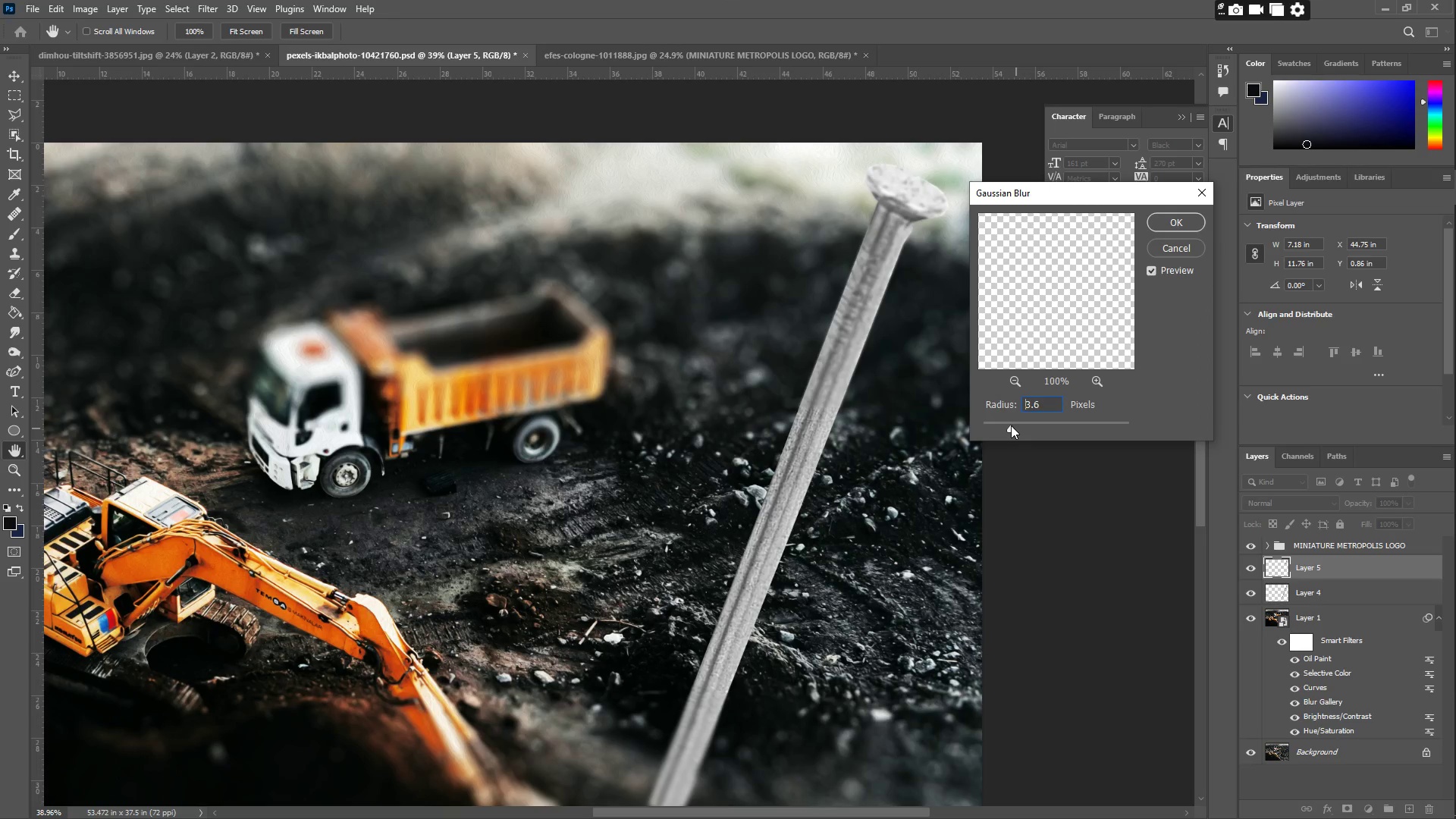 
double_click([1025, 425])
 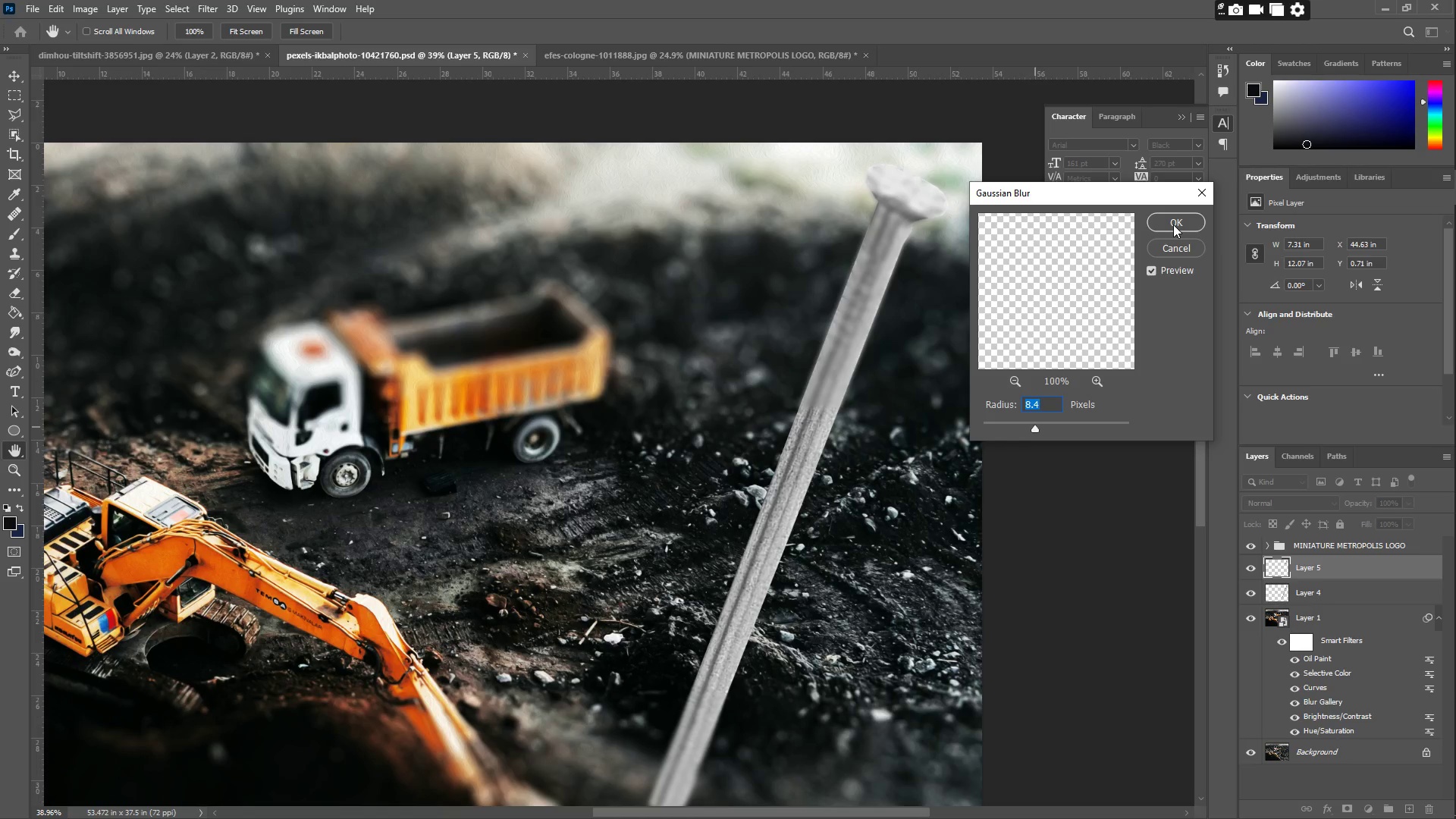 
left_click([1173, 224])
 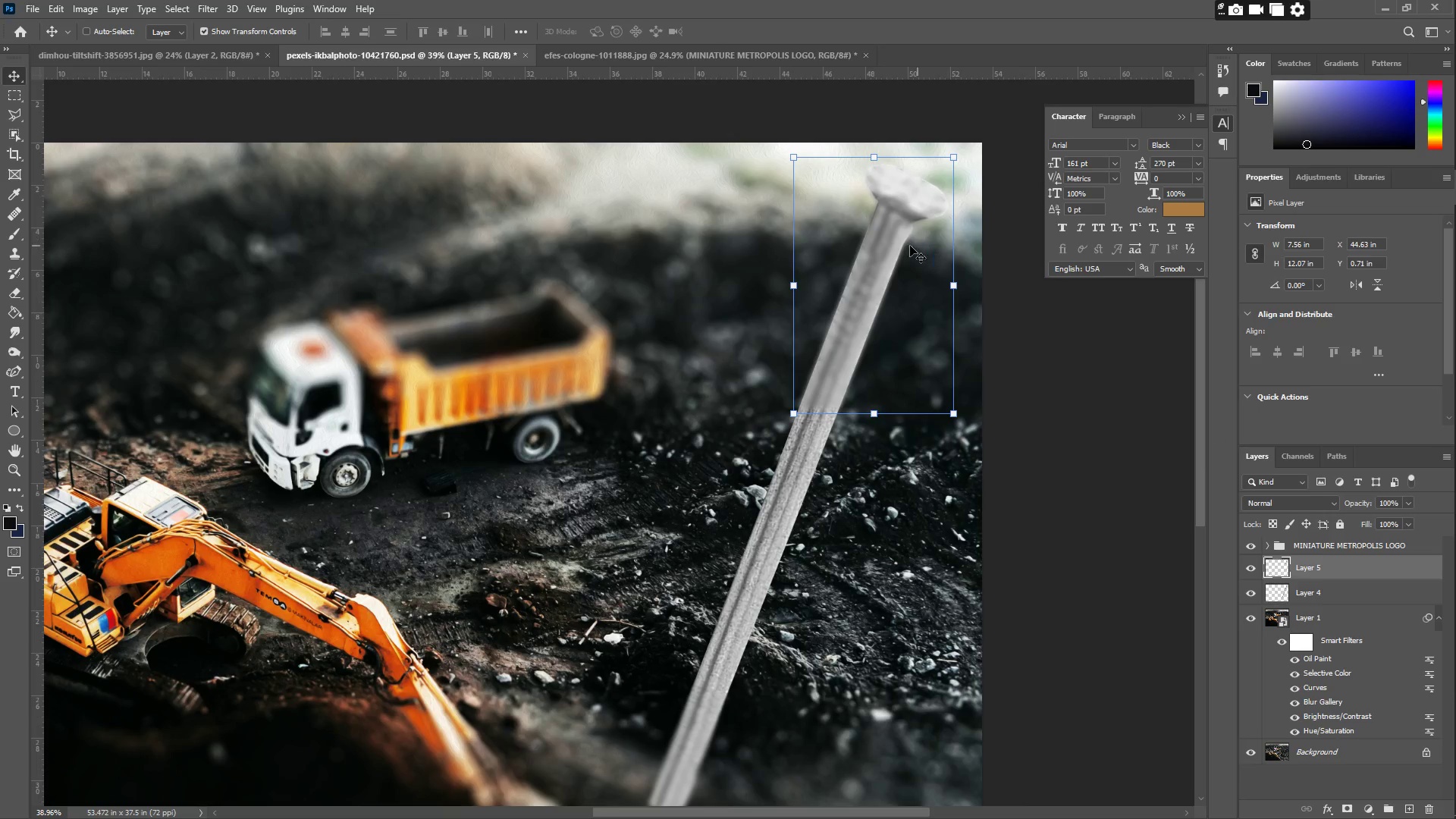 
type(ZZ)
 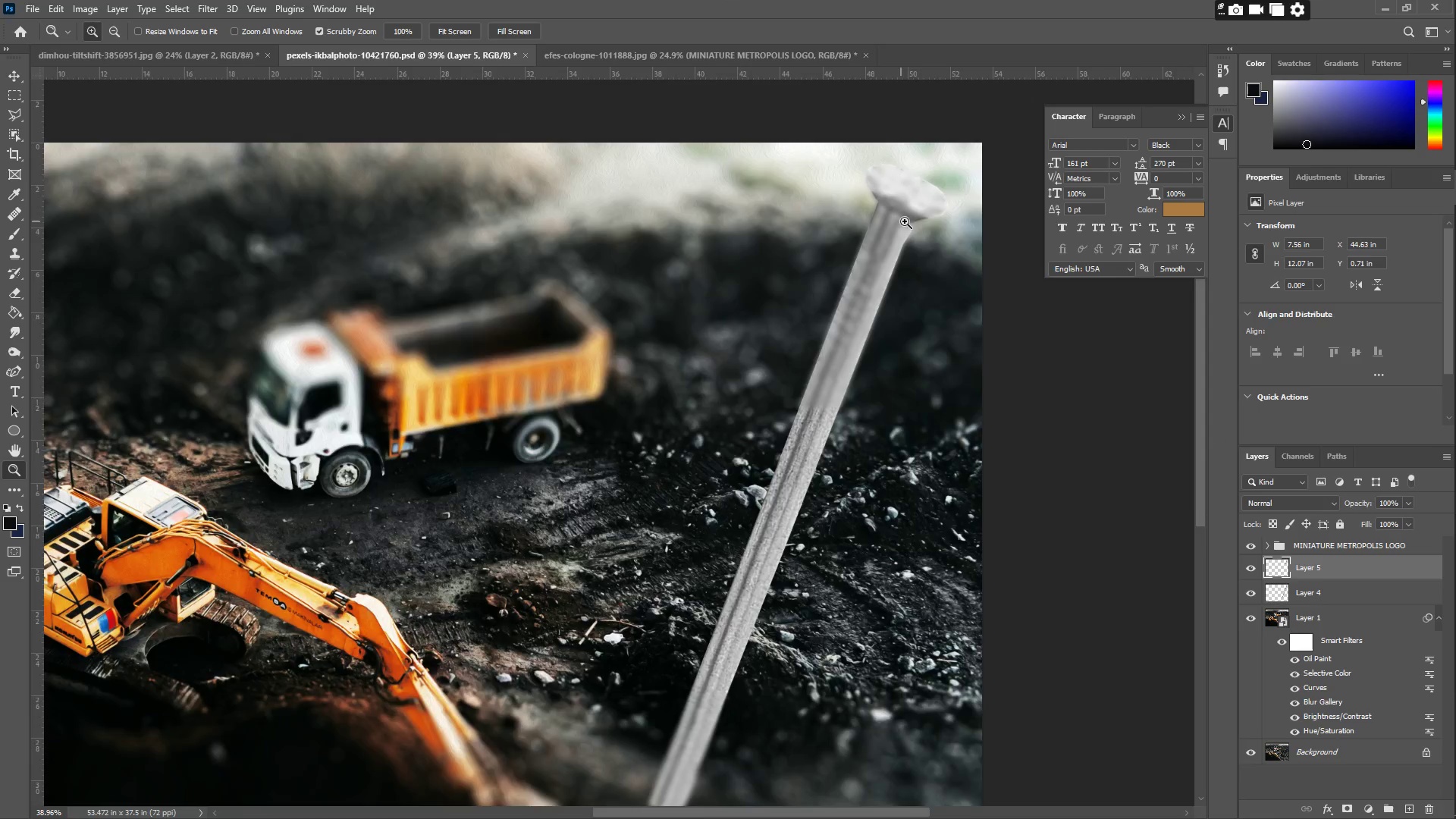 
left_click_drag(start_coordinate=[912, 221], to_coordinate=[912, 209])
 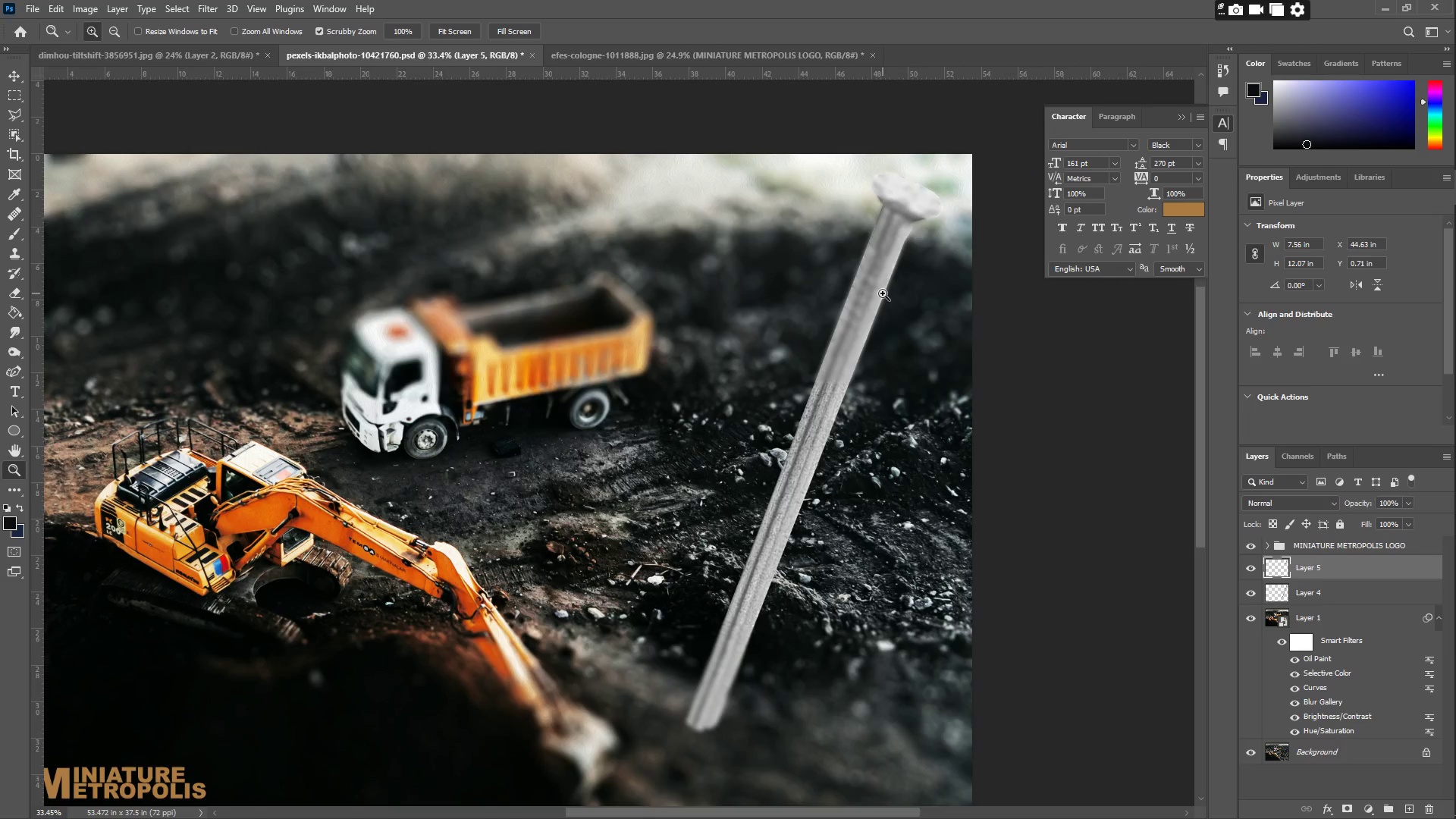 
scroll: coordinate [883, 293], scroll_direction: up, amount: 3.0
 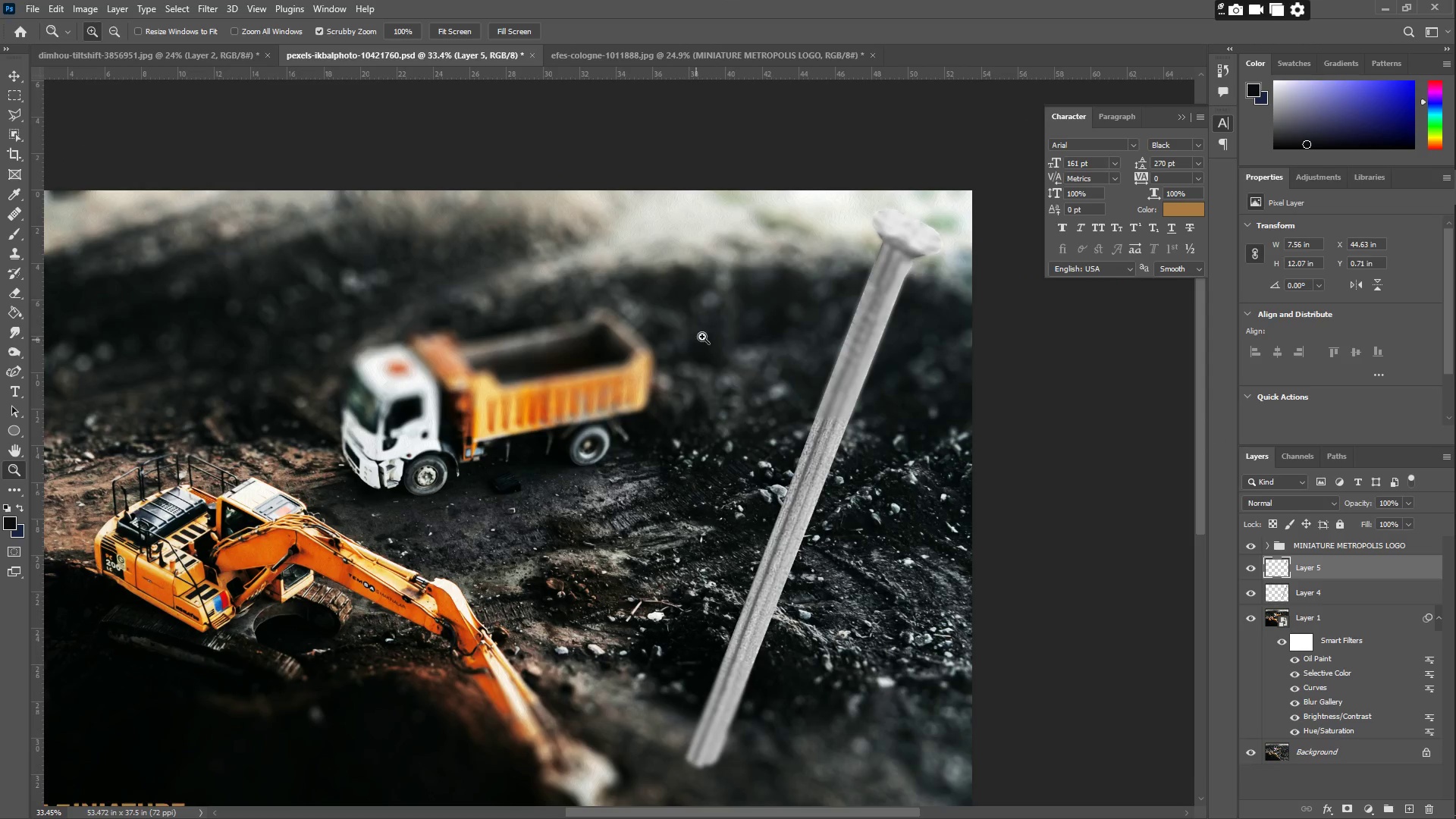 
left_click_drag(start_coordinate=[898, 255], to_coordinate=[981, 234])
 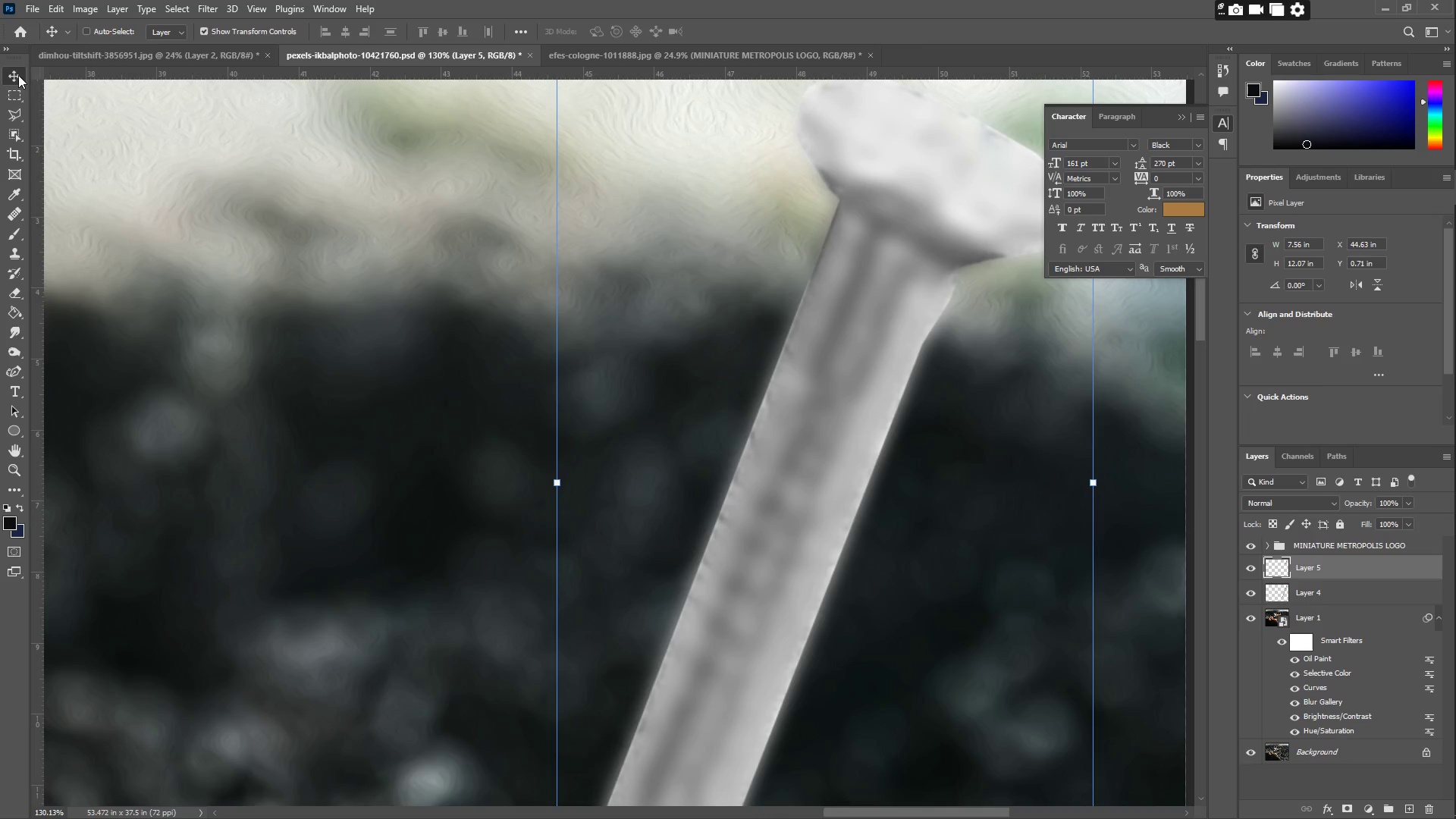 
key(ArrowLeft)
 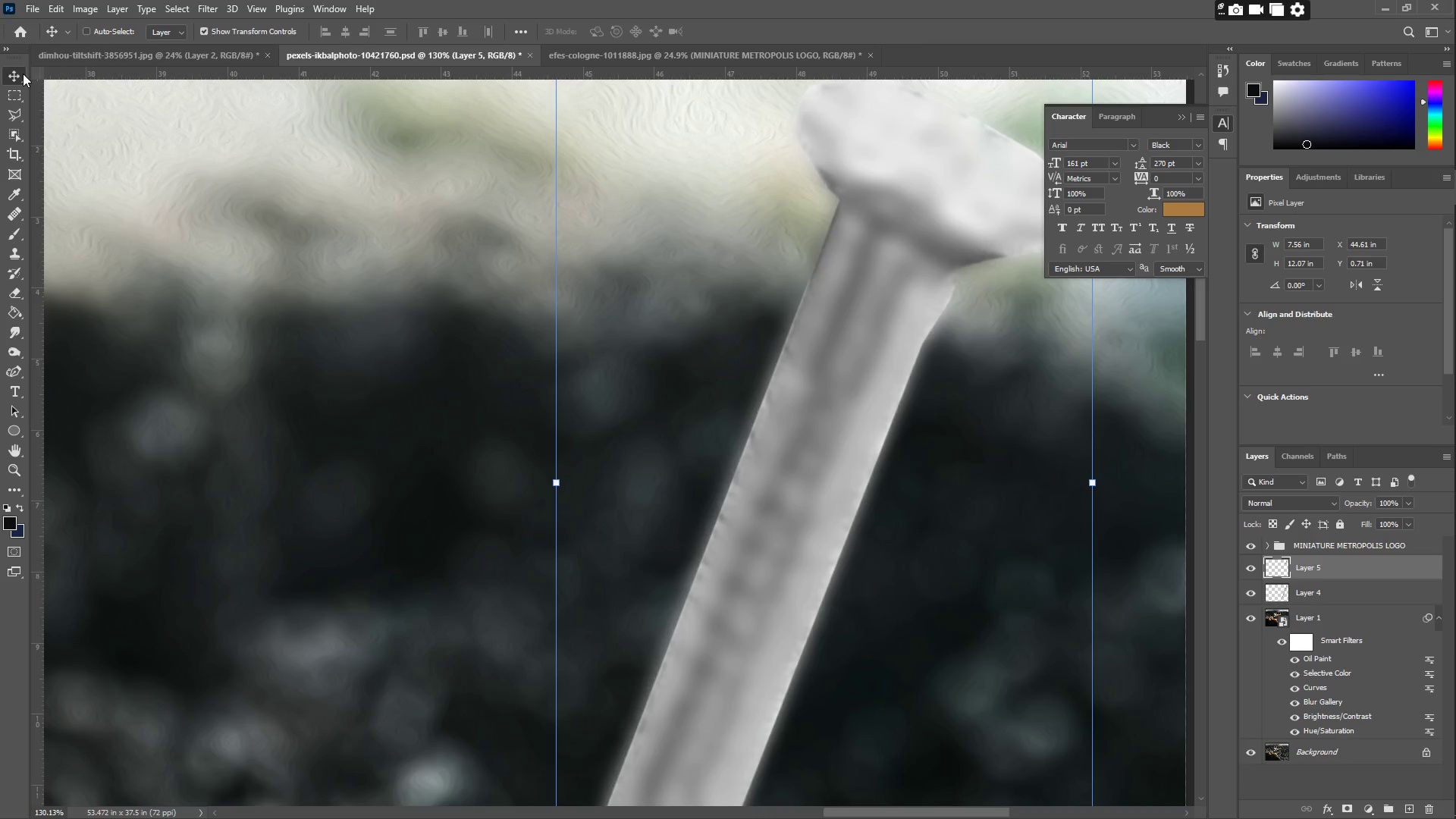 
key(ArrowUp)
 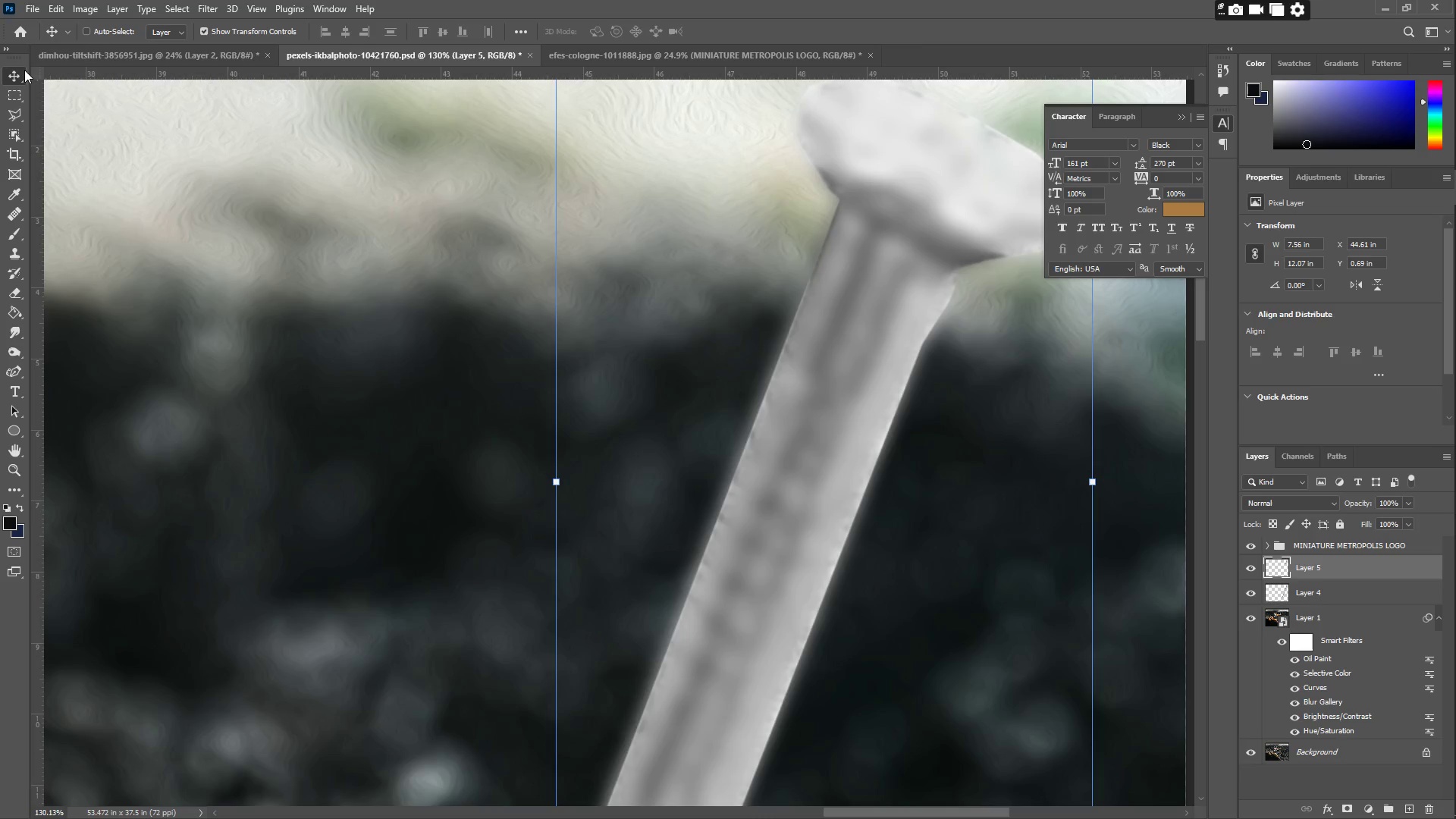 
key(ArrowUp)
 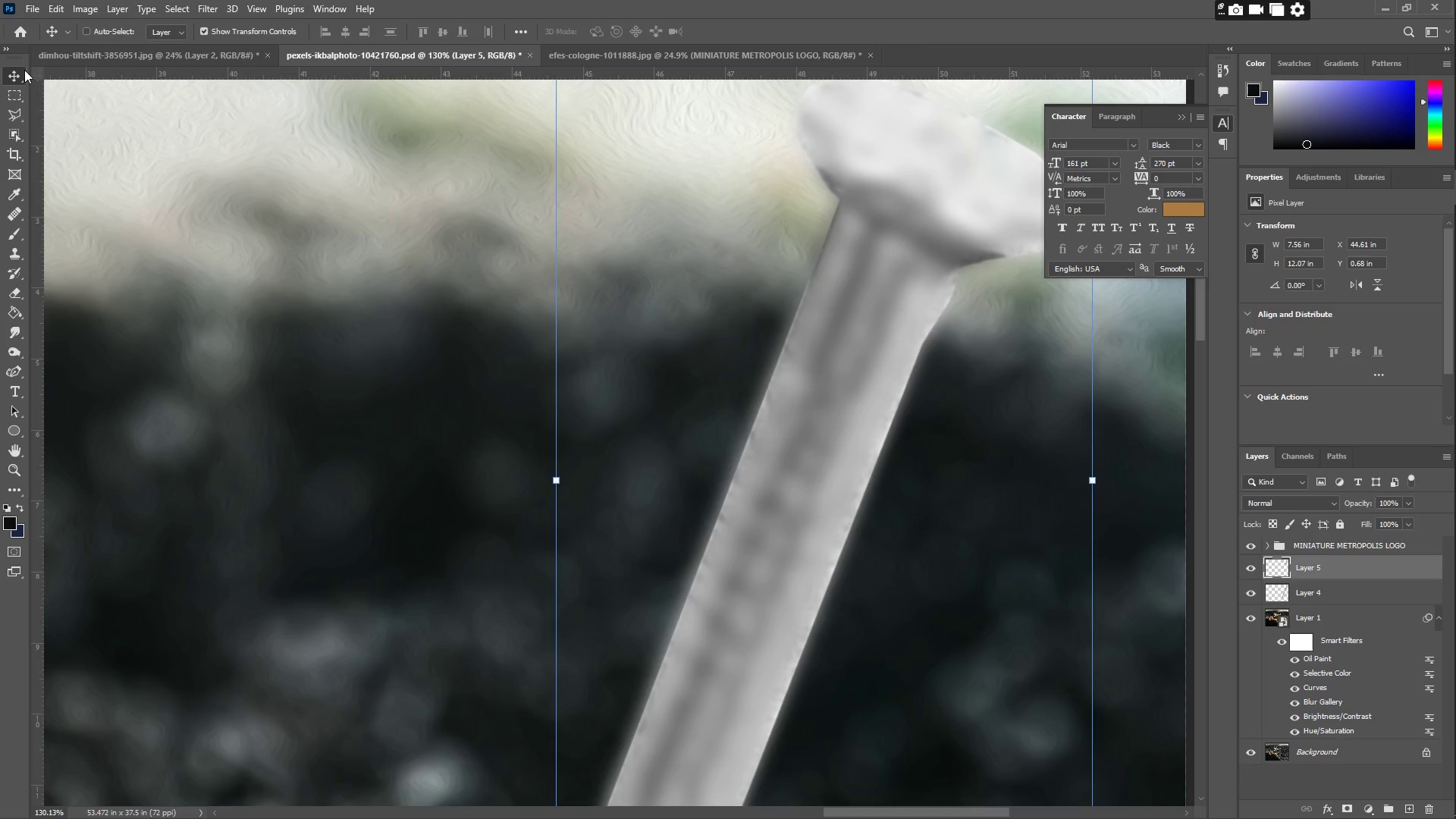 
key(ArrowLeft)
 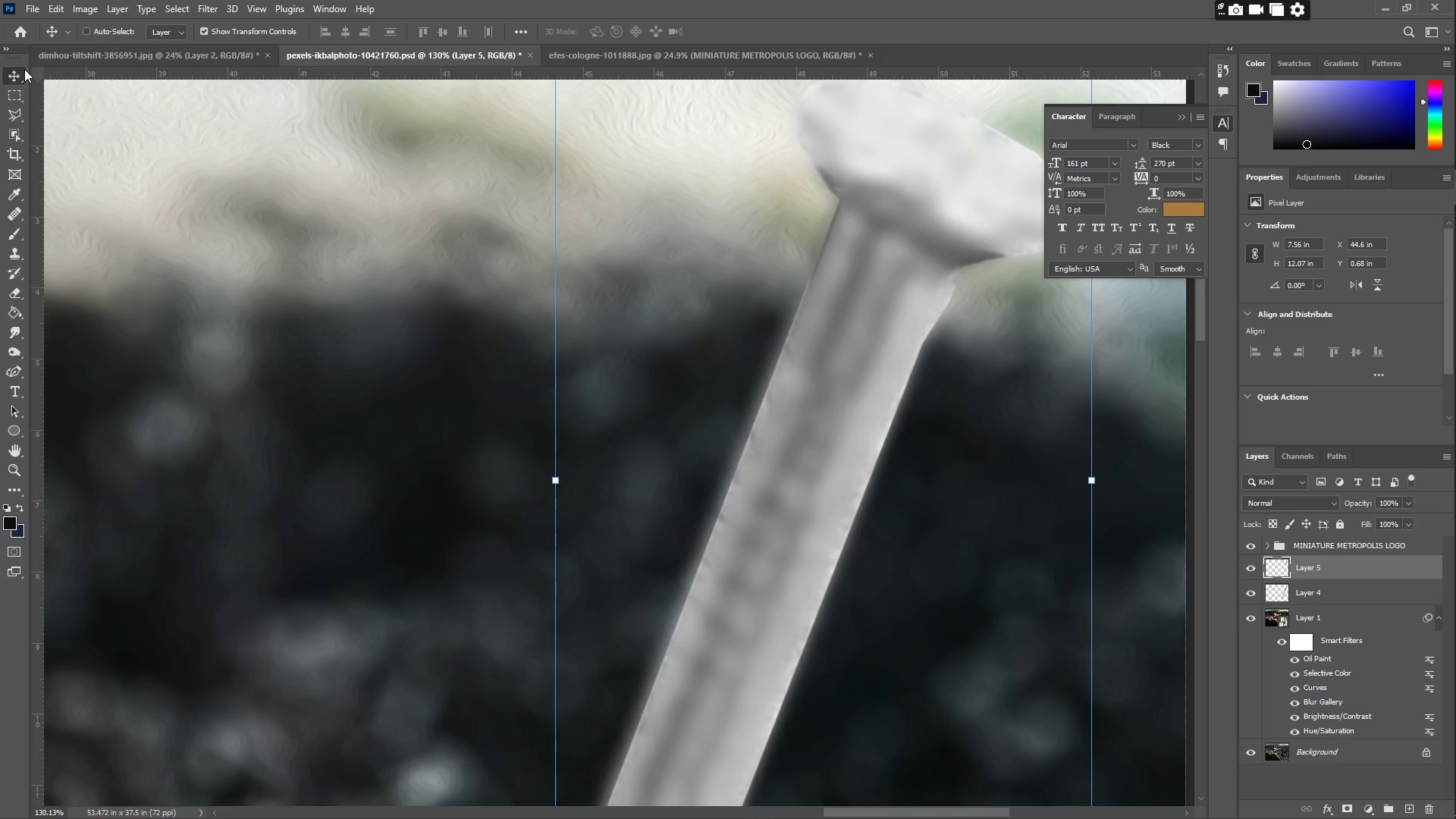 
key(ArrowUp)
 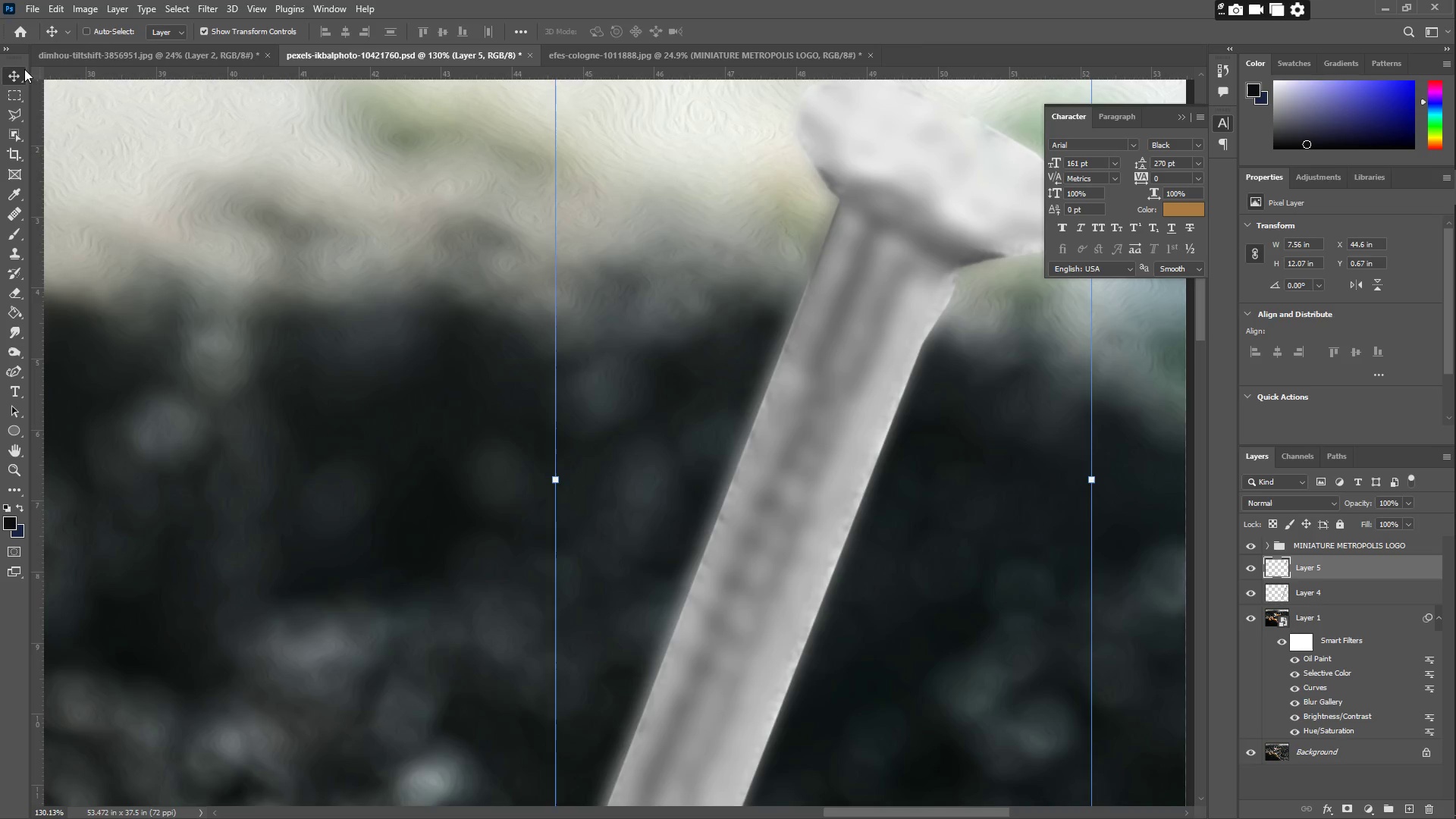 
key(ArrowLeft)
 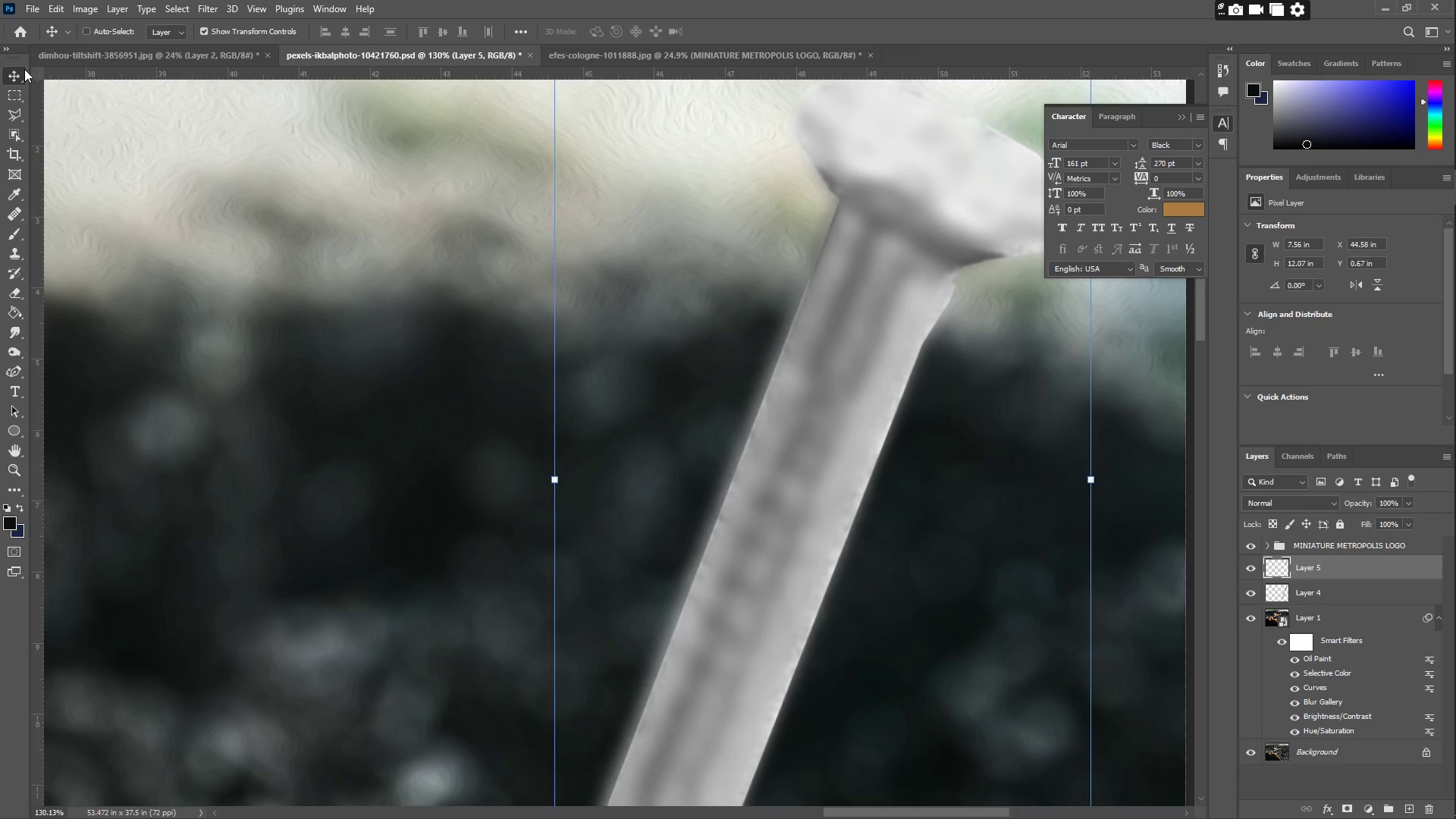 
key(ArrowUp)
 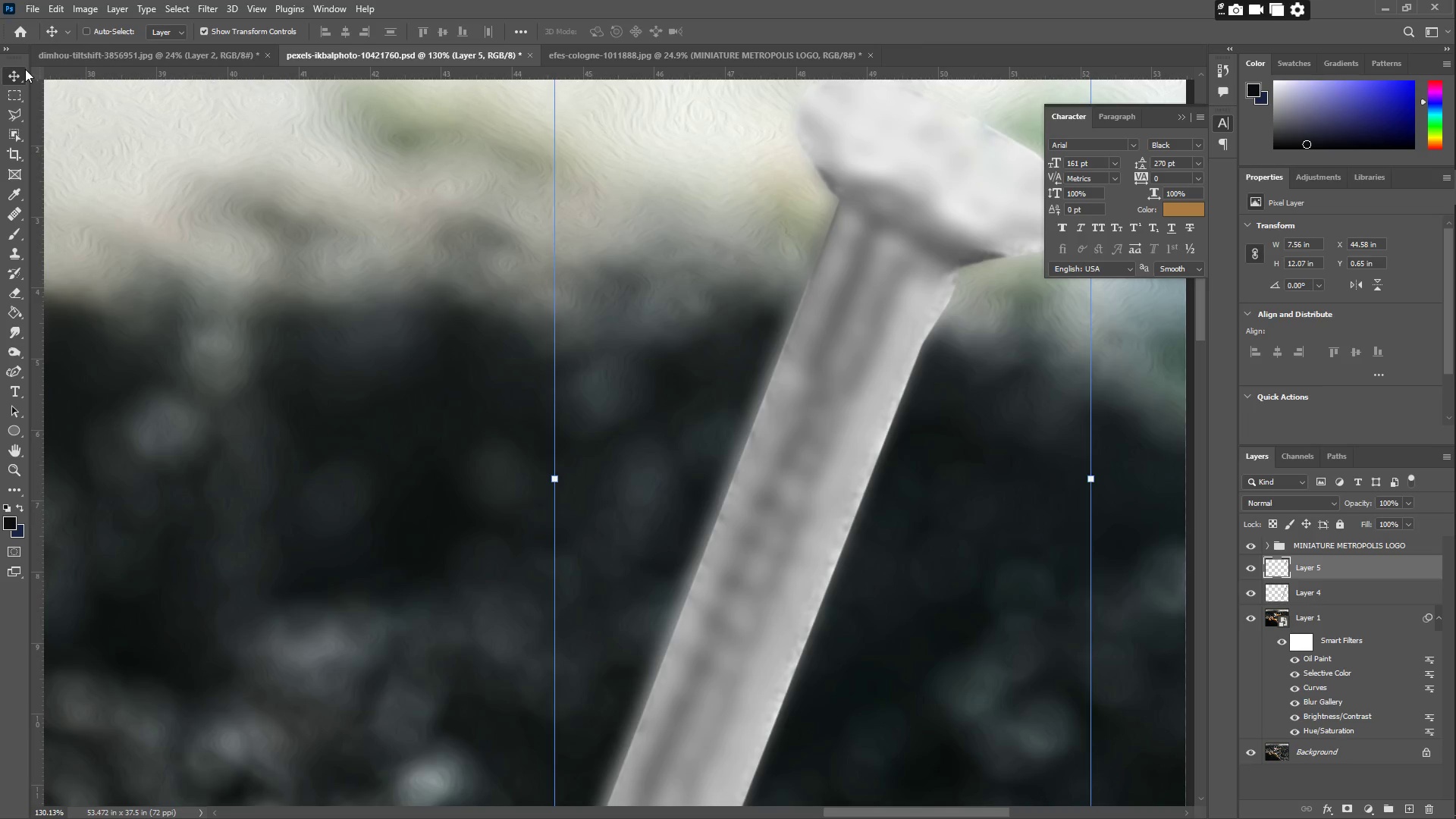 
key(ArrowLeft)
 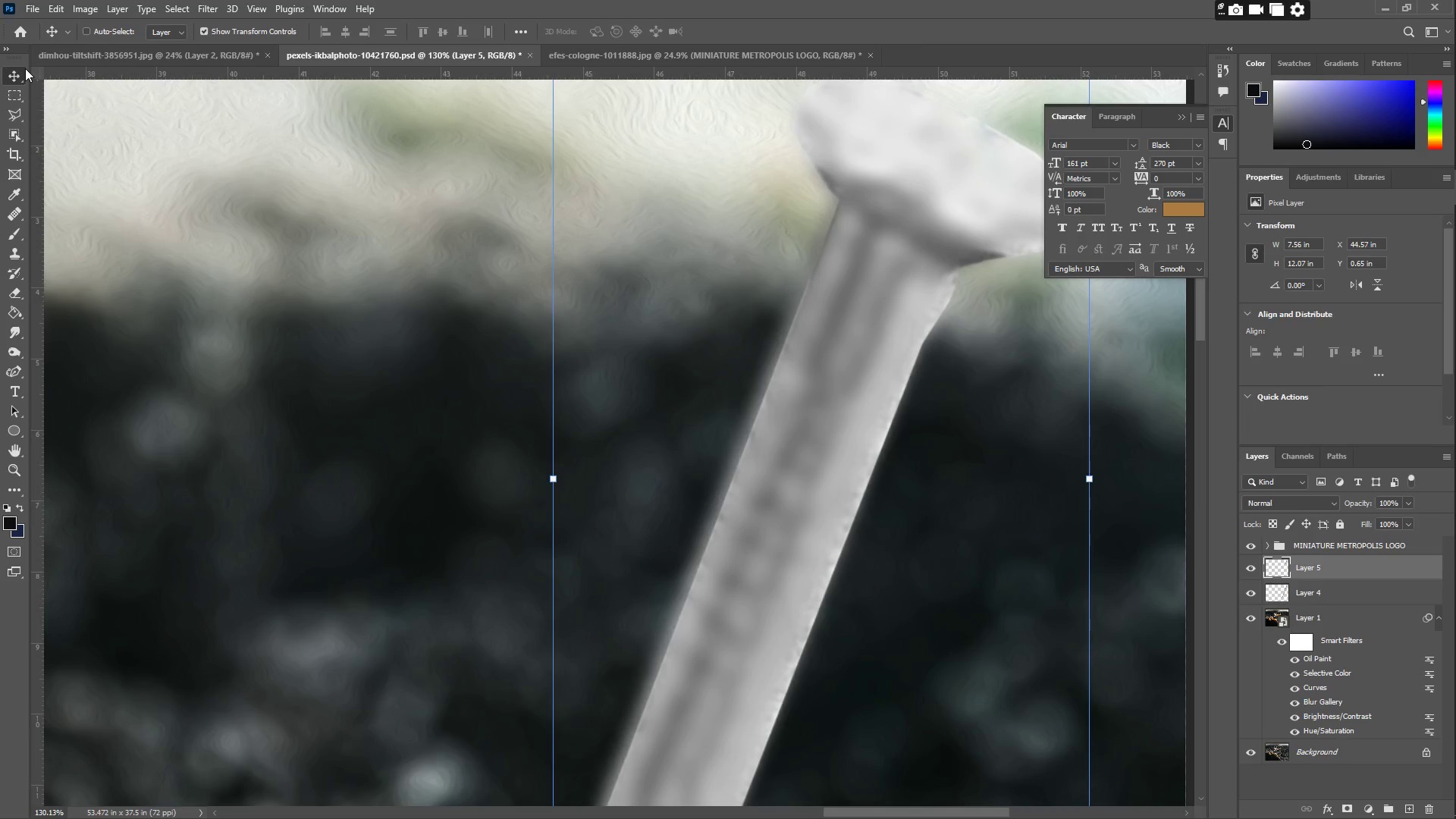 
key(ArrowUp)
 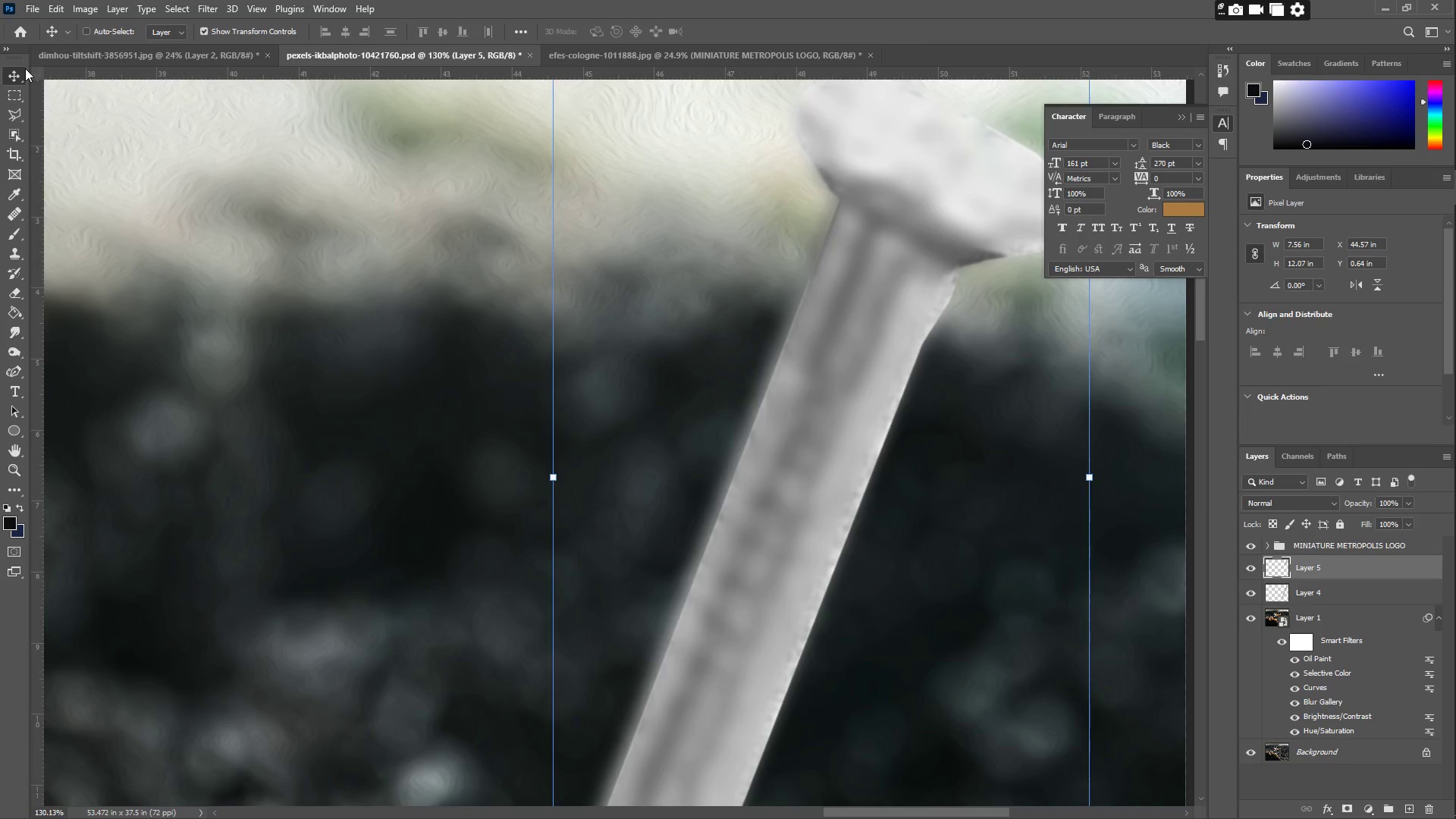 
key(ArrowLeft)
 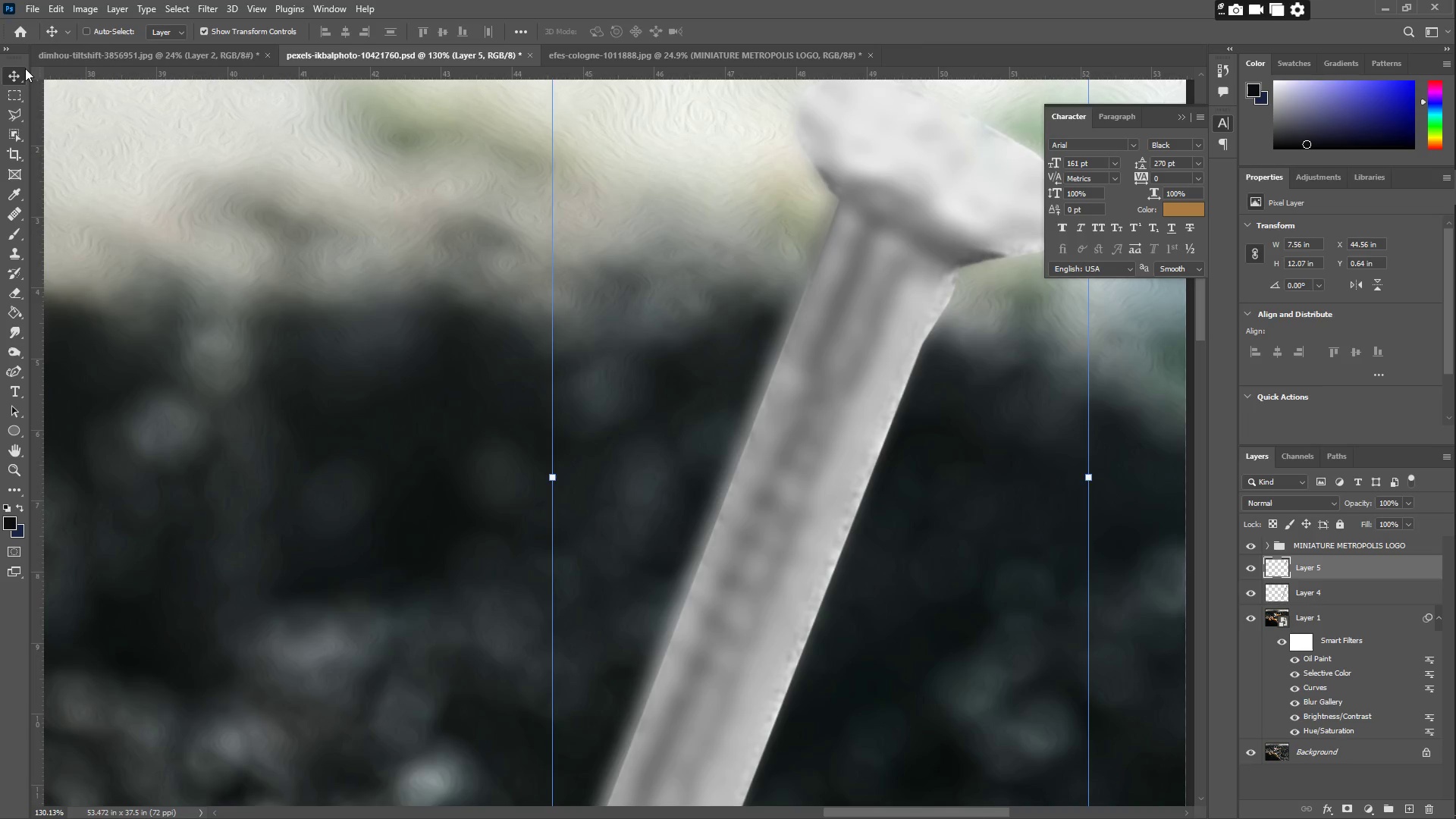 
key(ArrowUp)
 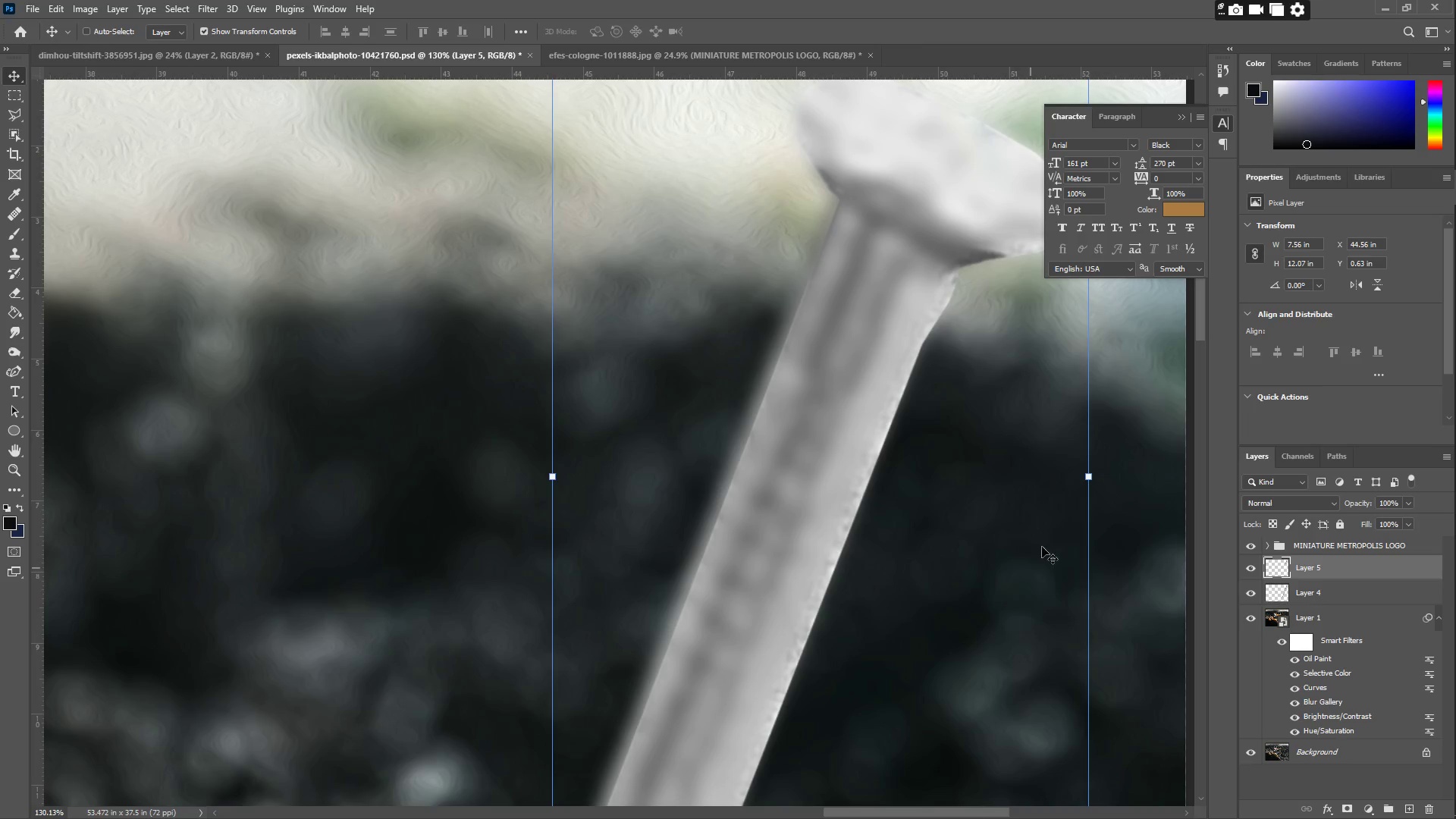 
hold_key(key=ShiftLeft, duration=1.5)
left_click_drag(start_coordinate=[1090, 477], to_coordinate=[1098, 479])
 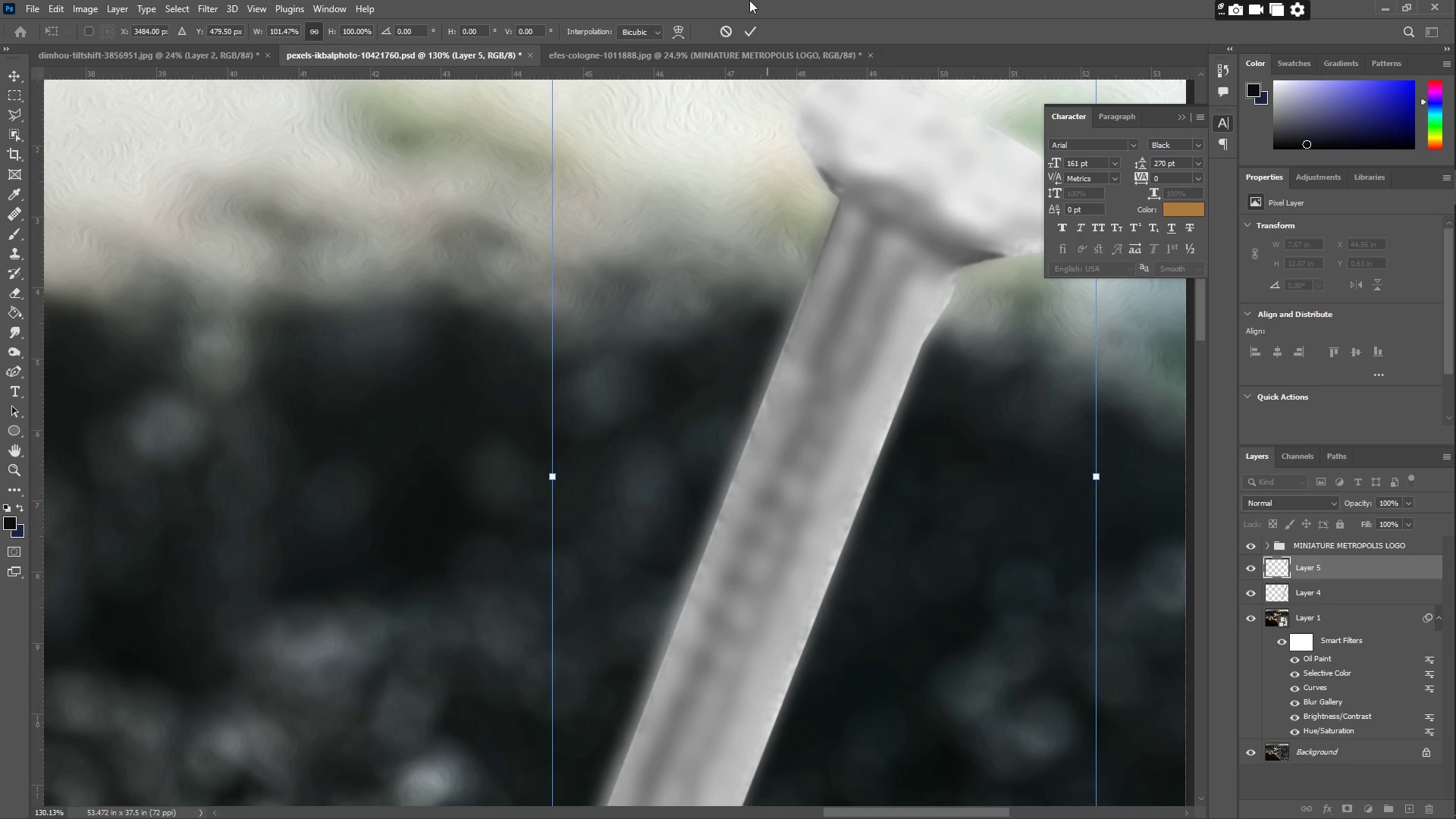 
key(Shift+ShiftLeft)
 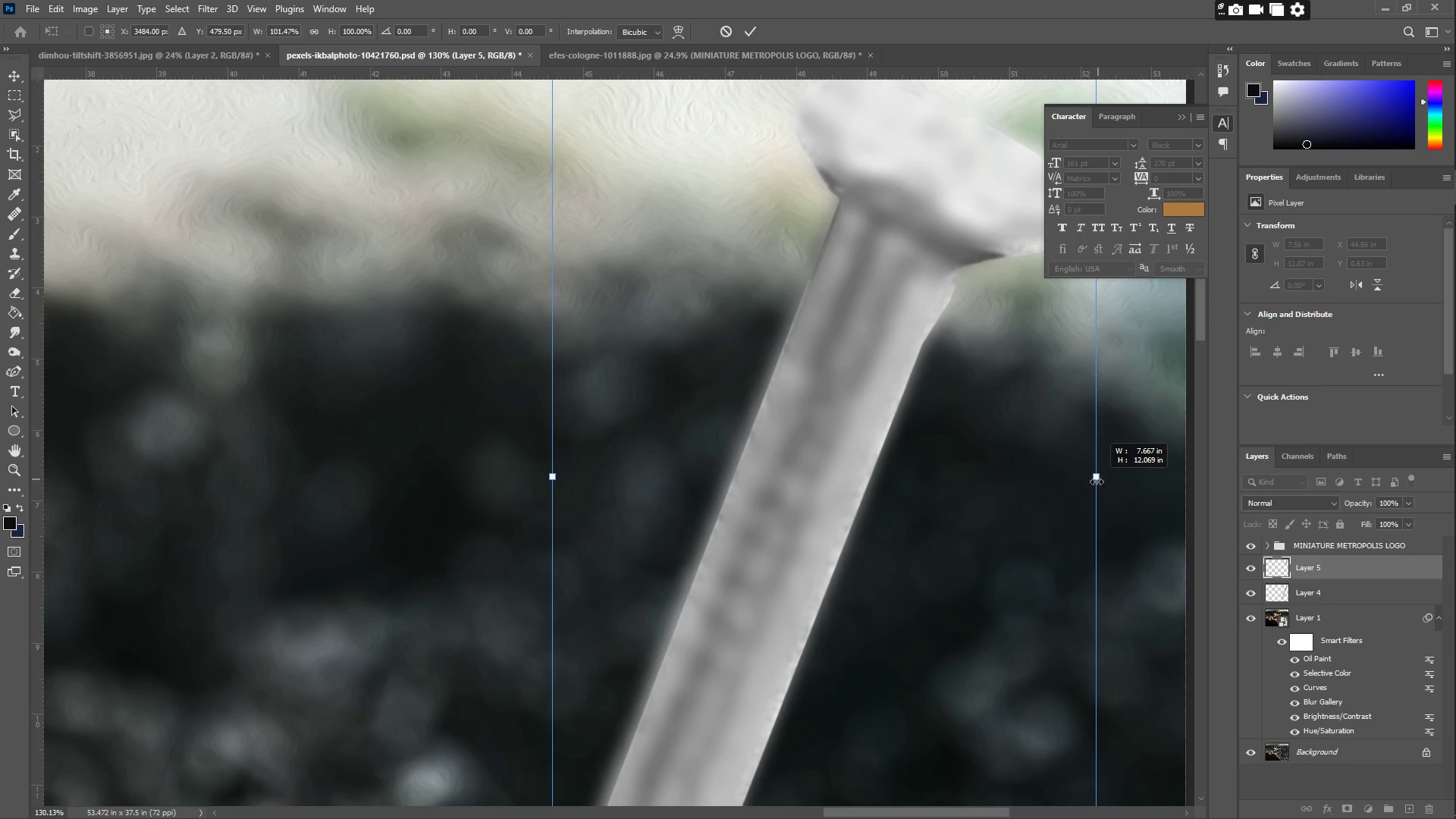 
key(Shift+ShiftLeft)
 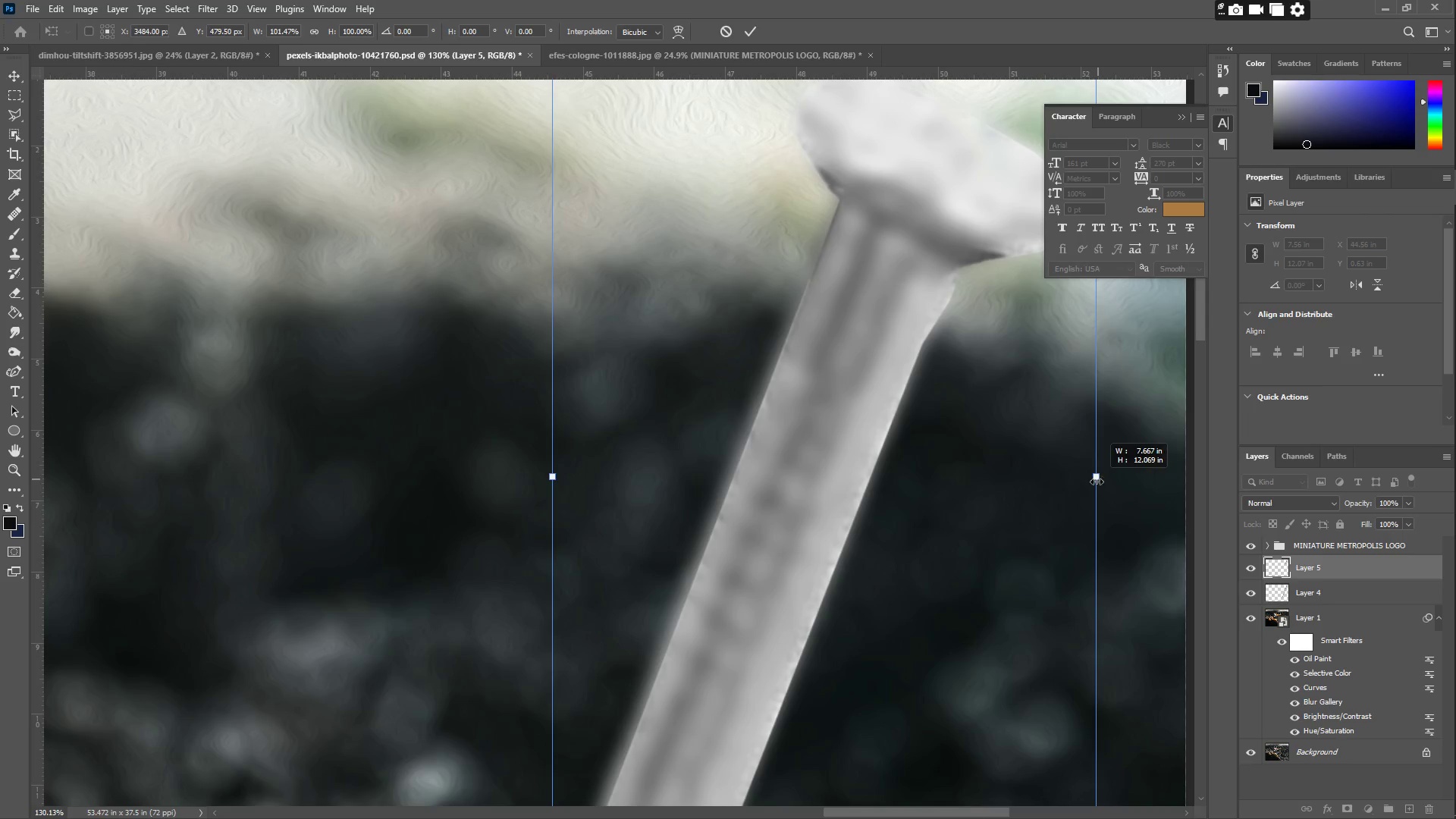 
key(Shift+ShiftLeft)
 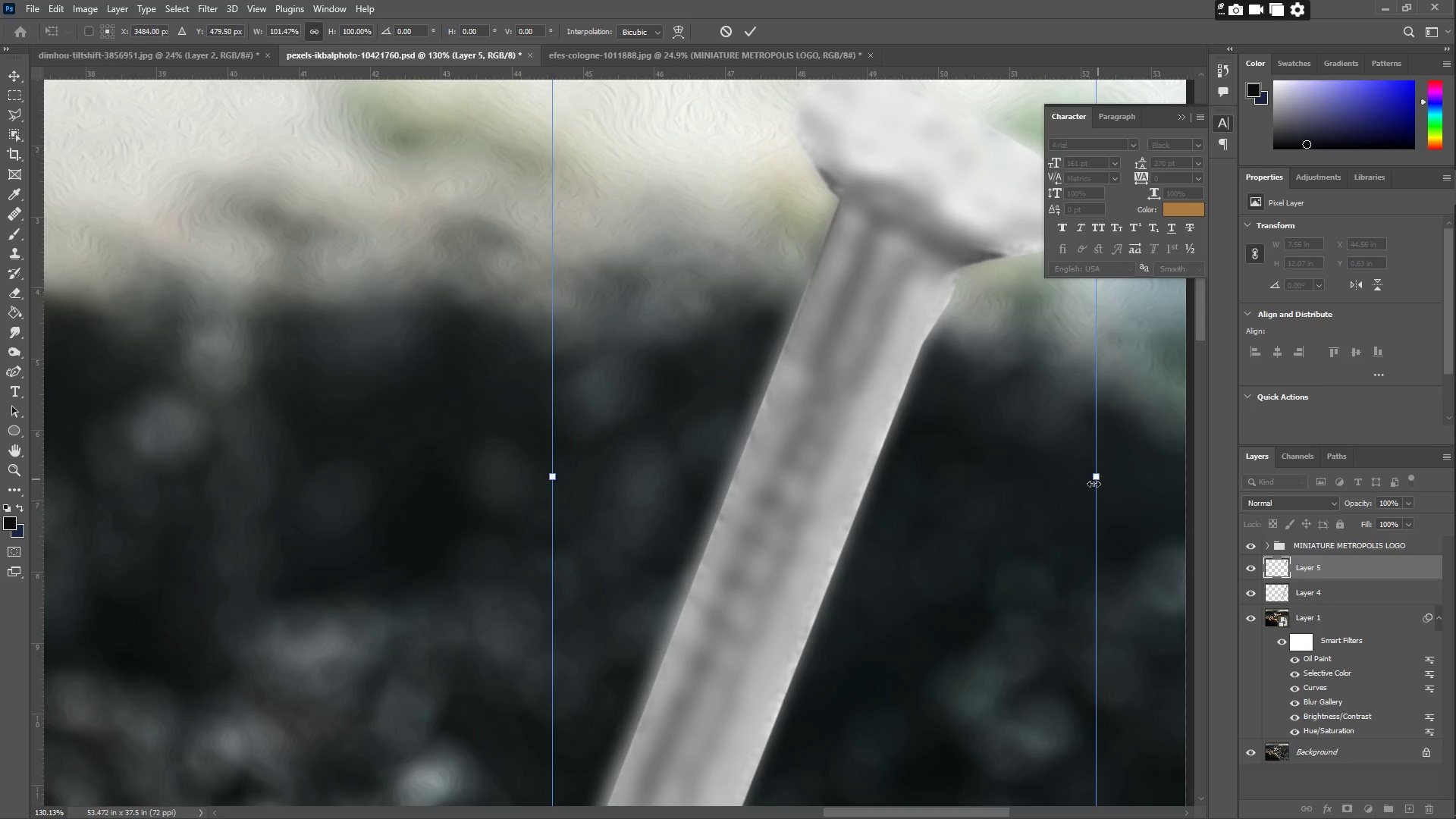 
key(Shift+ShiftLeft)
 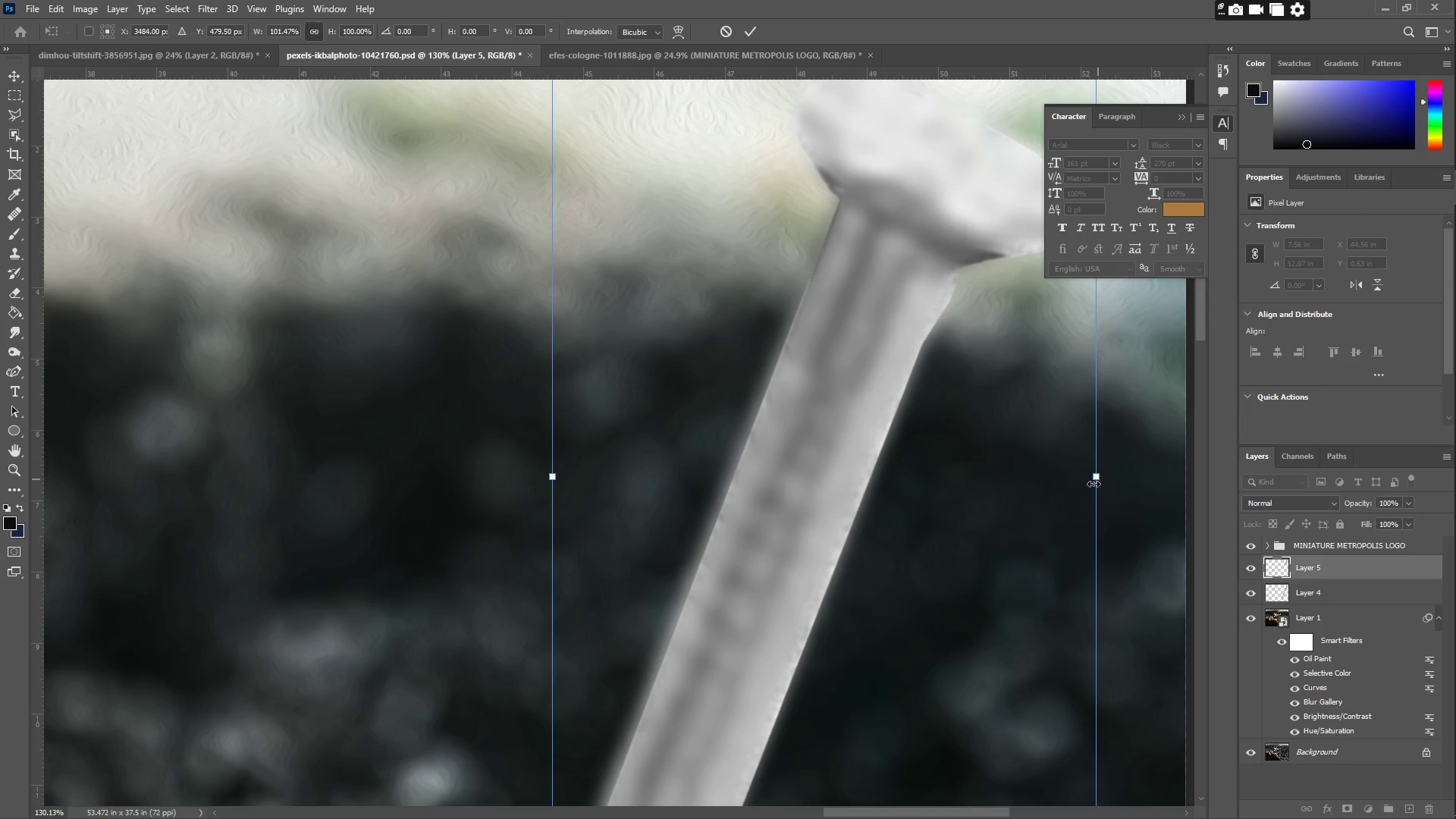 
key(Shift+ShiftLeft)
 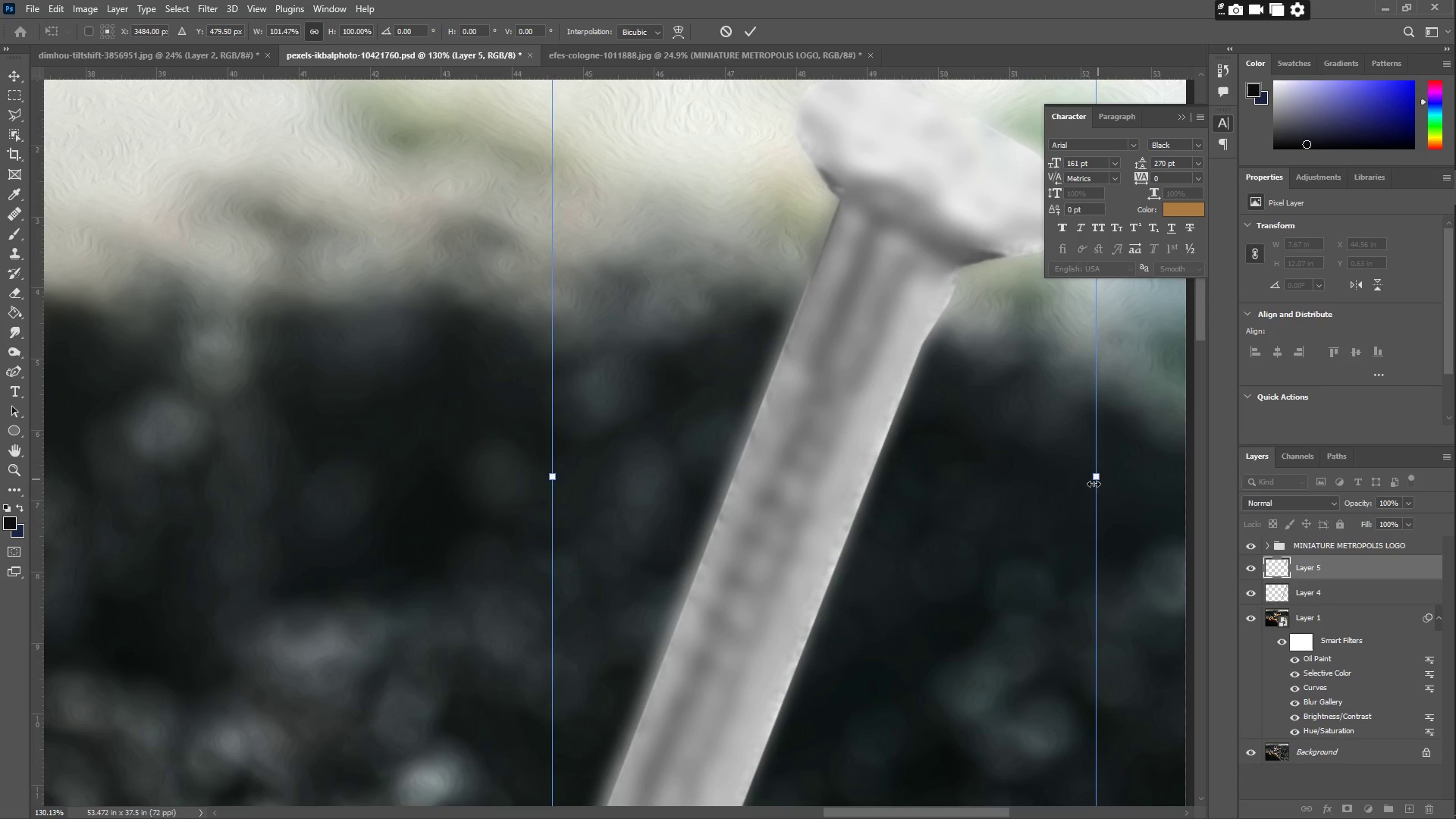 
key(Shift+ShiftLeft)
 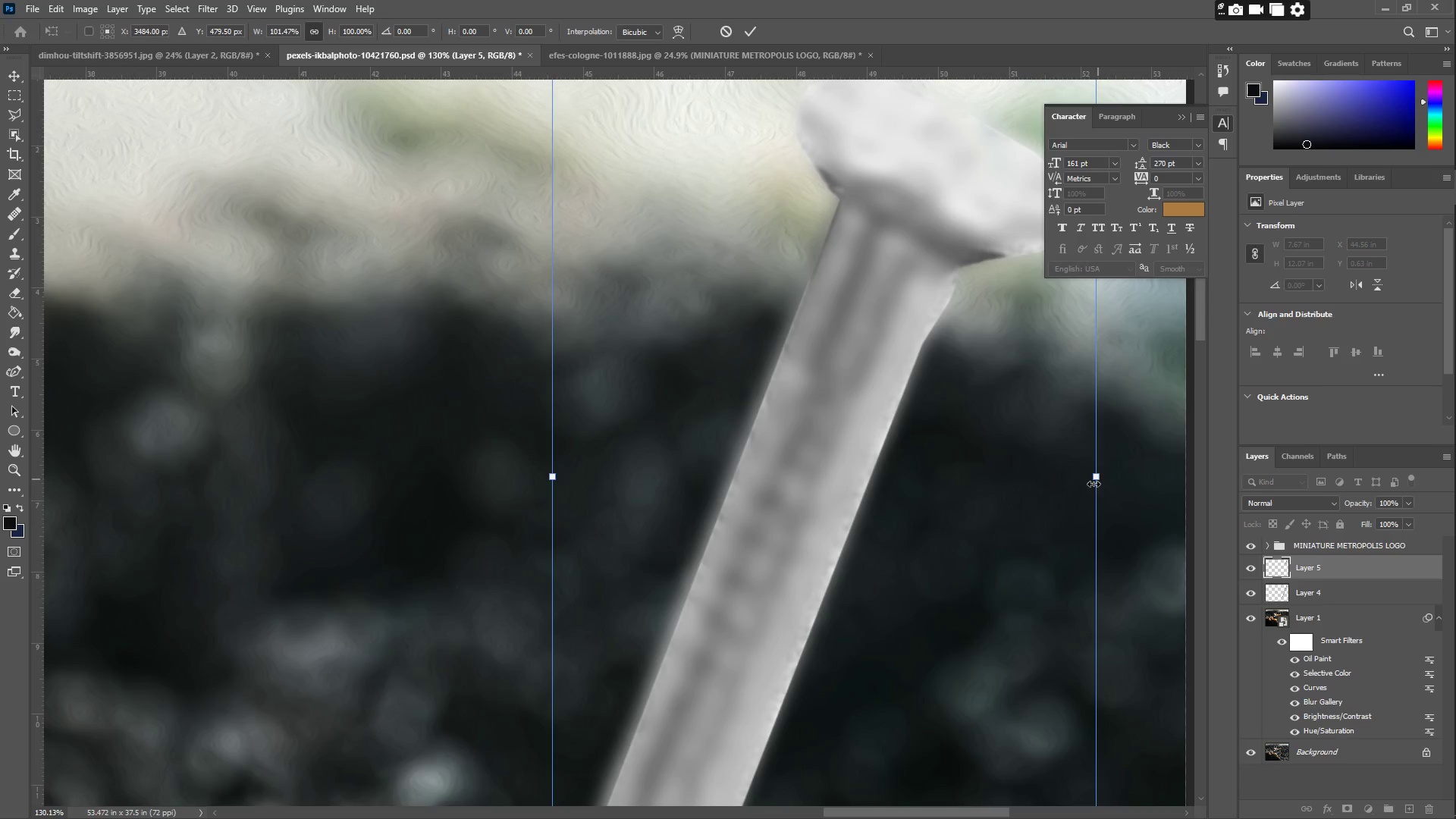 
key(Shift+ShiftLeft)
 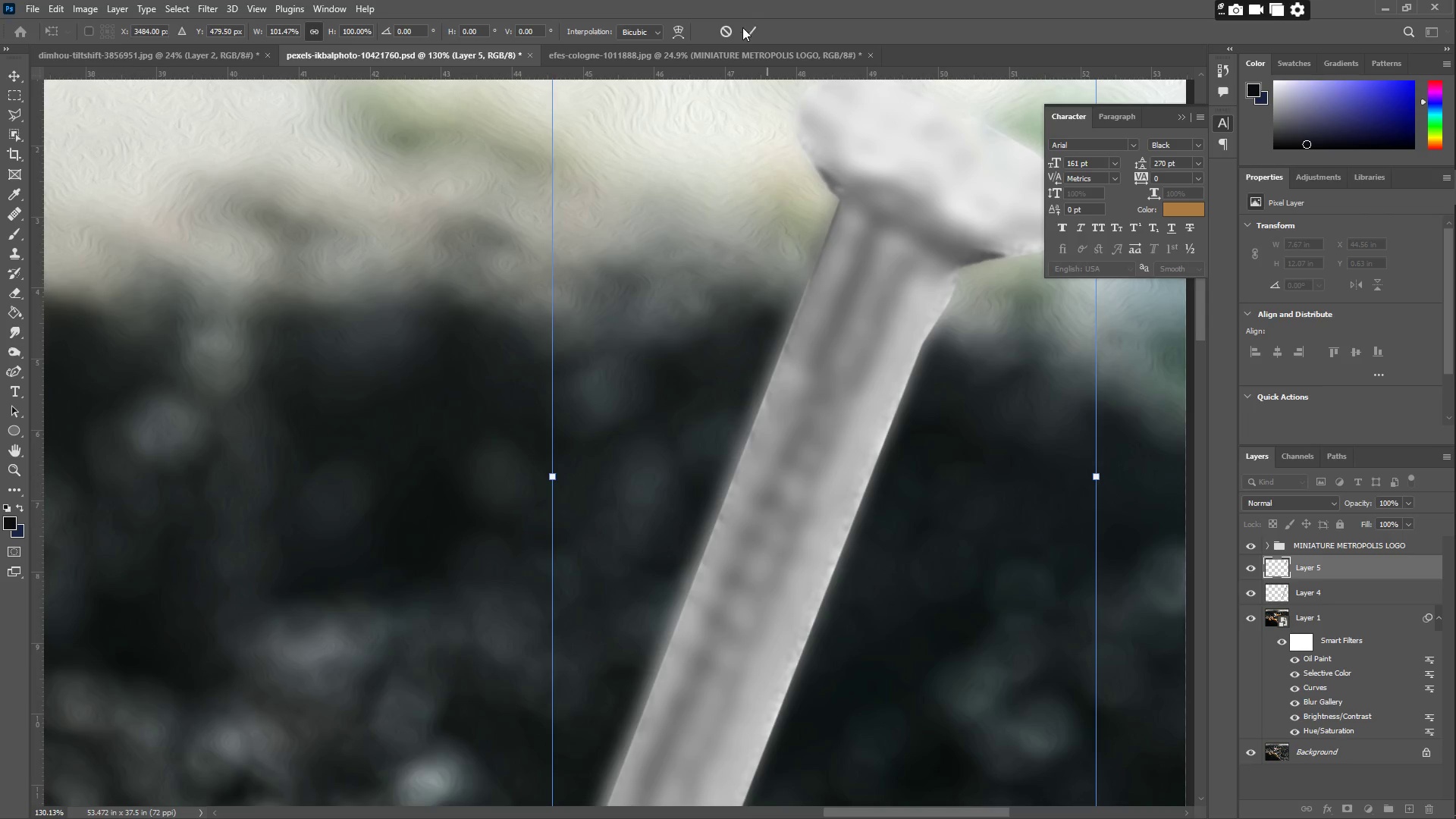 
left_click([748, 36])
 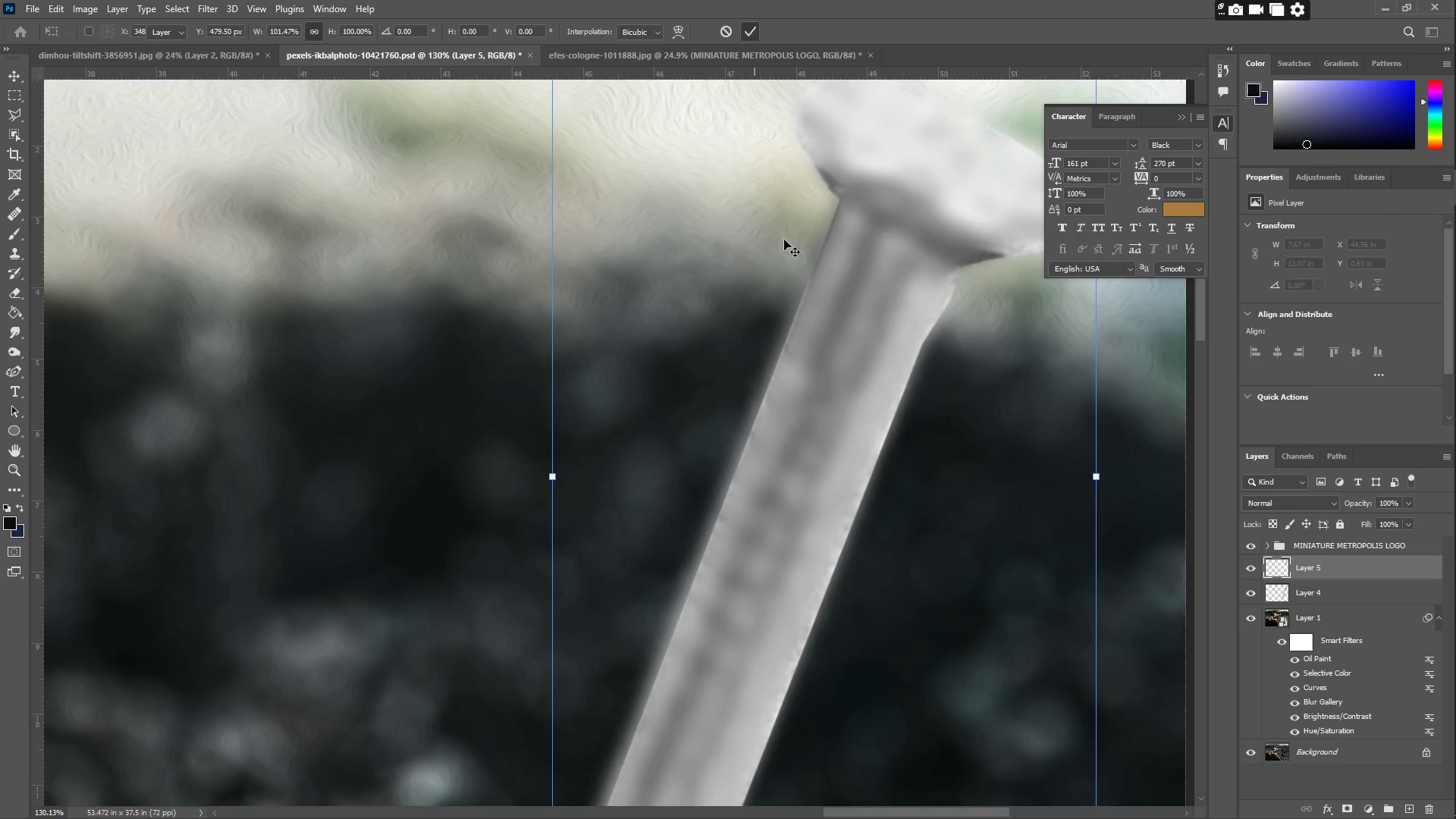 
type(ZZ)
 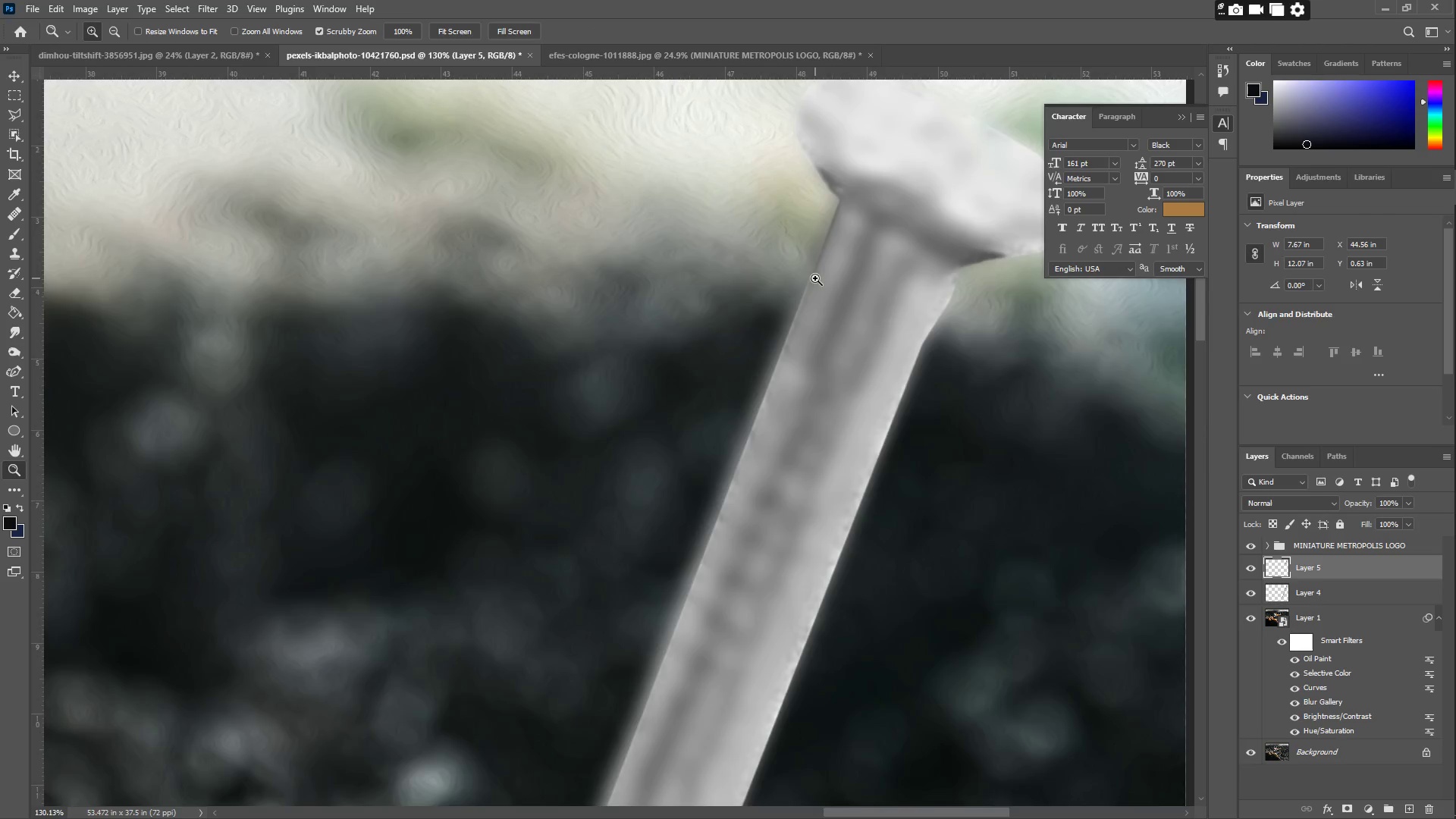 
left_click_drag(start_coordinate=[815, 278], to_coordinate=[739, 267])
 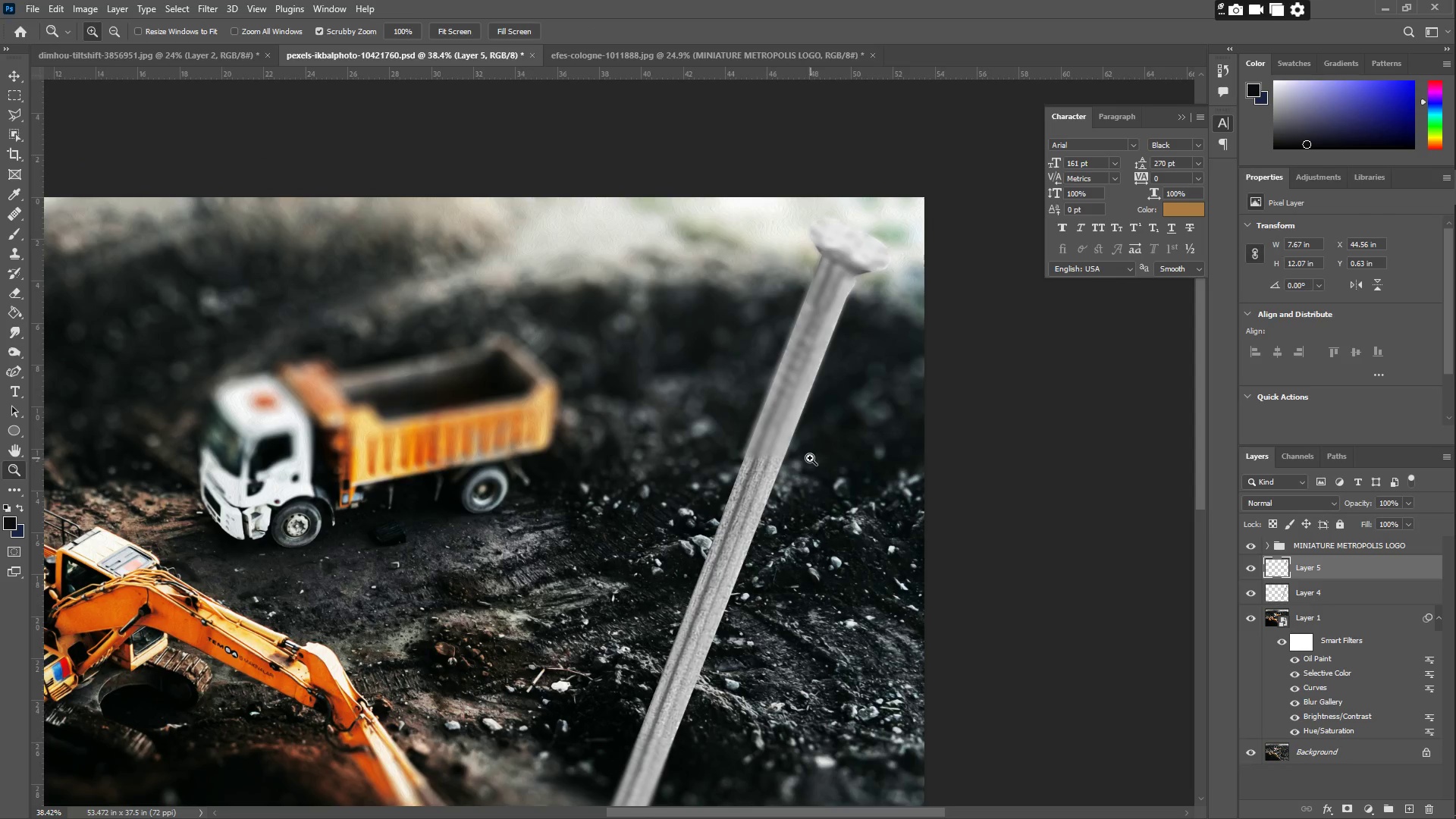 
left_click_drag(start_coordinate=[791, 465], to_coordinate=[817, 444])
 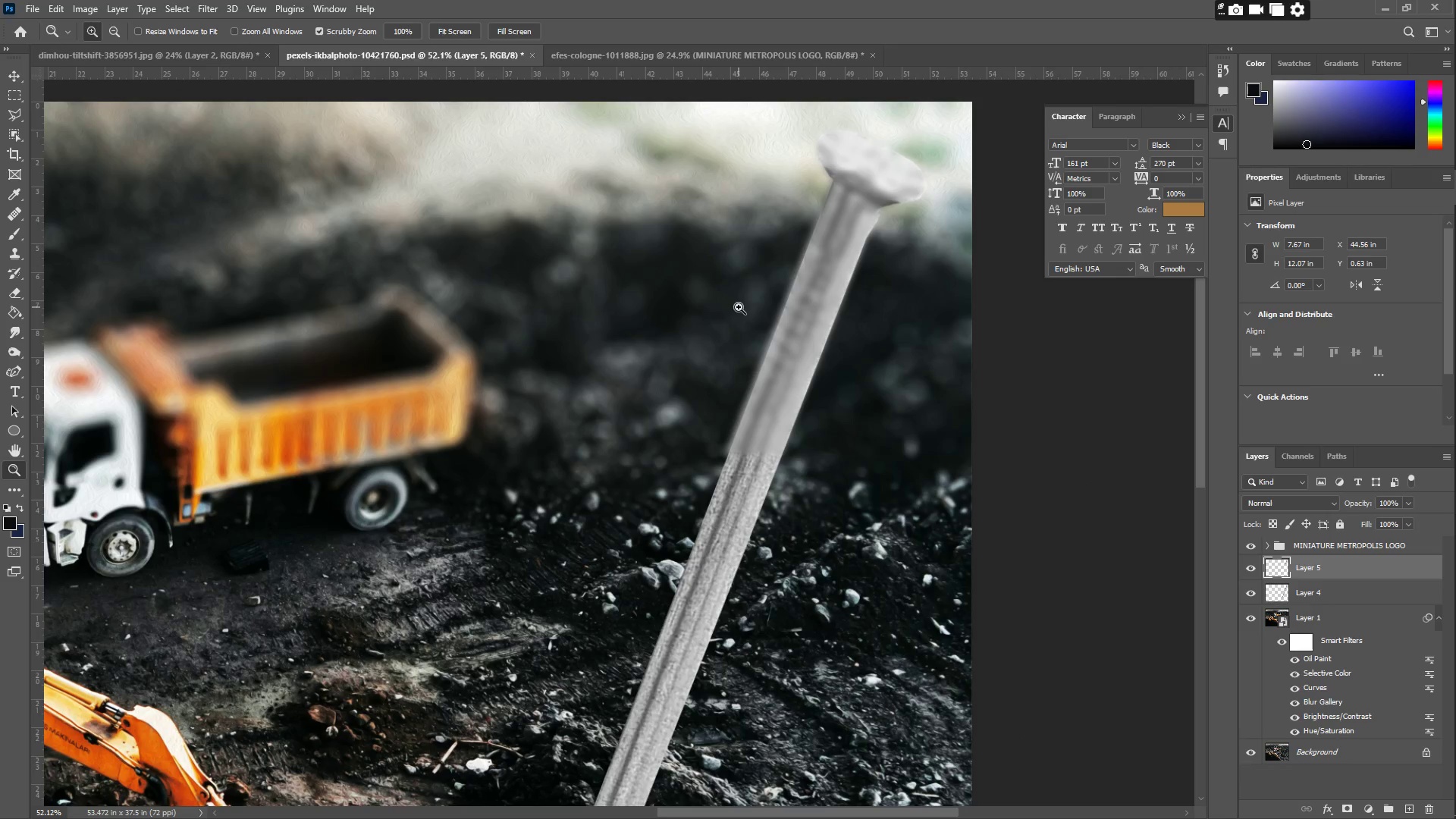 
type(ZZ)
 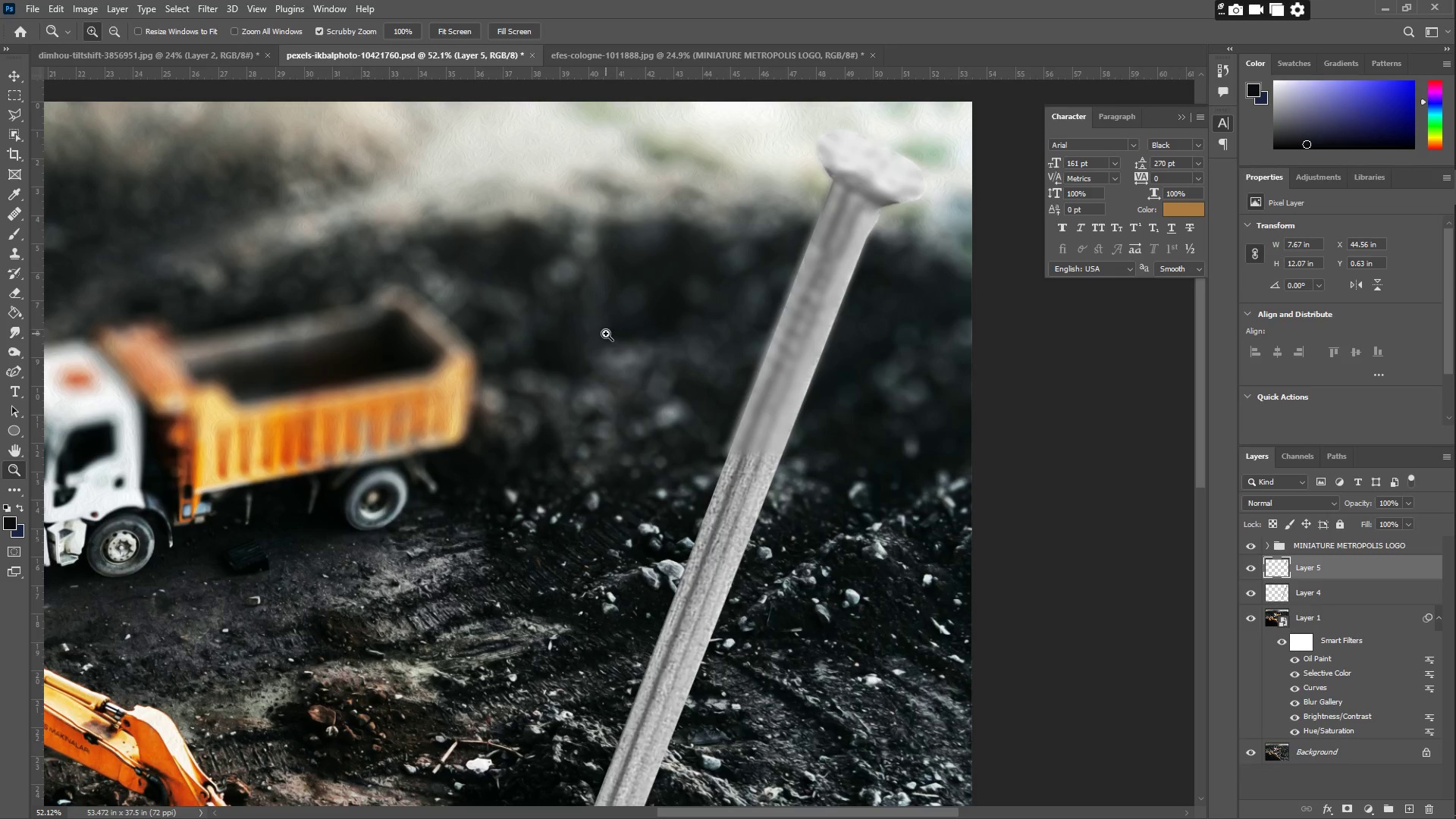 
left_click_drag(start_coordinate=[598, 330], to_coordinate=[531, 324])
 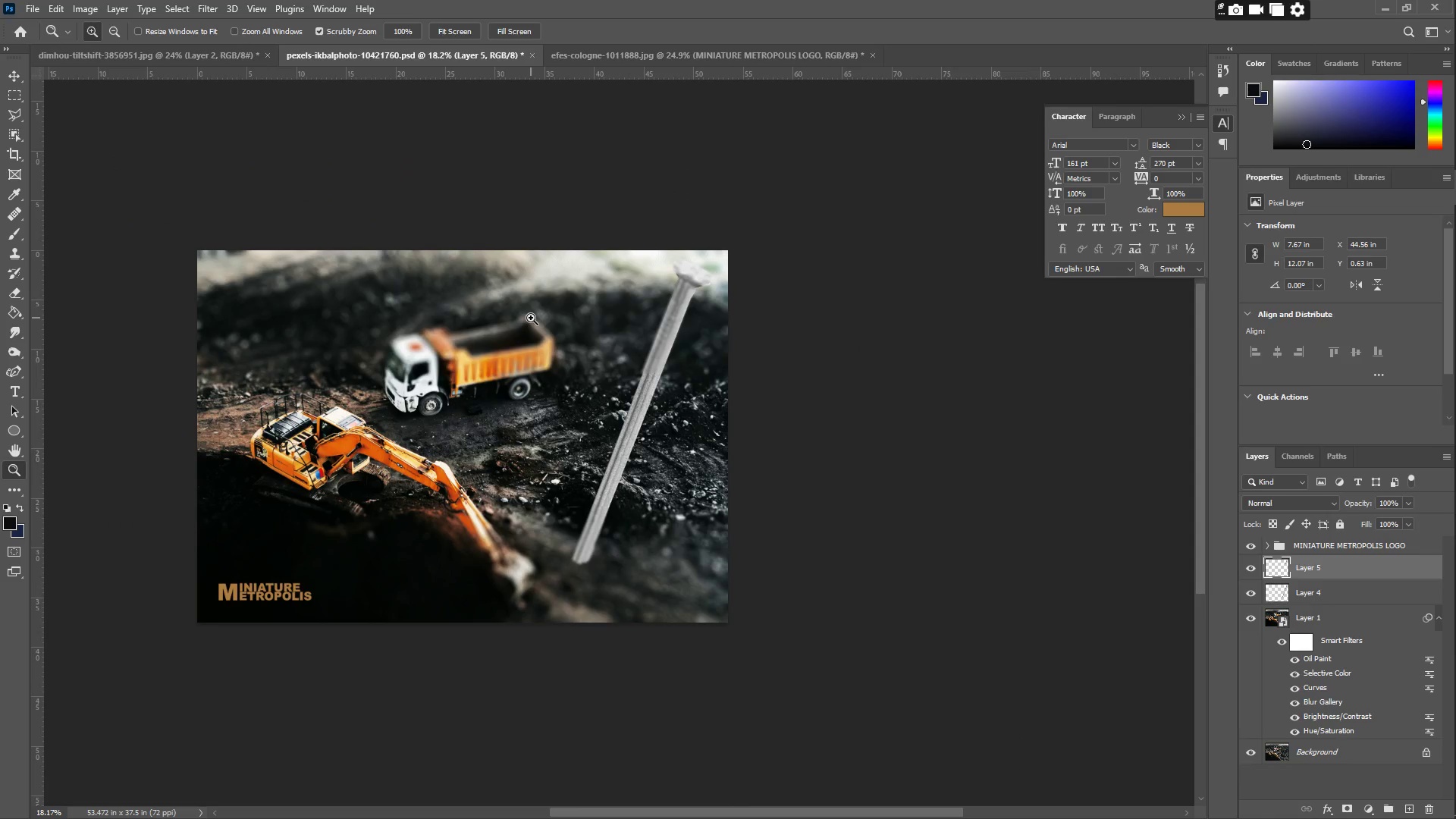 
key(Control+Z)
 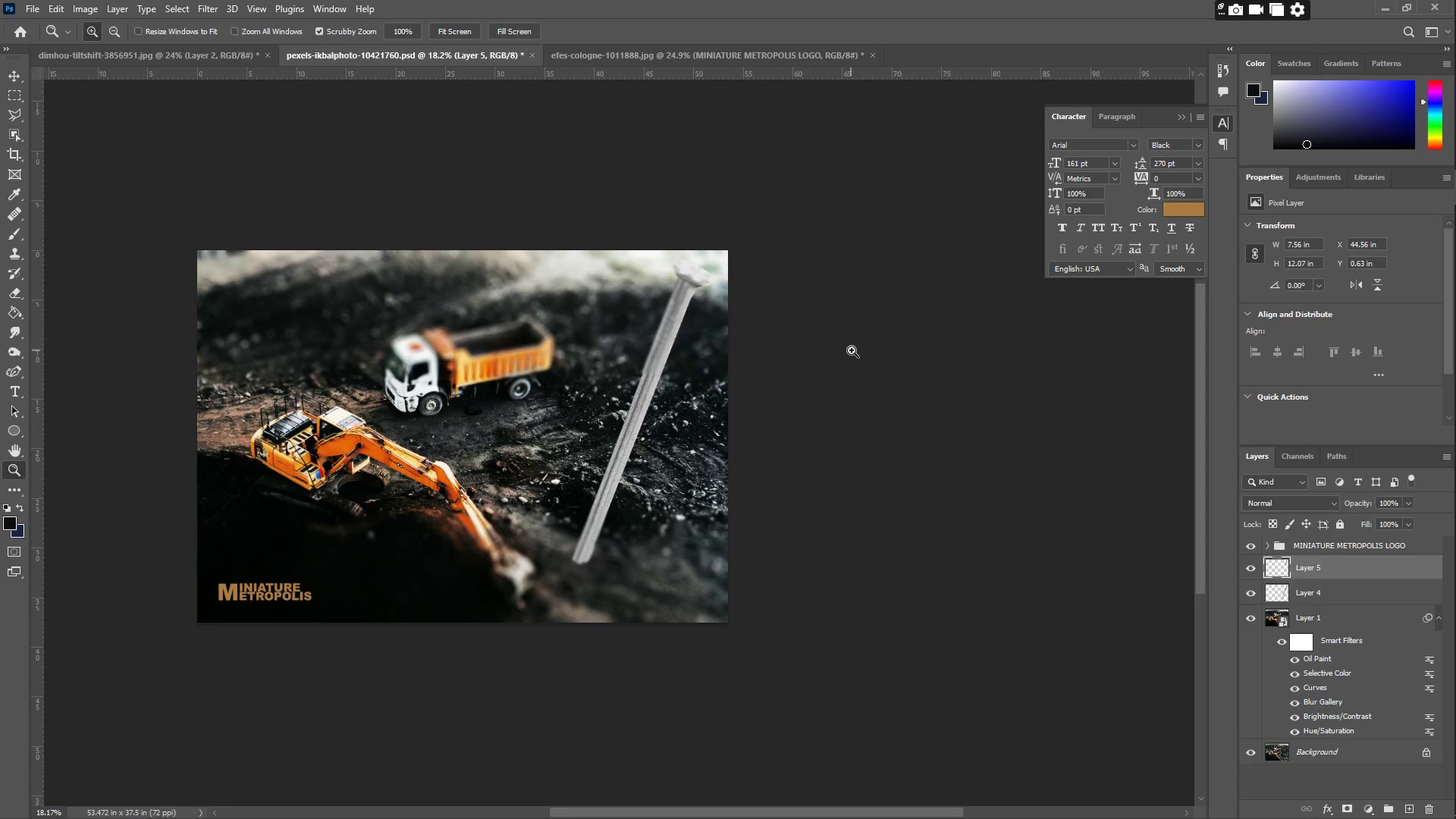 
key(Delete)
 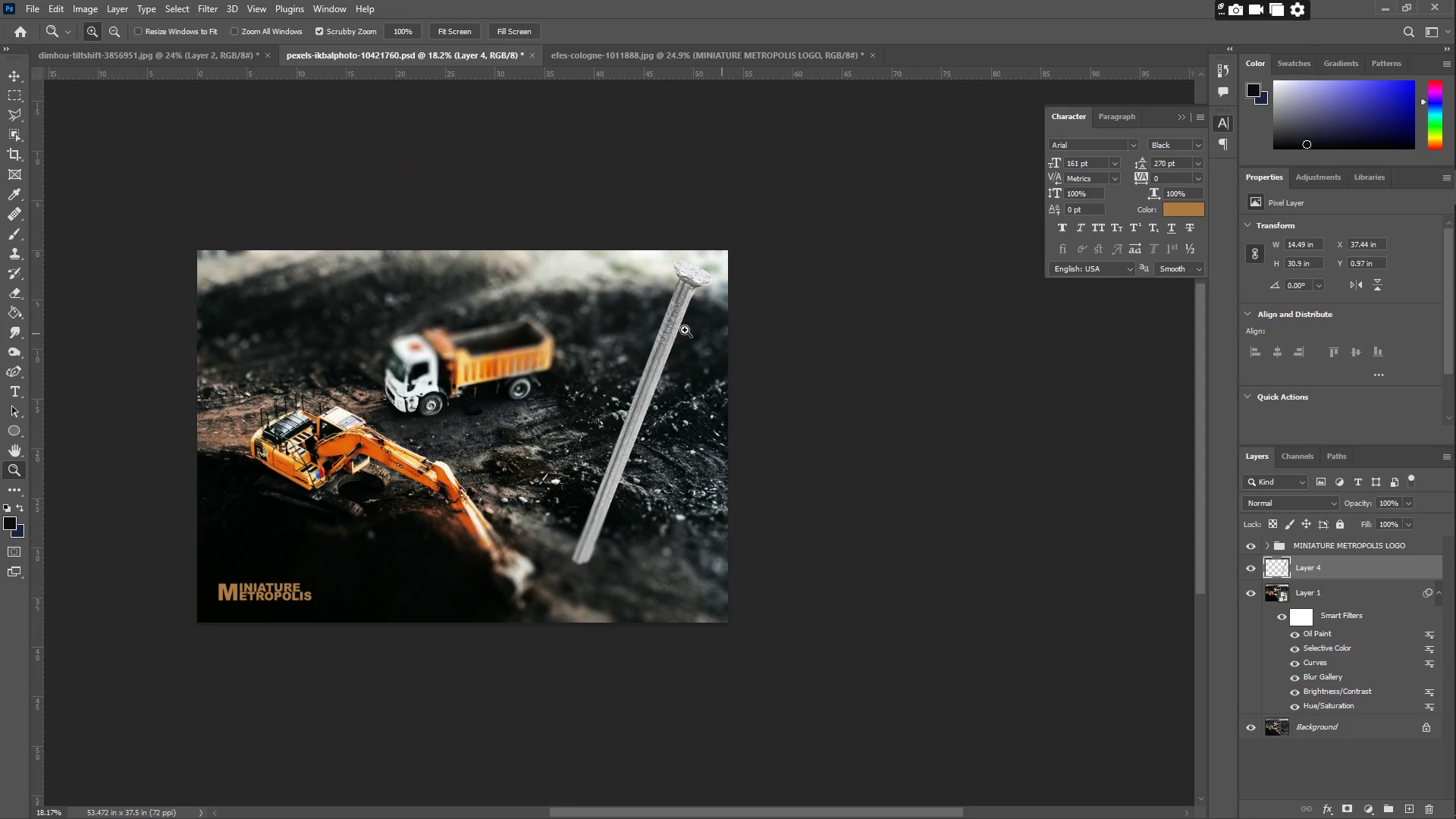 
key(Z)
 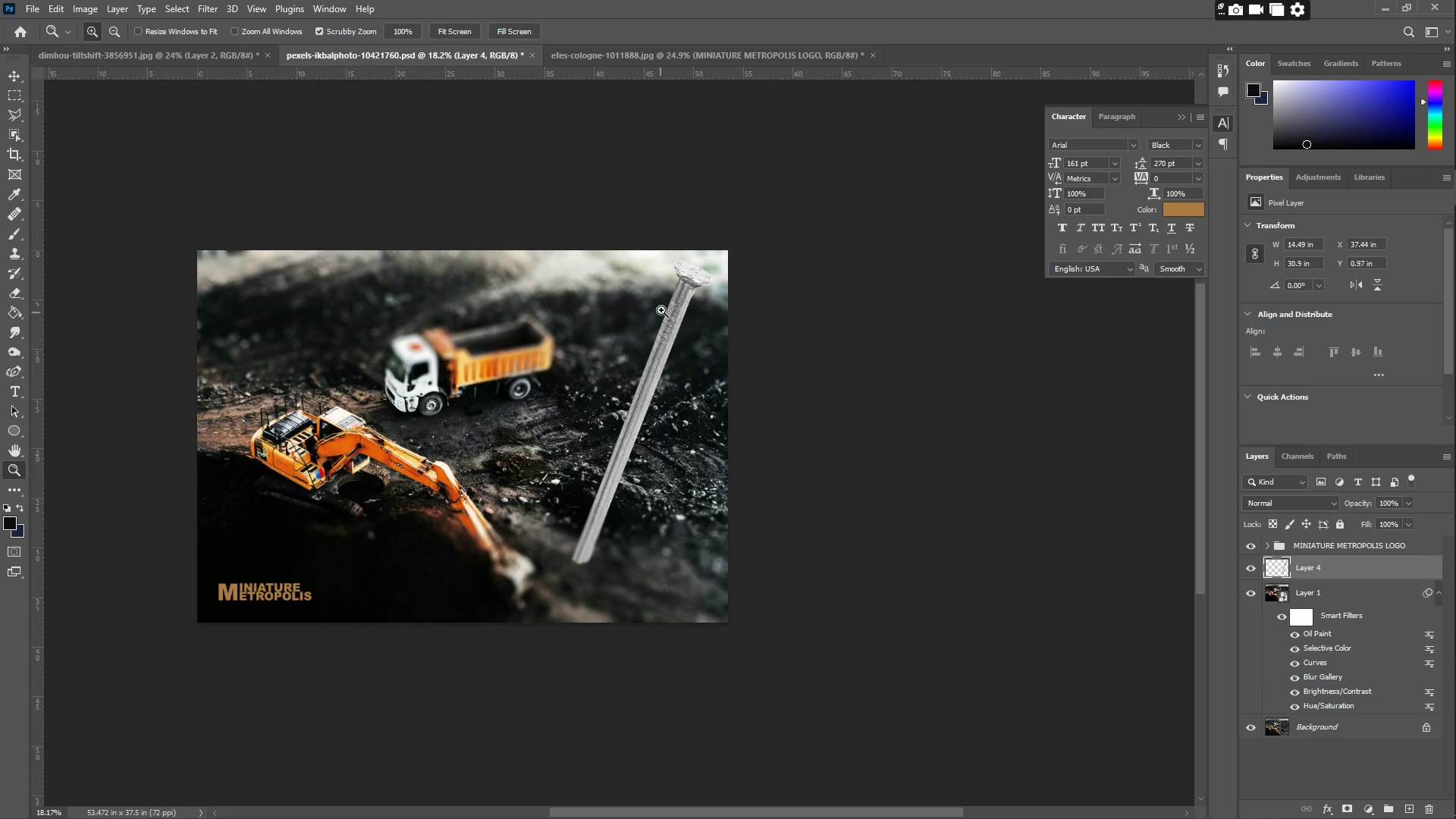 
left_click_drag(start_coordinate=[671, 309], to_coordinate=[720, 293])
 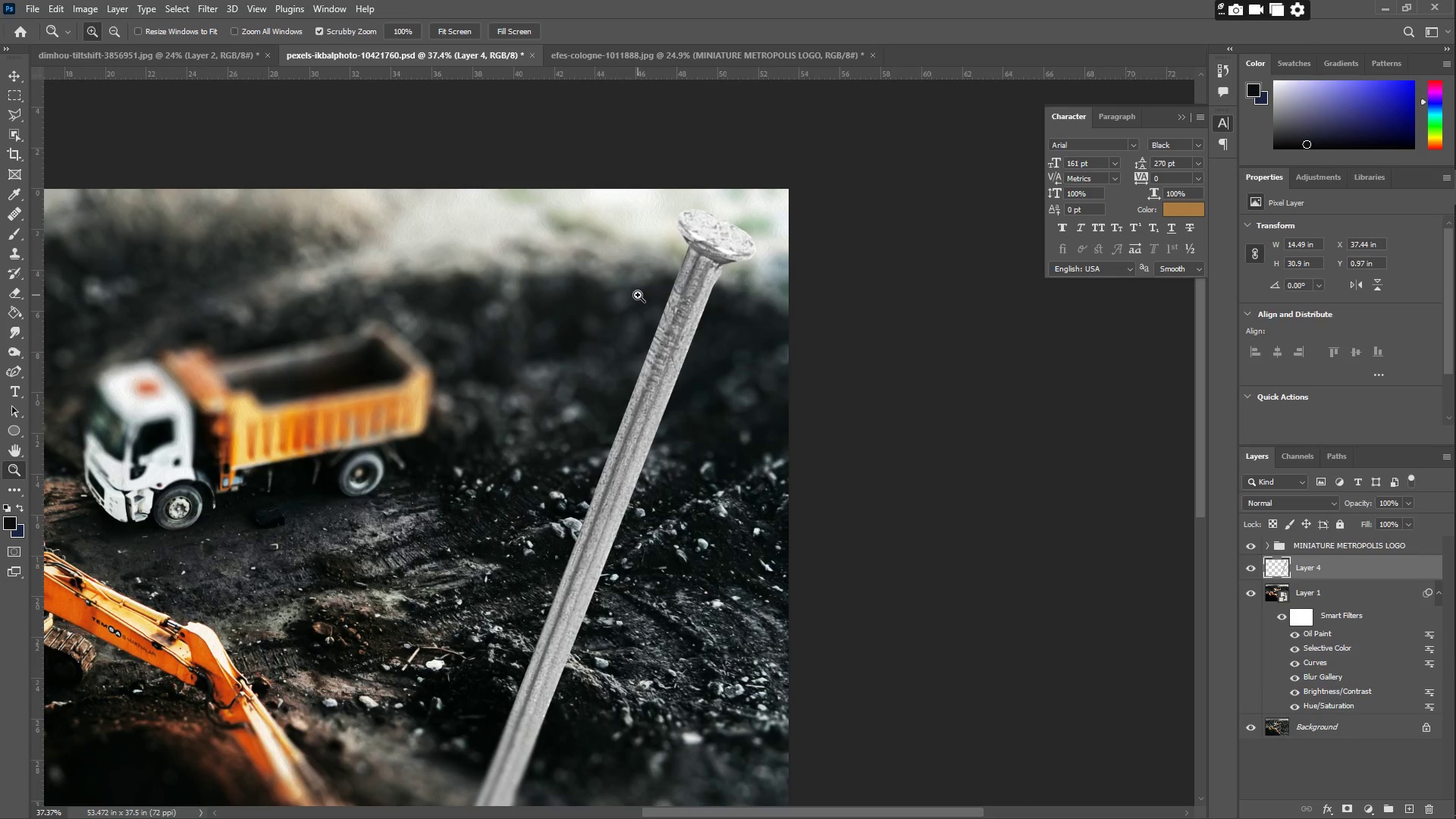 
left_click_drag(start_coordinate=[613, 303], to_coordinate=[636, 300])
 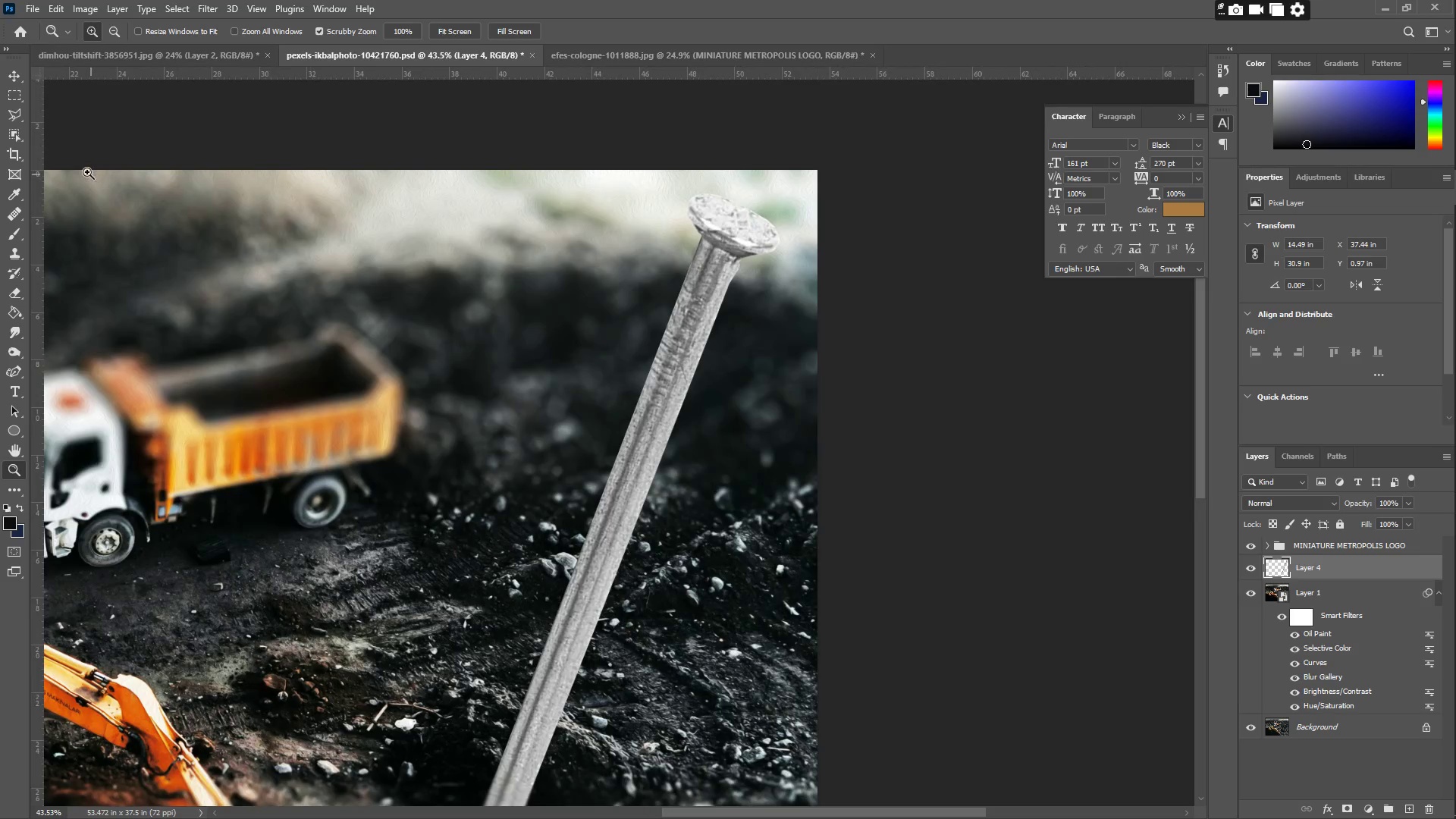 
left_click([12, 90])
 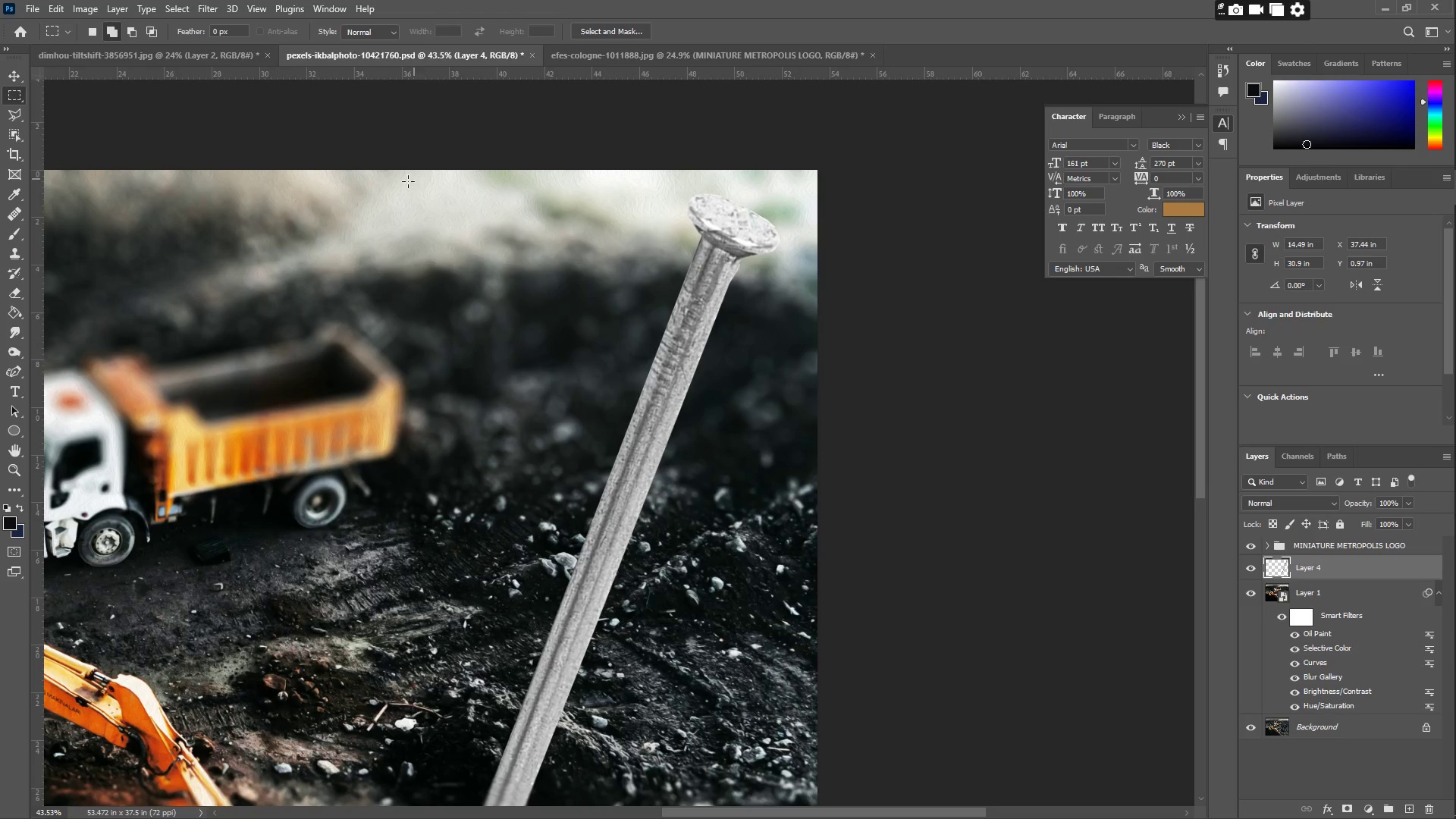 
left_click_drag(start_coordinate=[388, 180], to_coordinate=[868, 477])
 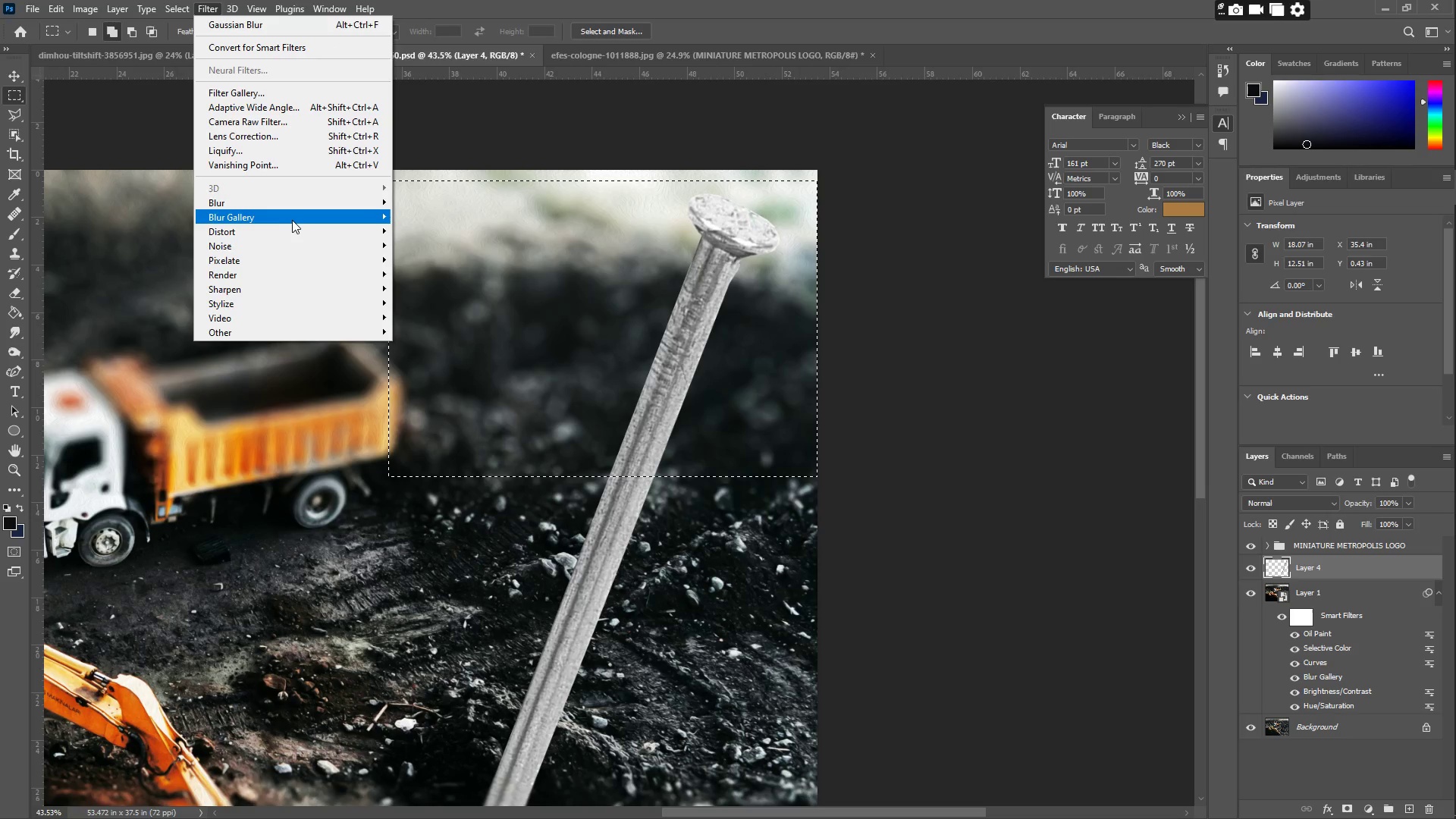 
left_click([312, 202])
 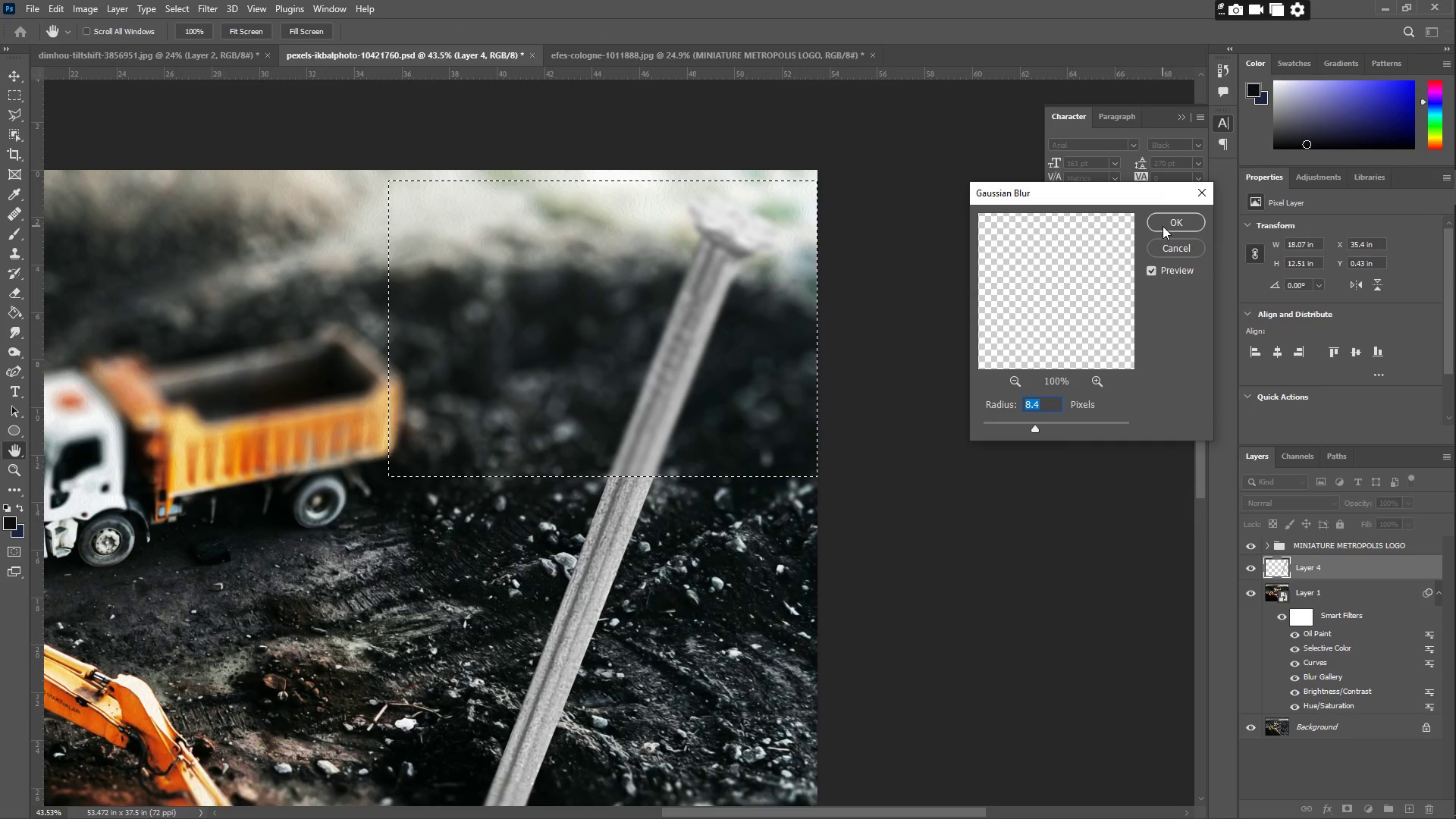 
left_click([1046, 428])
 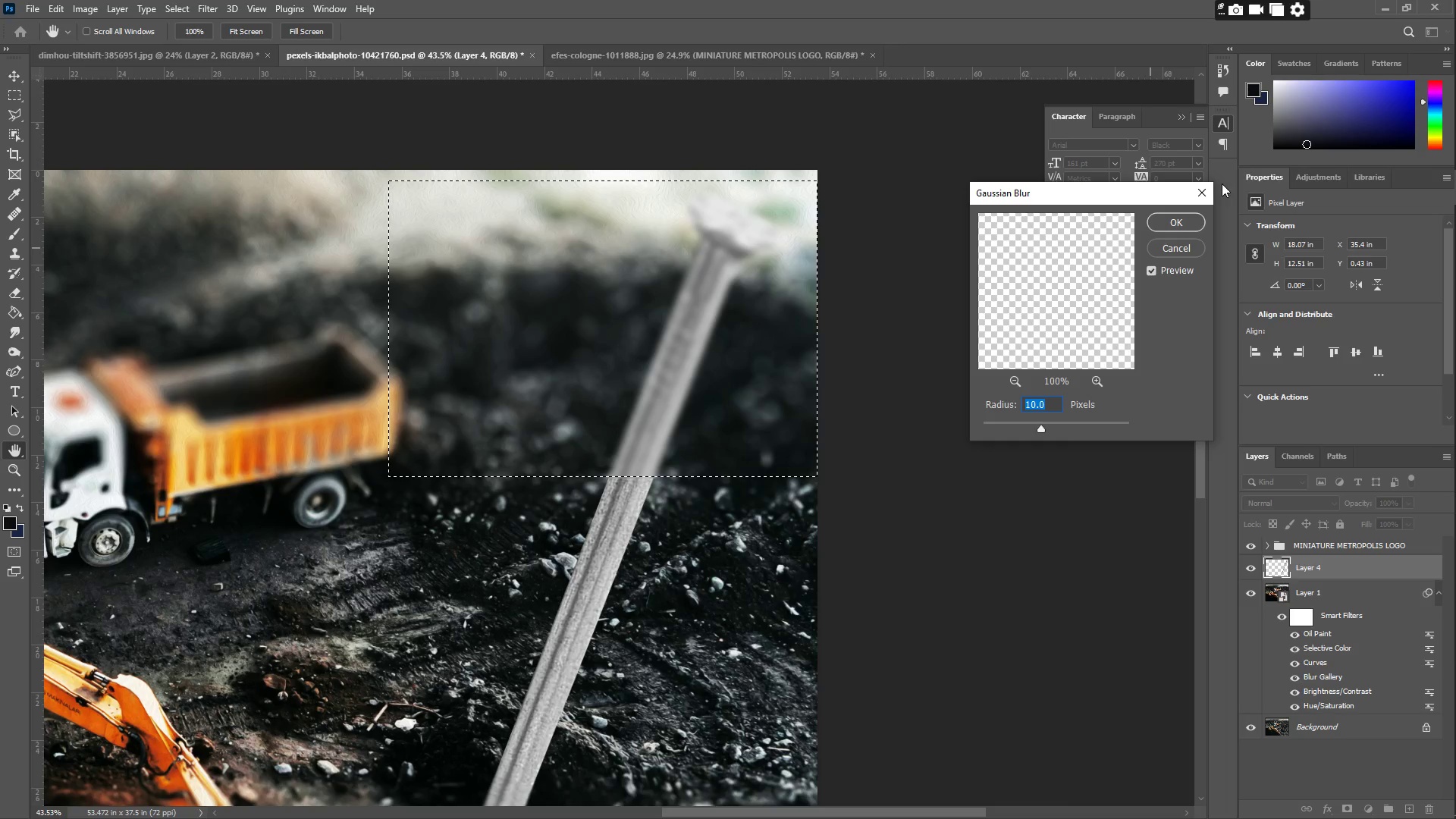 
left_click([1181, 231])
 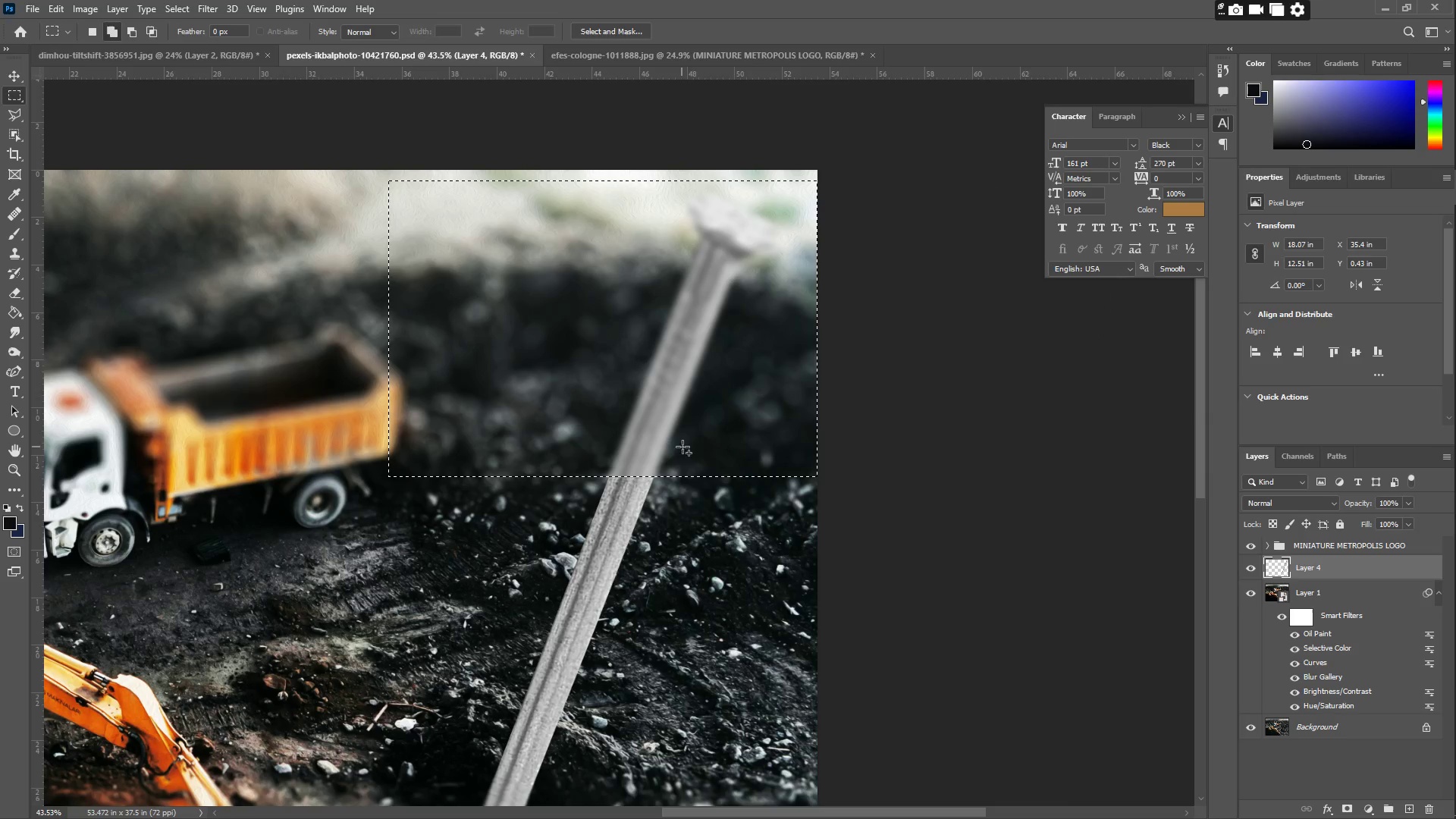 
type(ZL)
 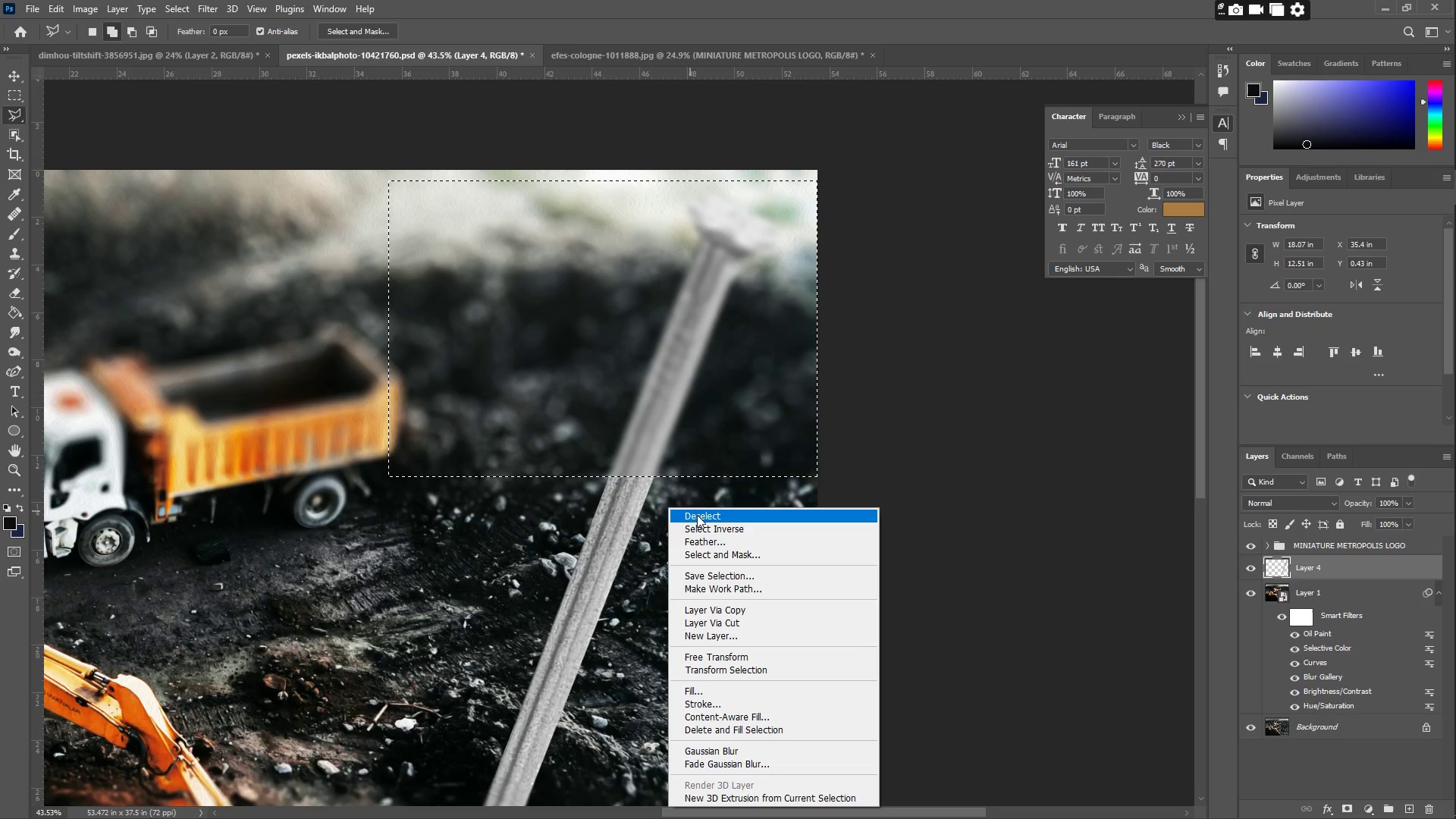 
left_click([698, 512])
 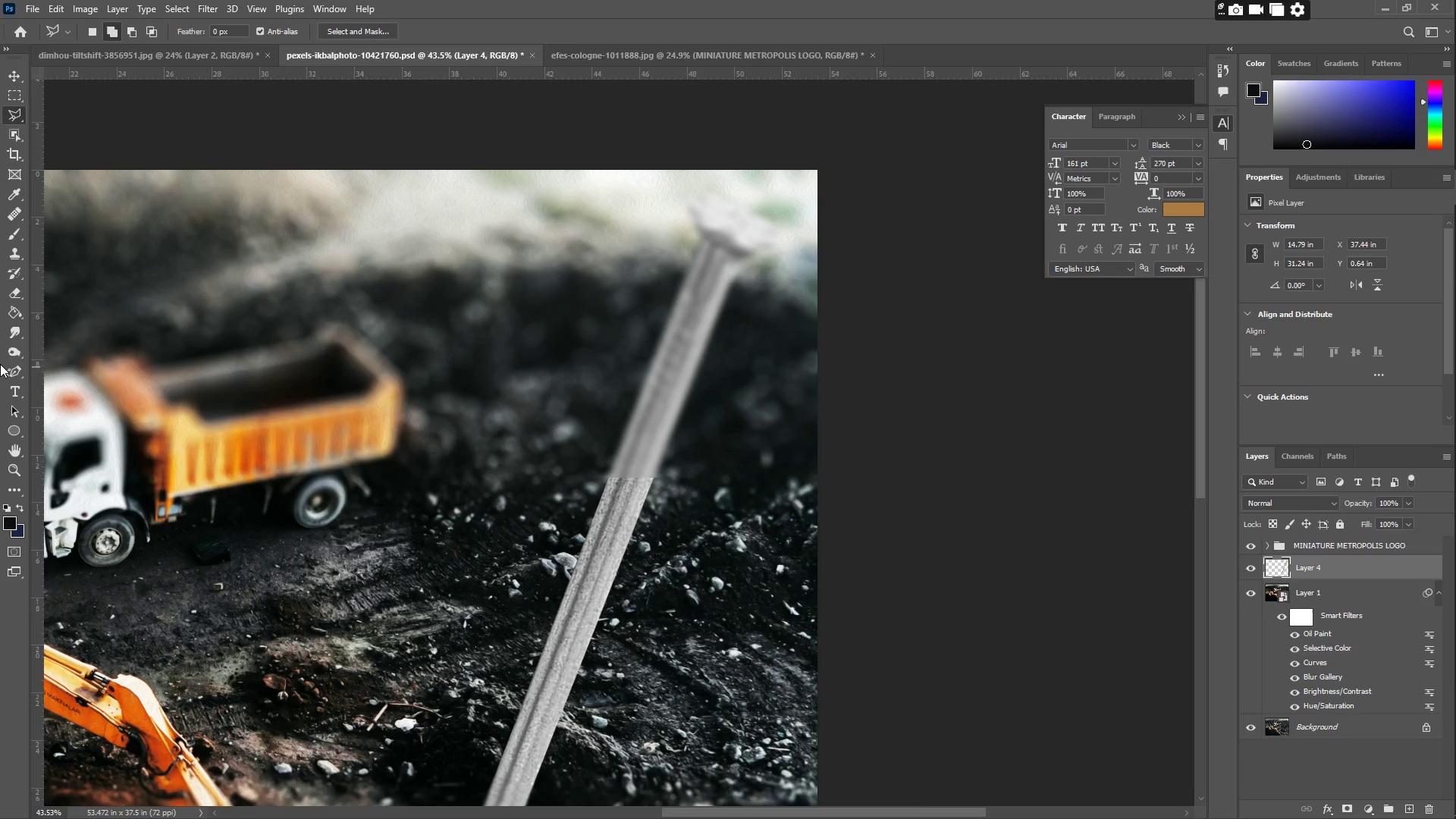 
left_click([18, 331])
 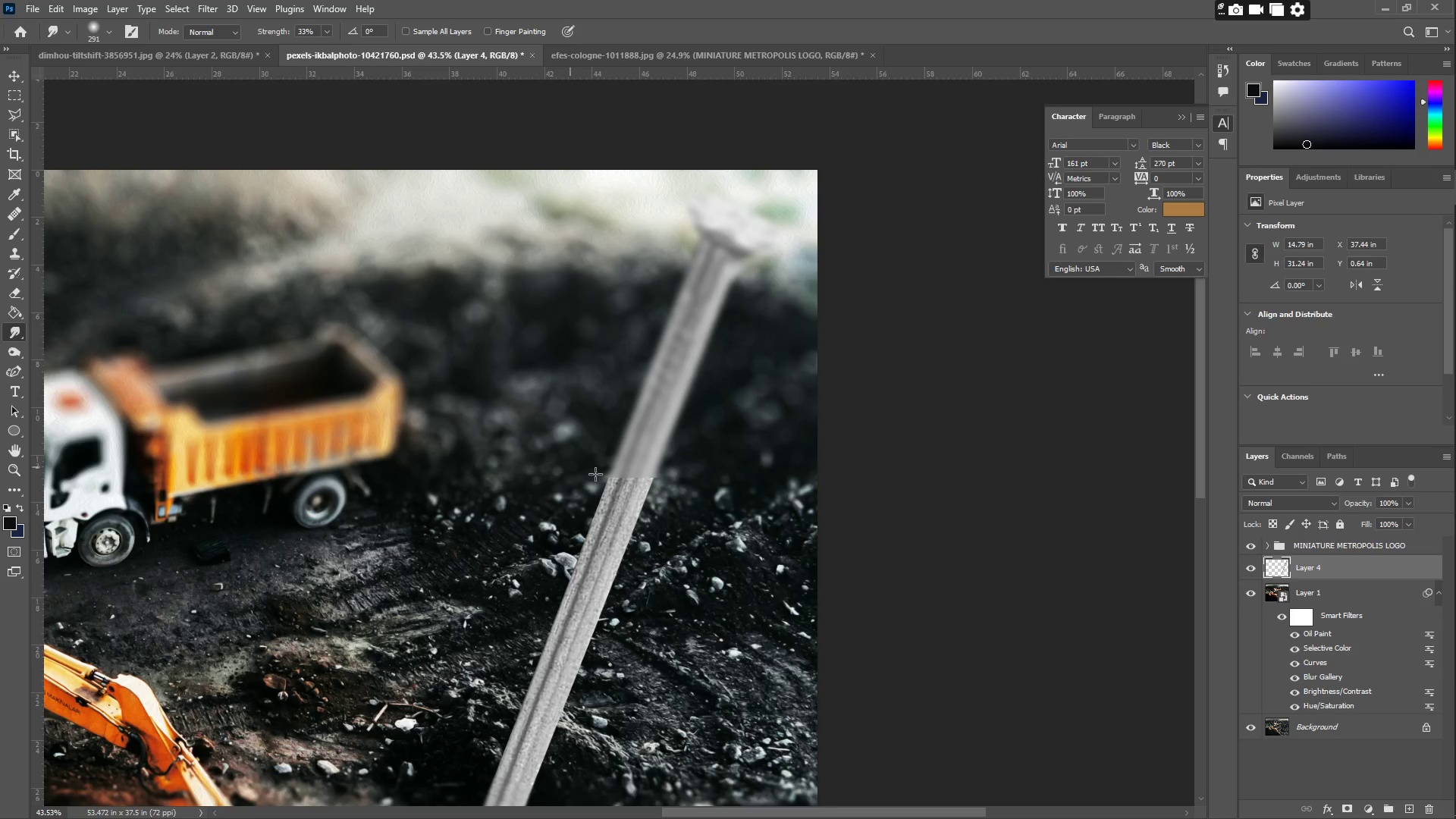 
key(CapsLock)
 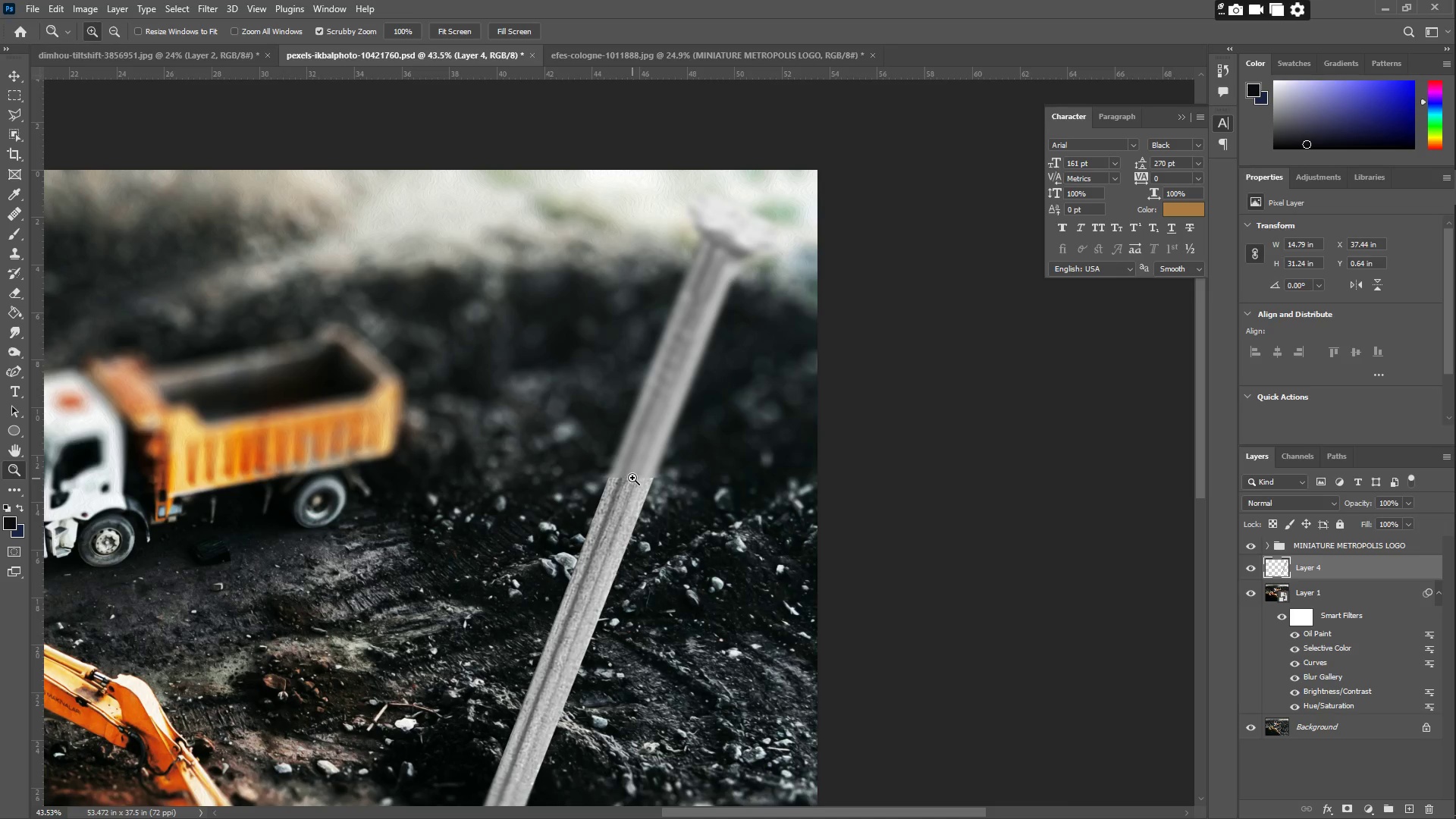 
left_click([632, 476])
 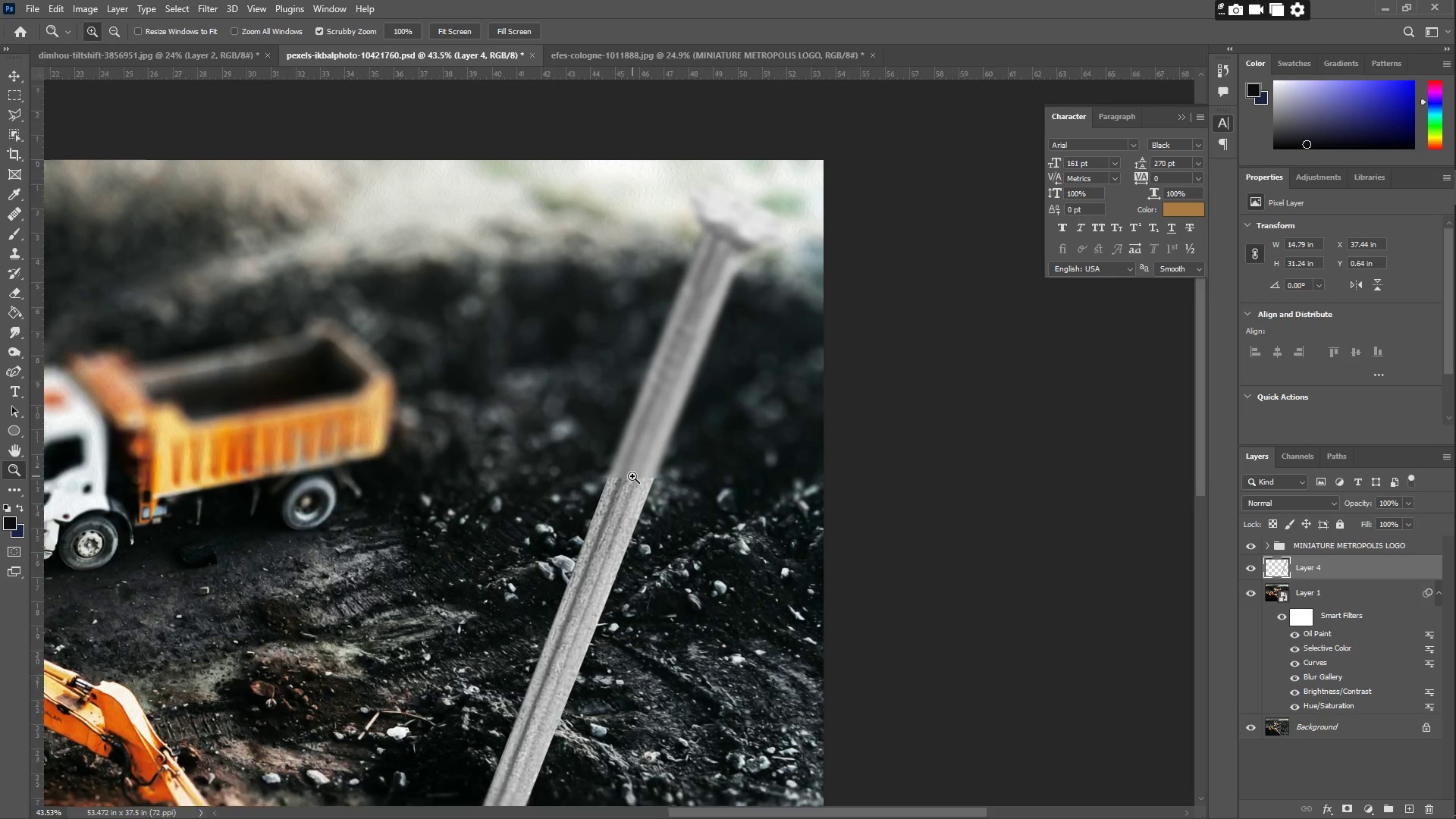 
key(CapsLock)
 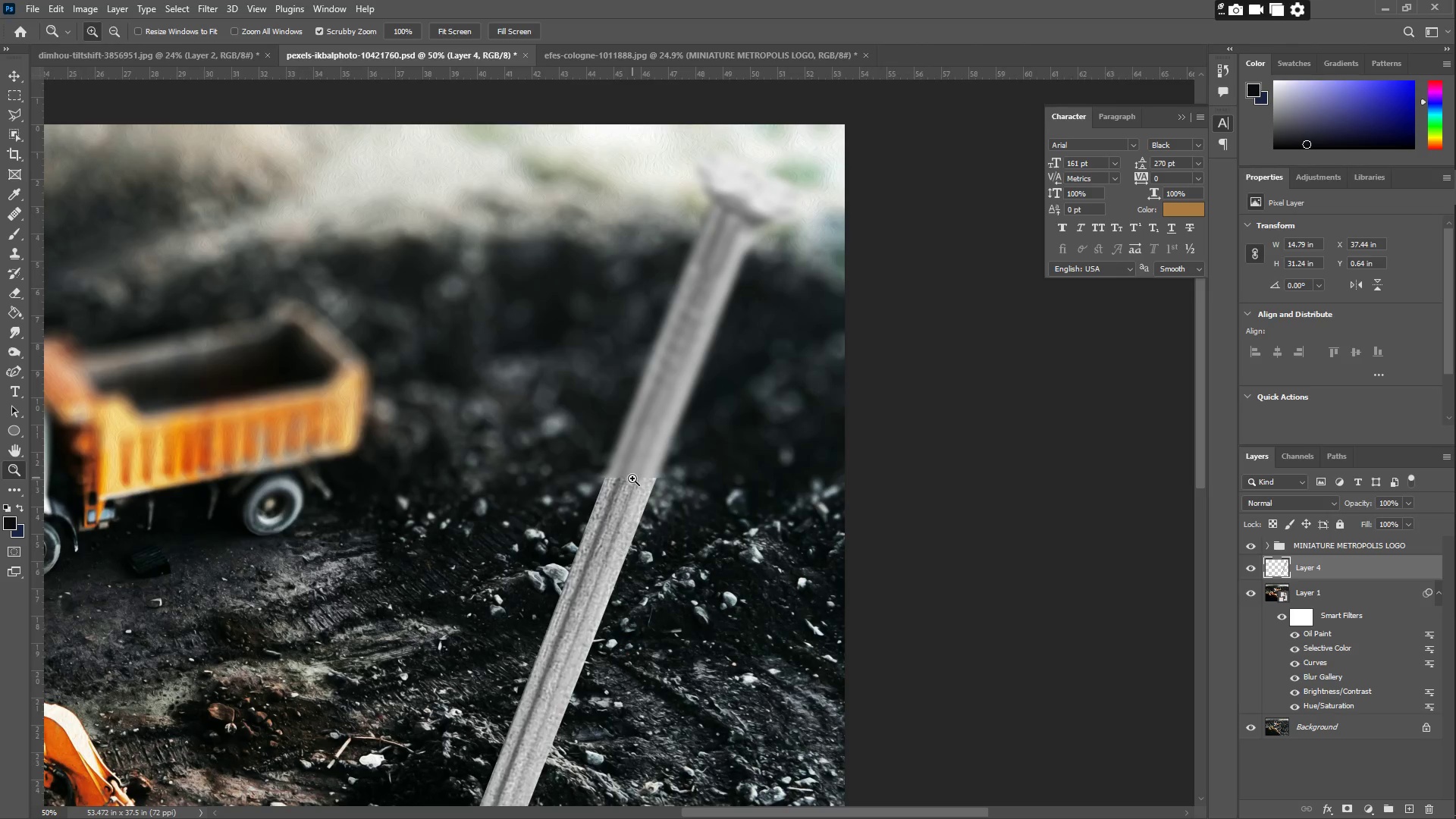 
key(CapsLock)
 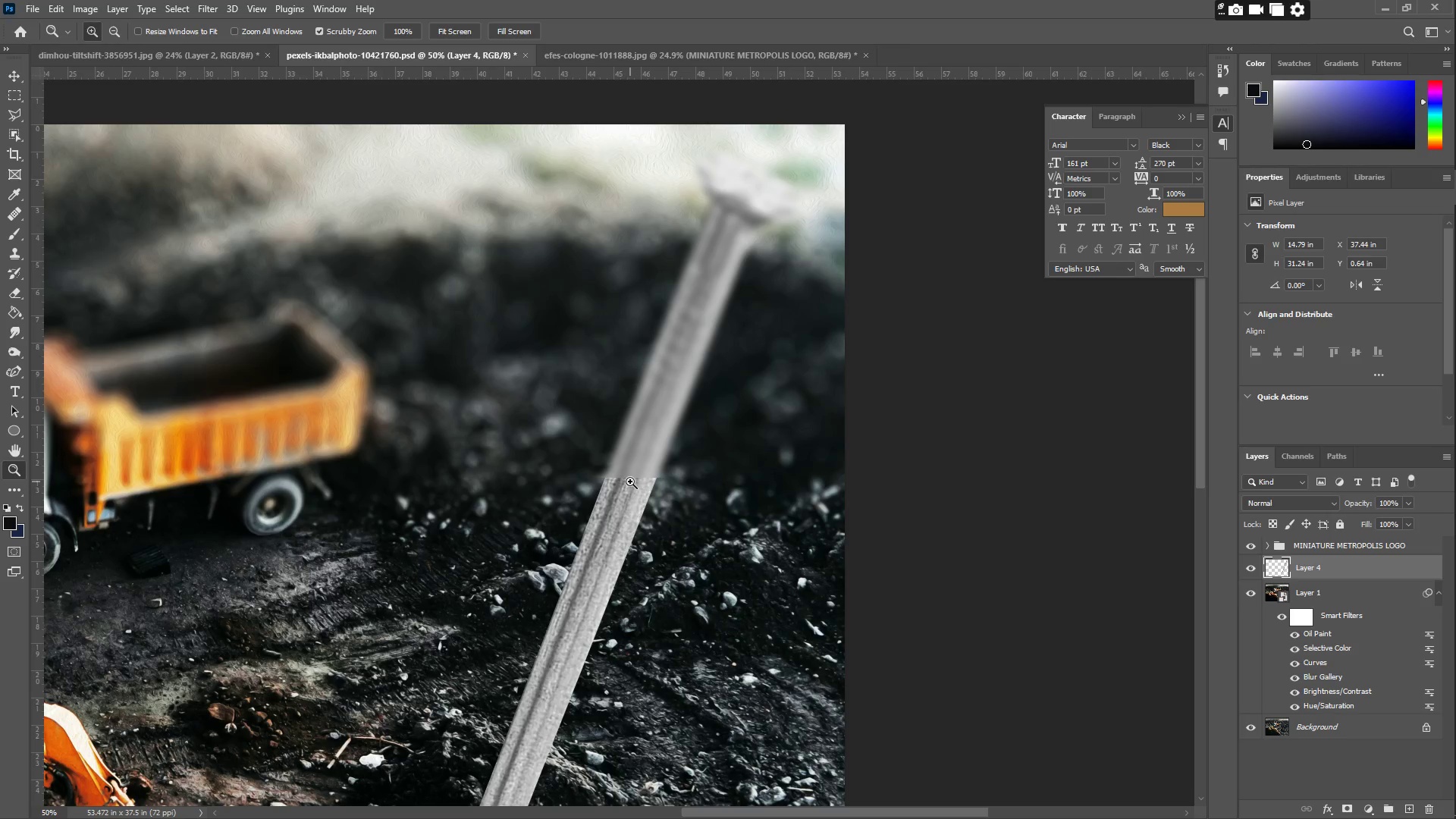 
key(CapsLock)
 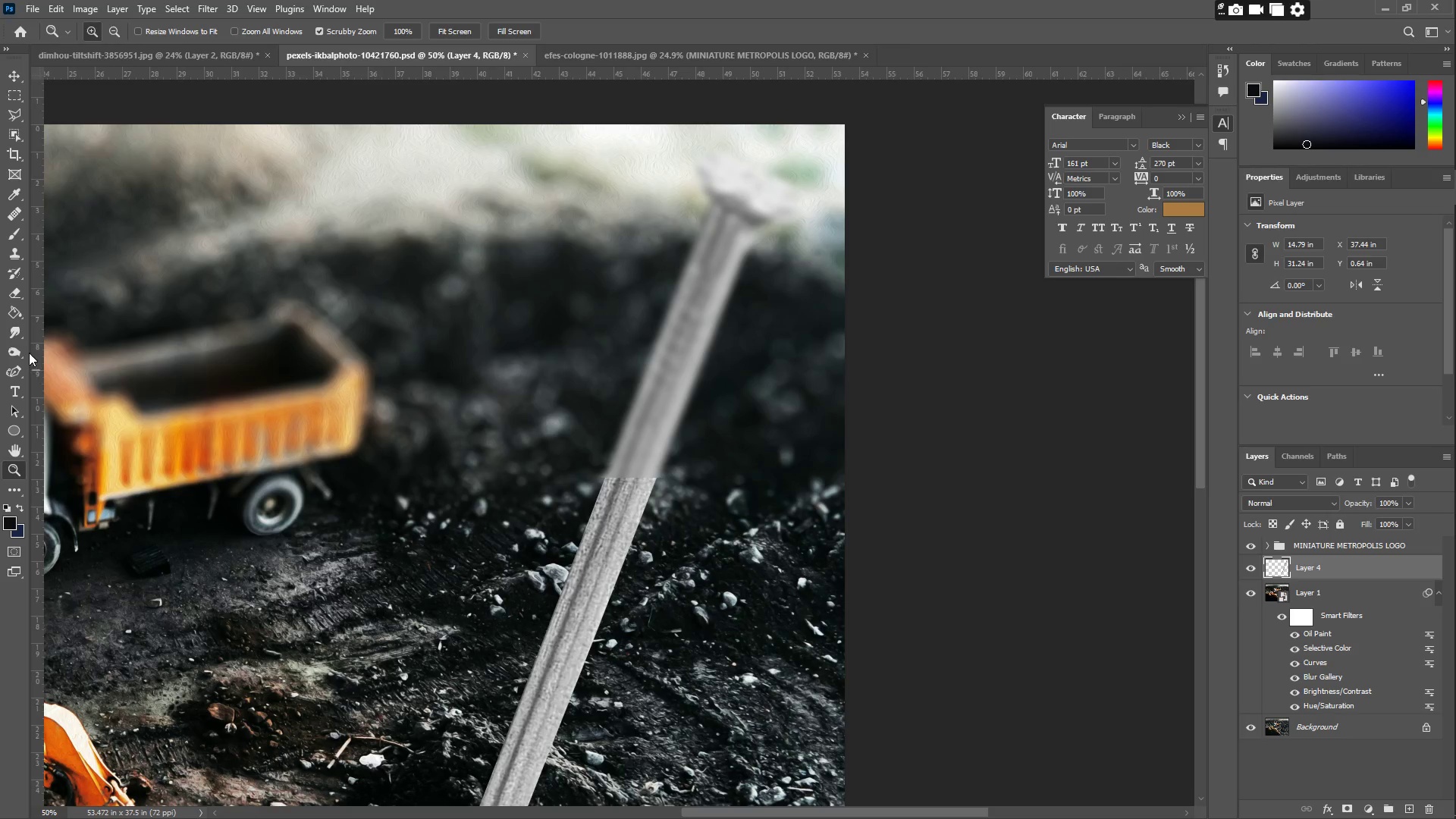 
left_click([15, 321])
 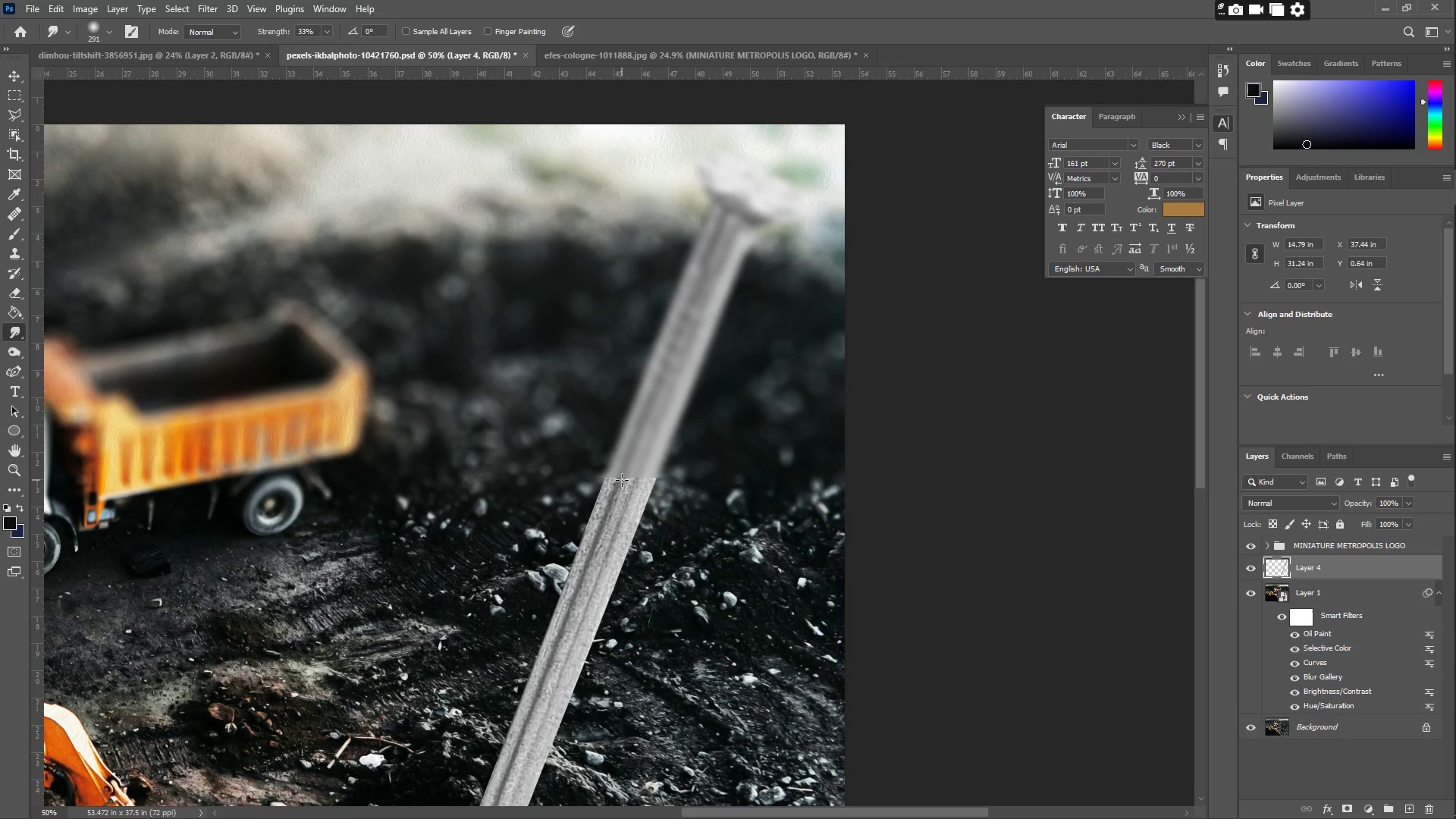 
key(CapsLock)
 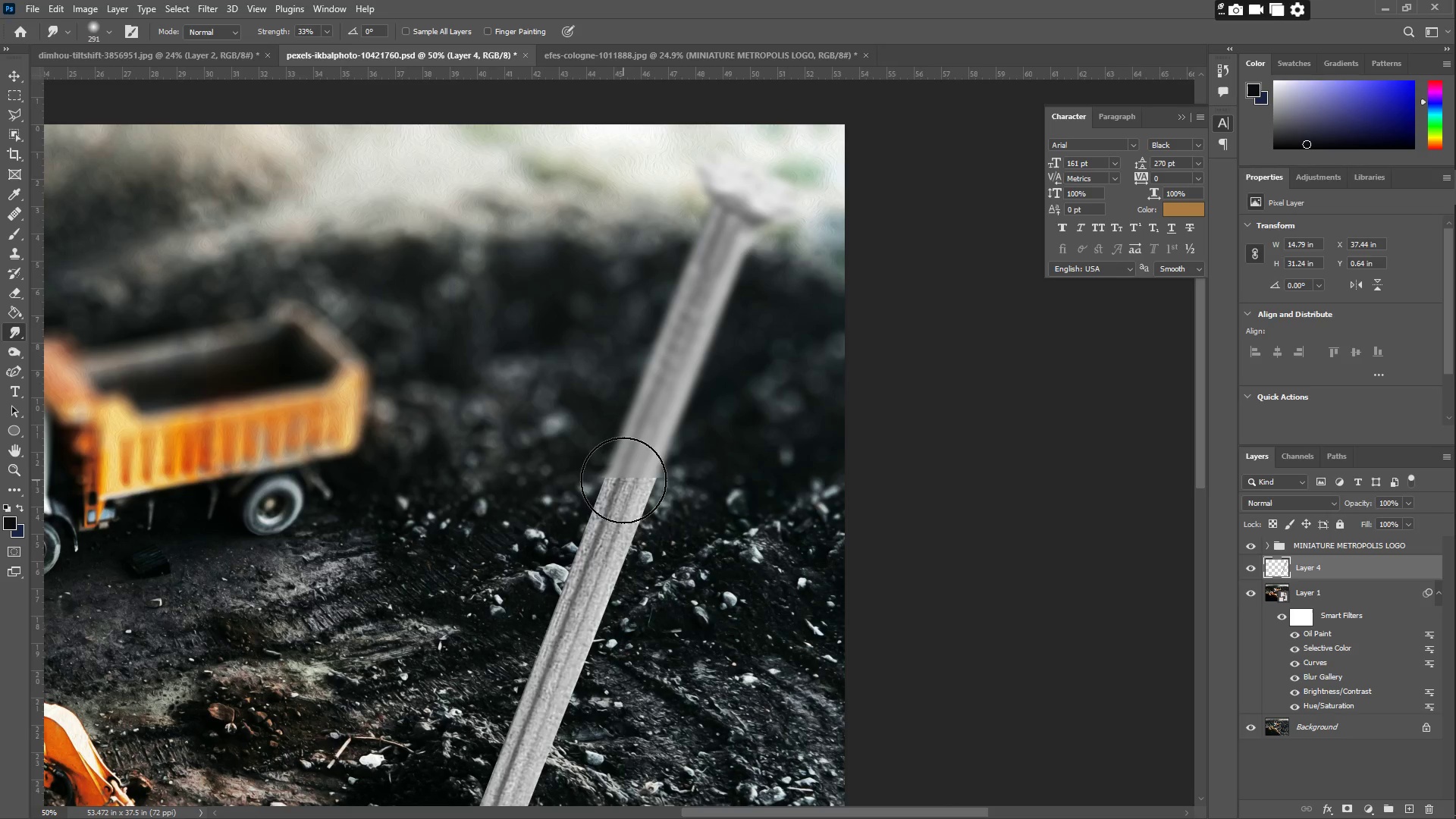 
left_click_drag(start_coordinate=[633, 482], to_coordinate=[629, 481])
 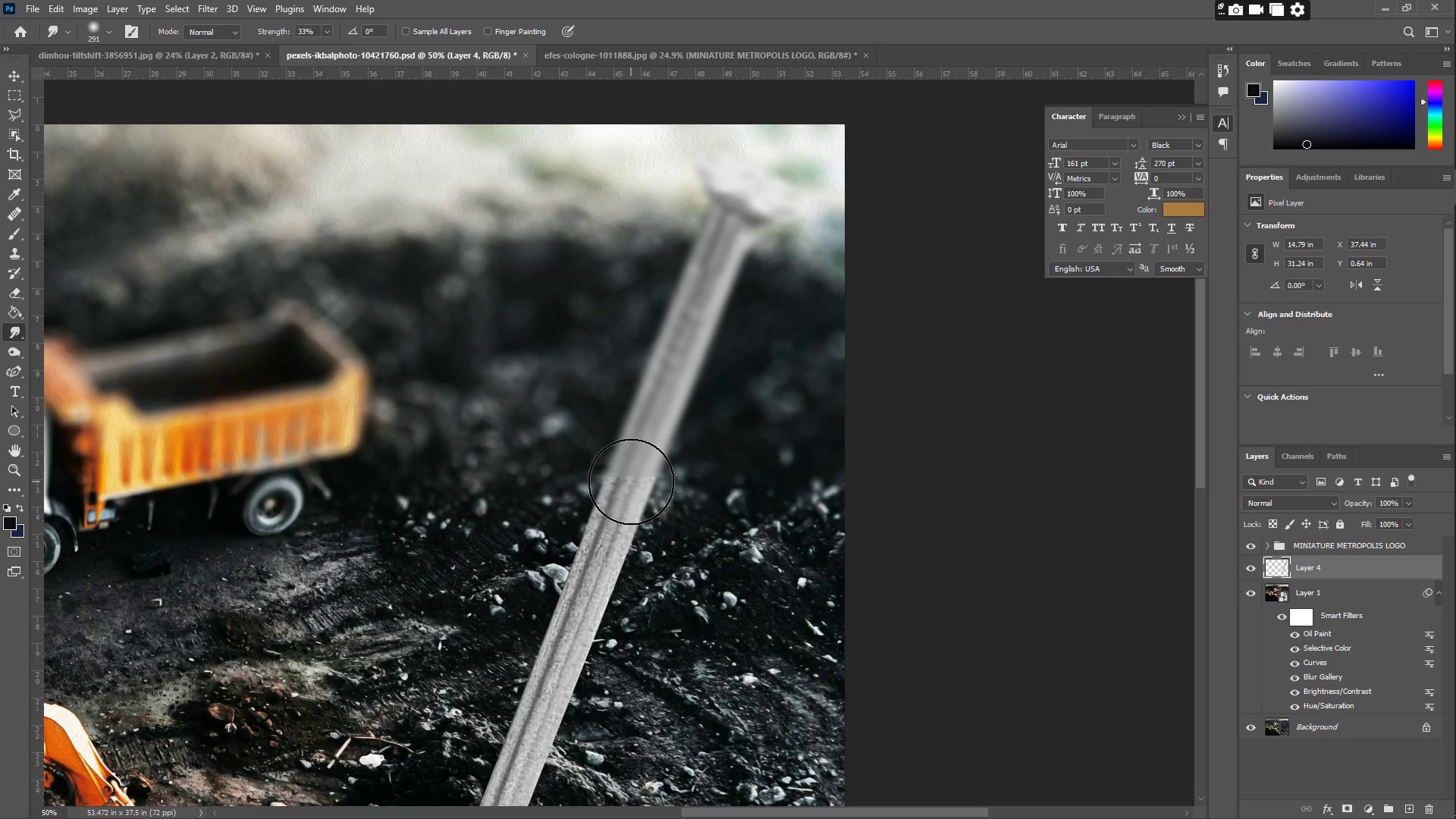 
left_click([641, 471])
 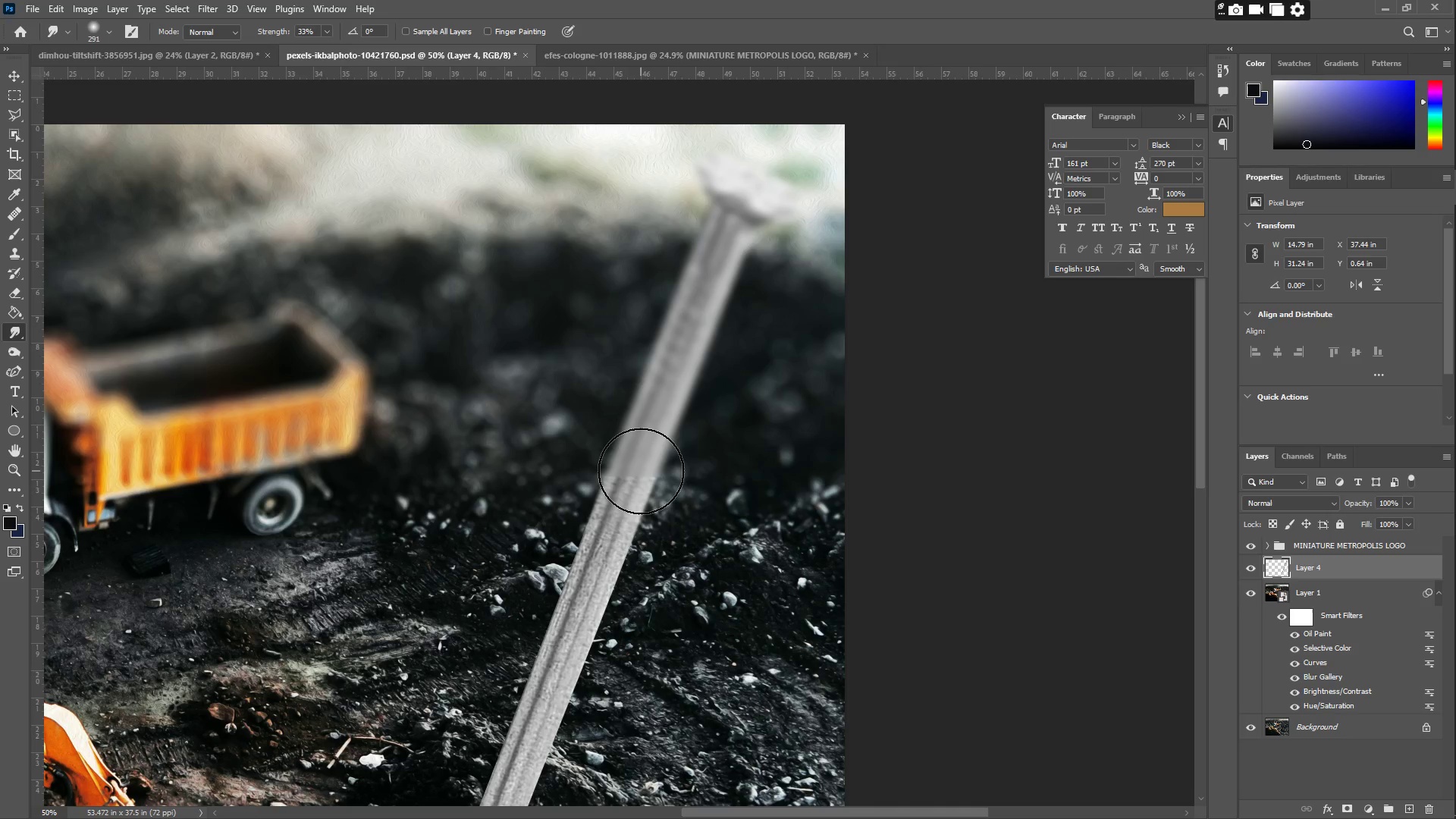 
double_click([642, 471])
 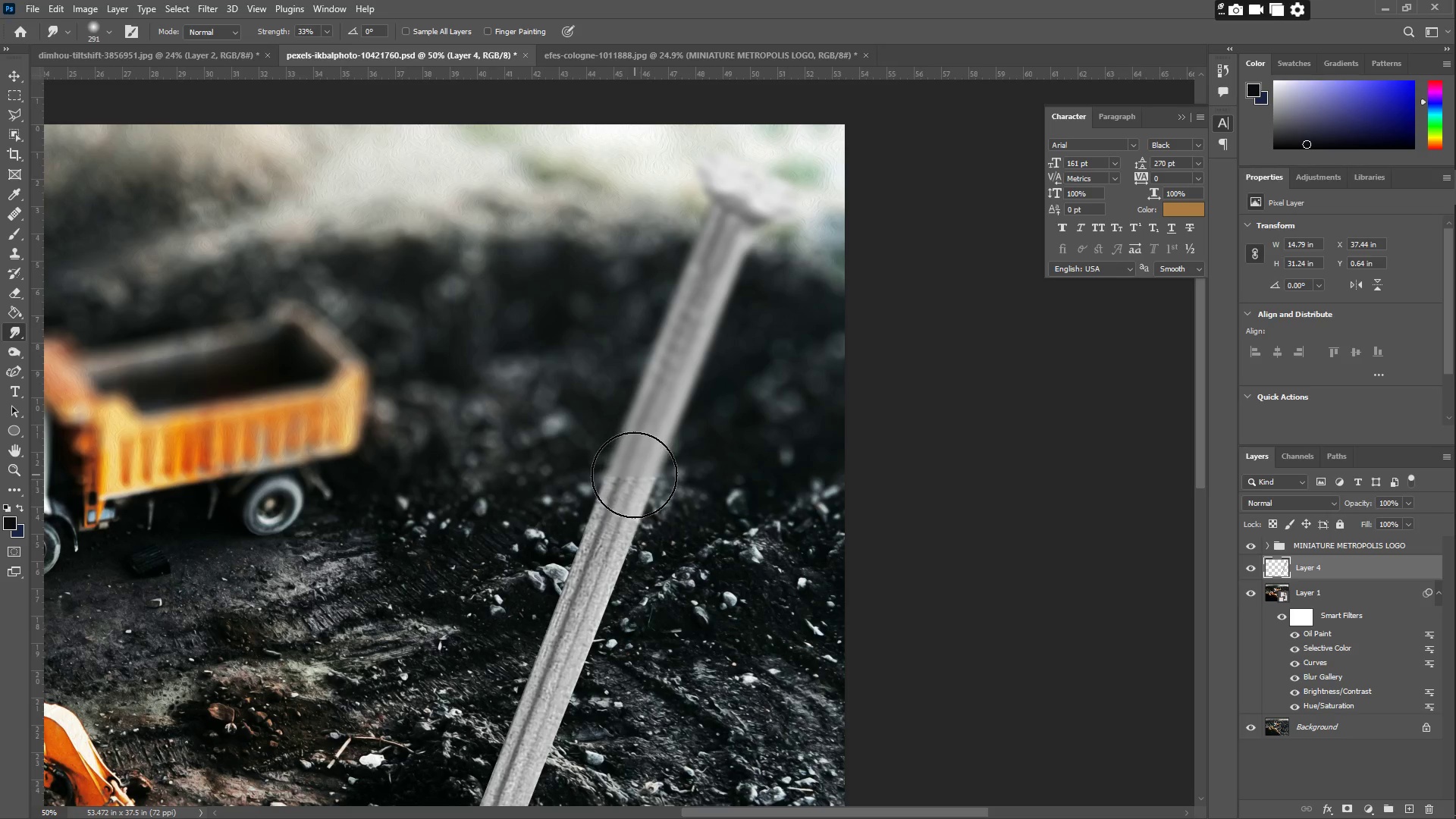 
triple_click([632, 474])
 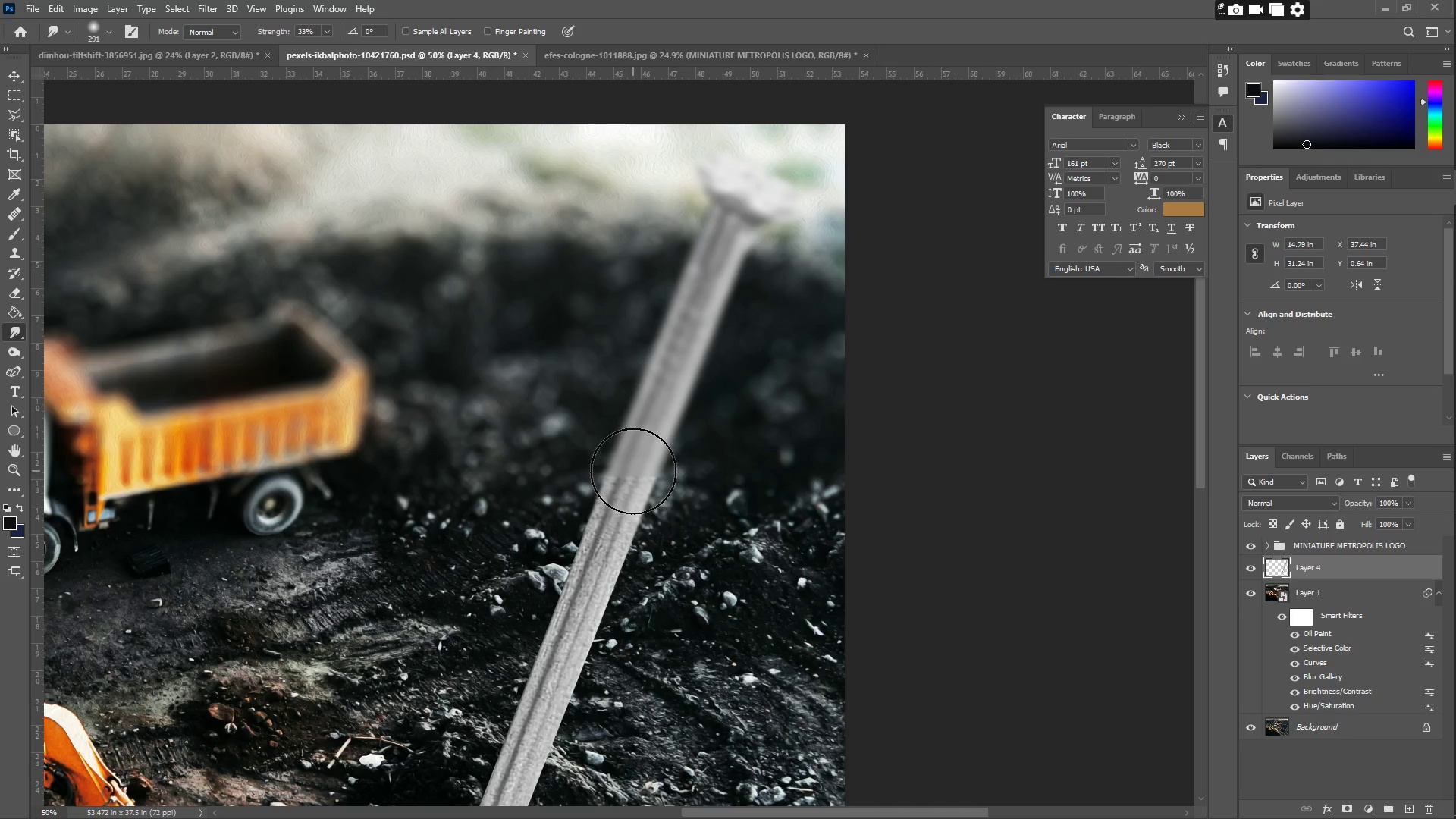 
triple_click([634, 471])
 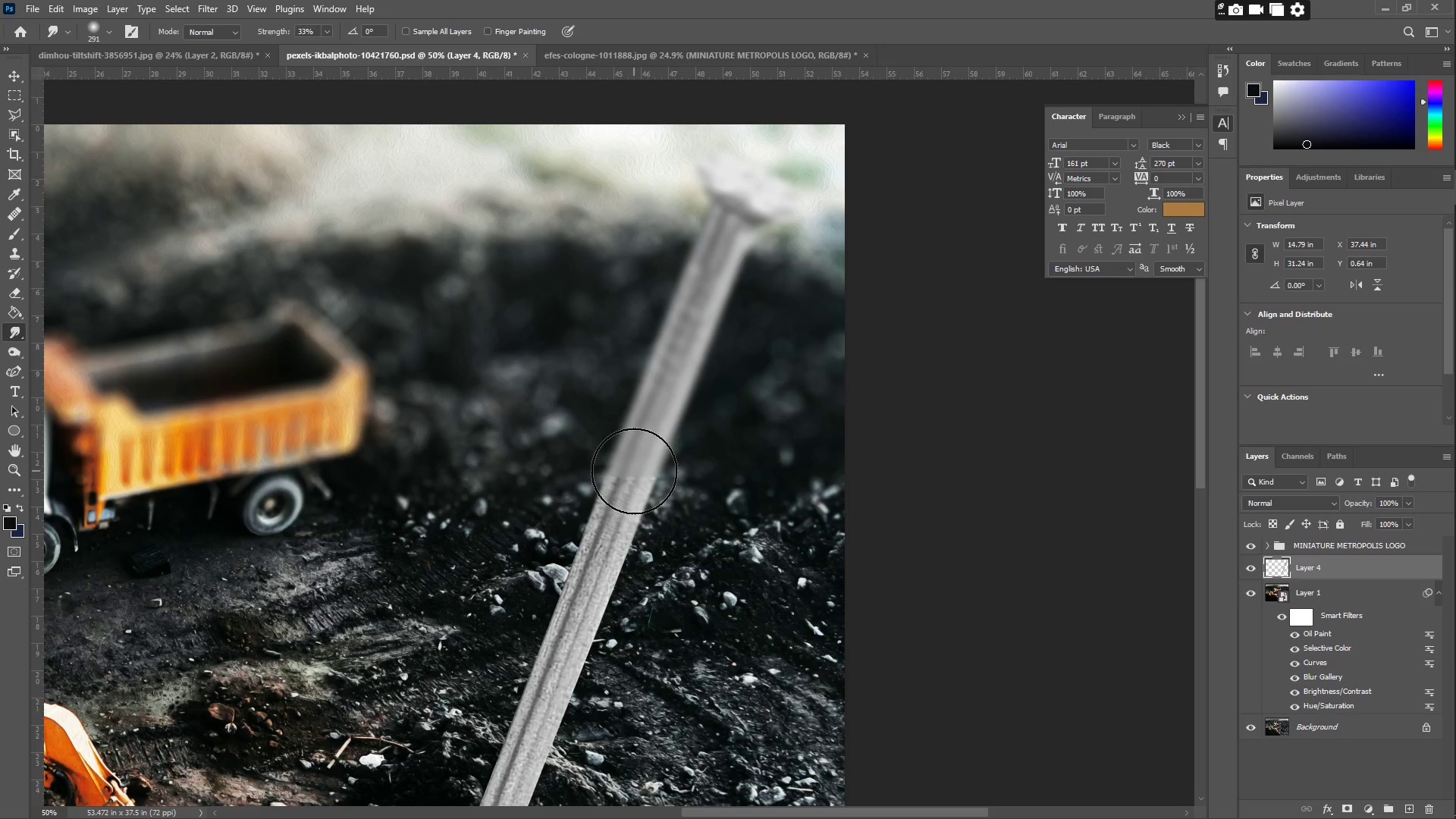 
triple_click([634, 471])
 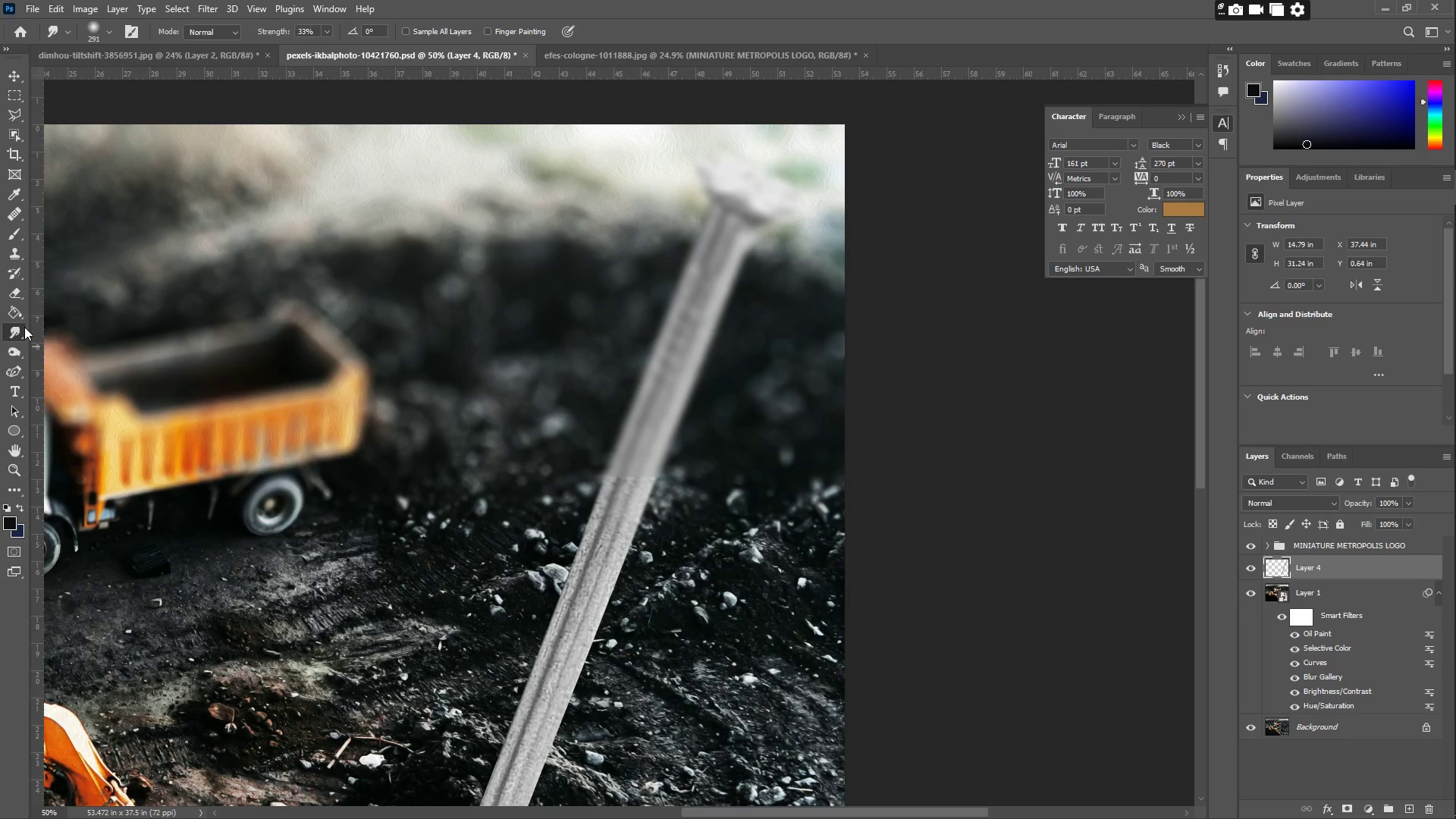 
left_click([24, 327])
 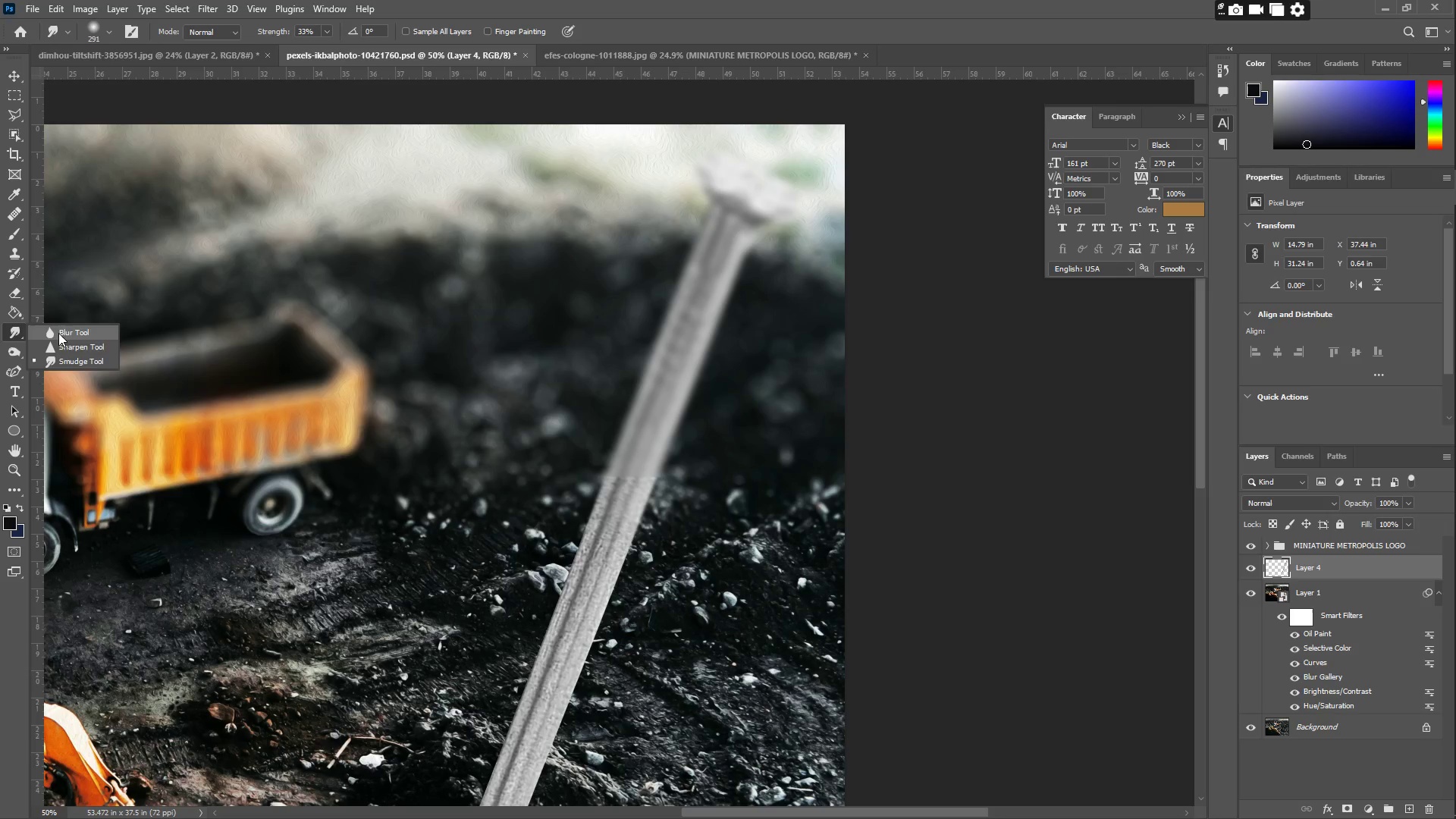 
left_click([58, 333])
 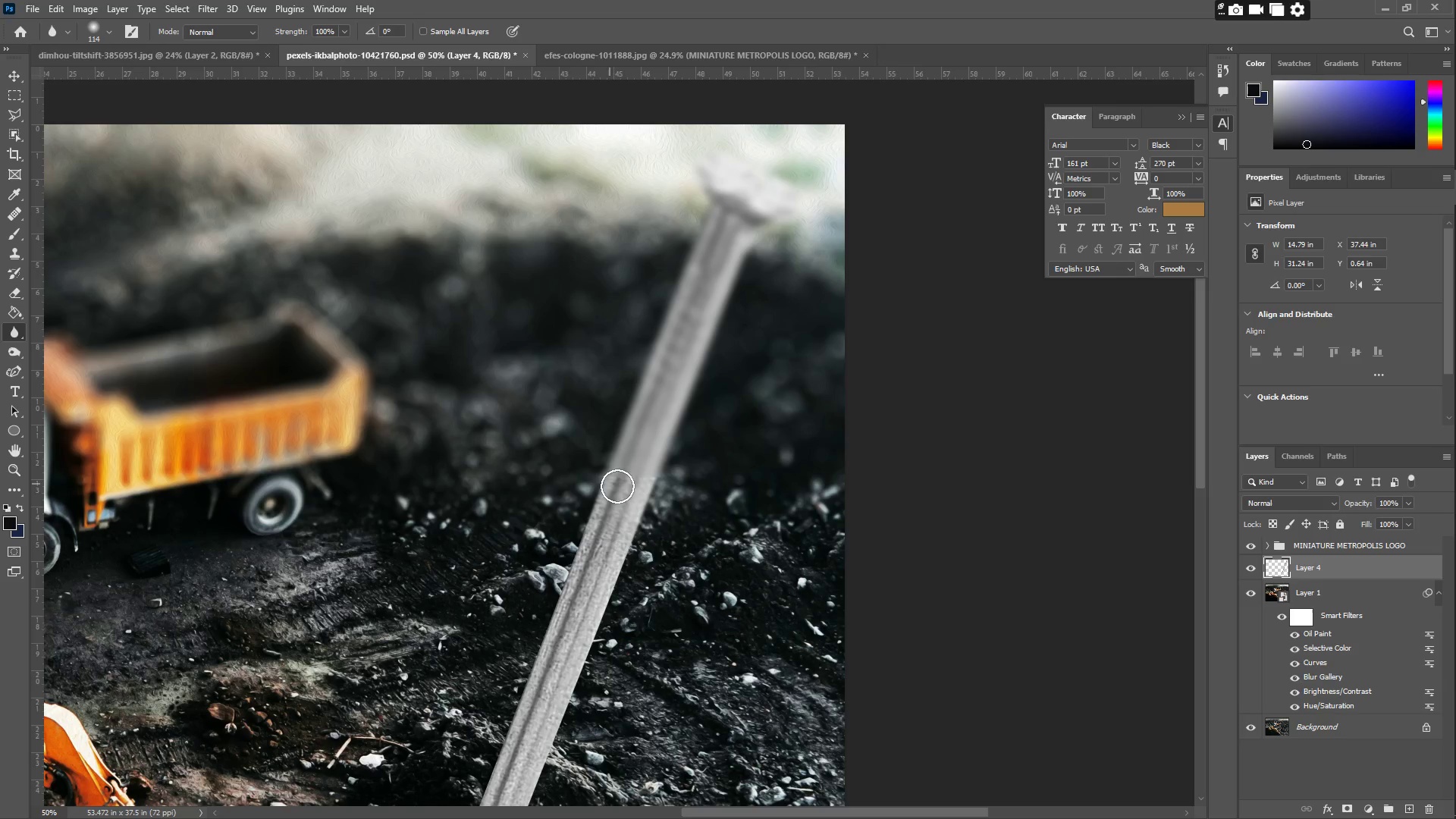 
left_click_drag(start_coordinate=[618, 486], to_coordinate=[580, 478])
 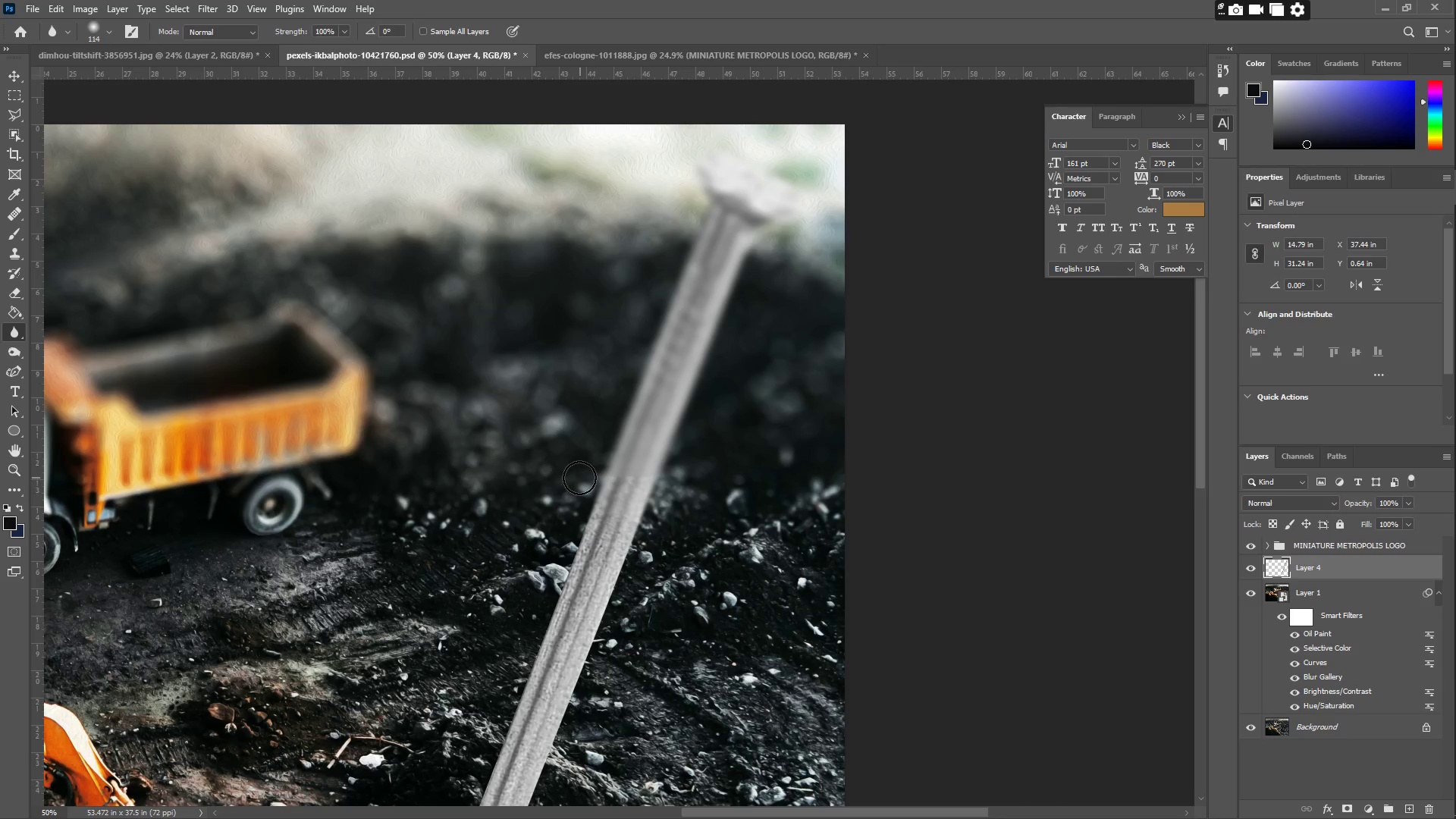 
left_click_drag(start_coordinate=[573, 477], to_coordinate=[542, 467])
 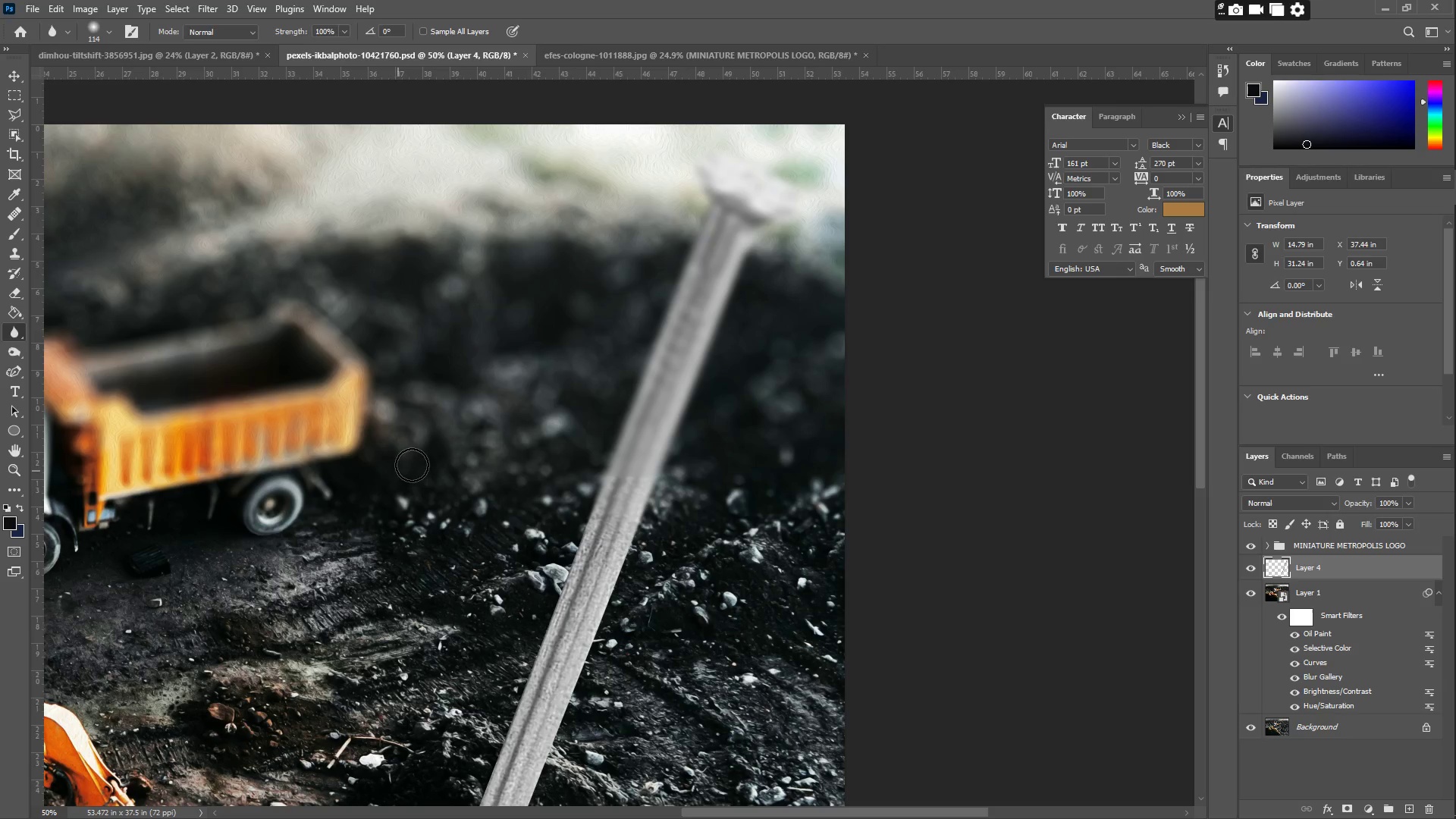 
type(zz)
 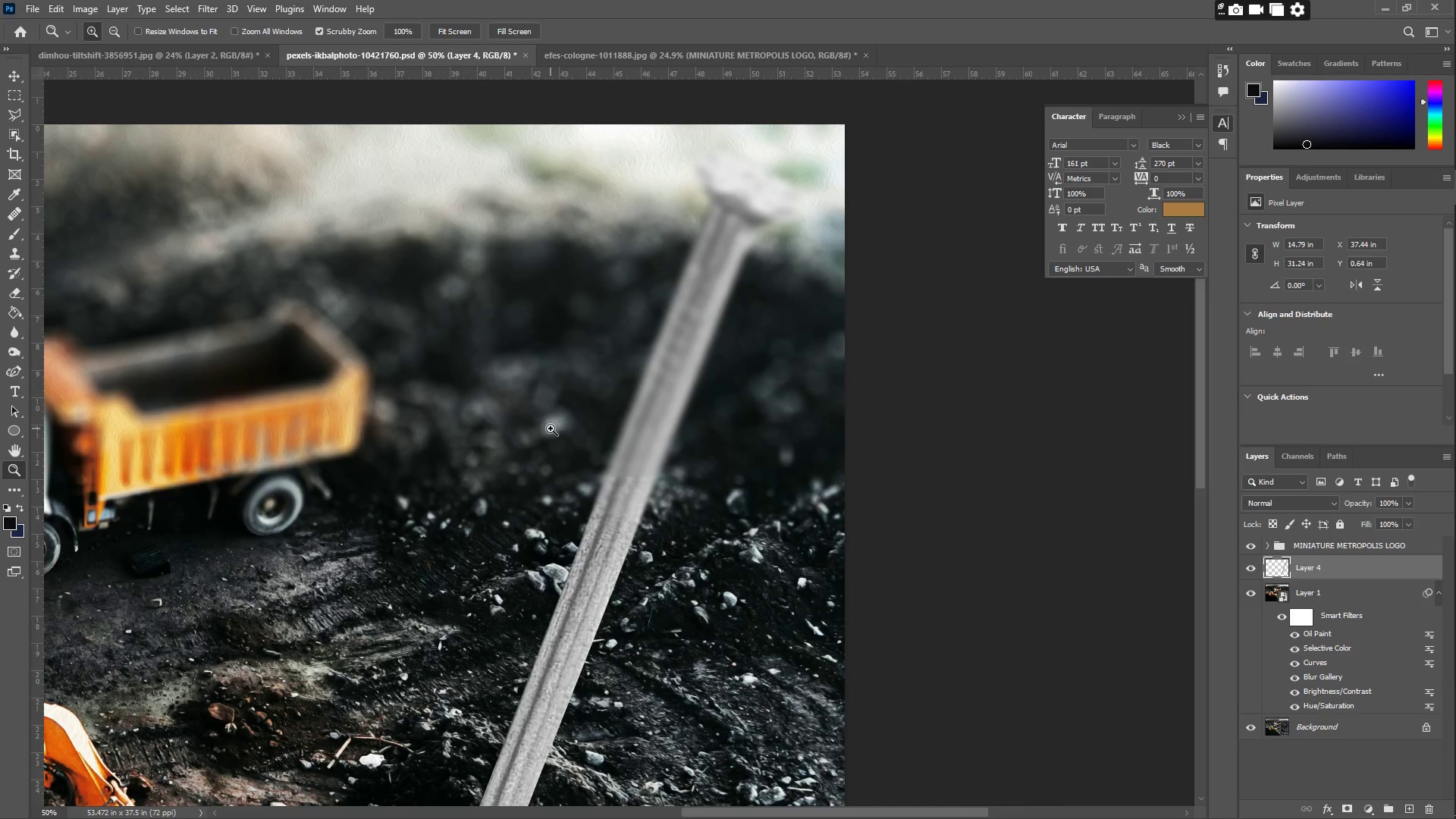 
left_click_drag(start_coordinate=[551, 428], to_coordinate=[494, 433])
 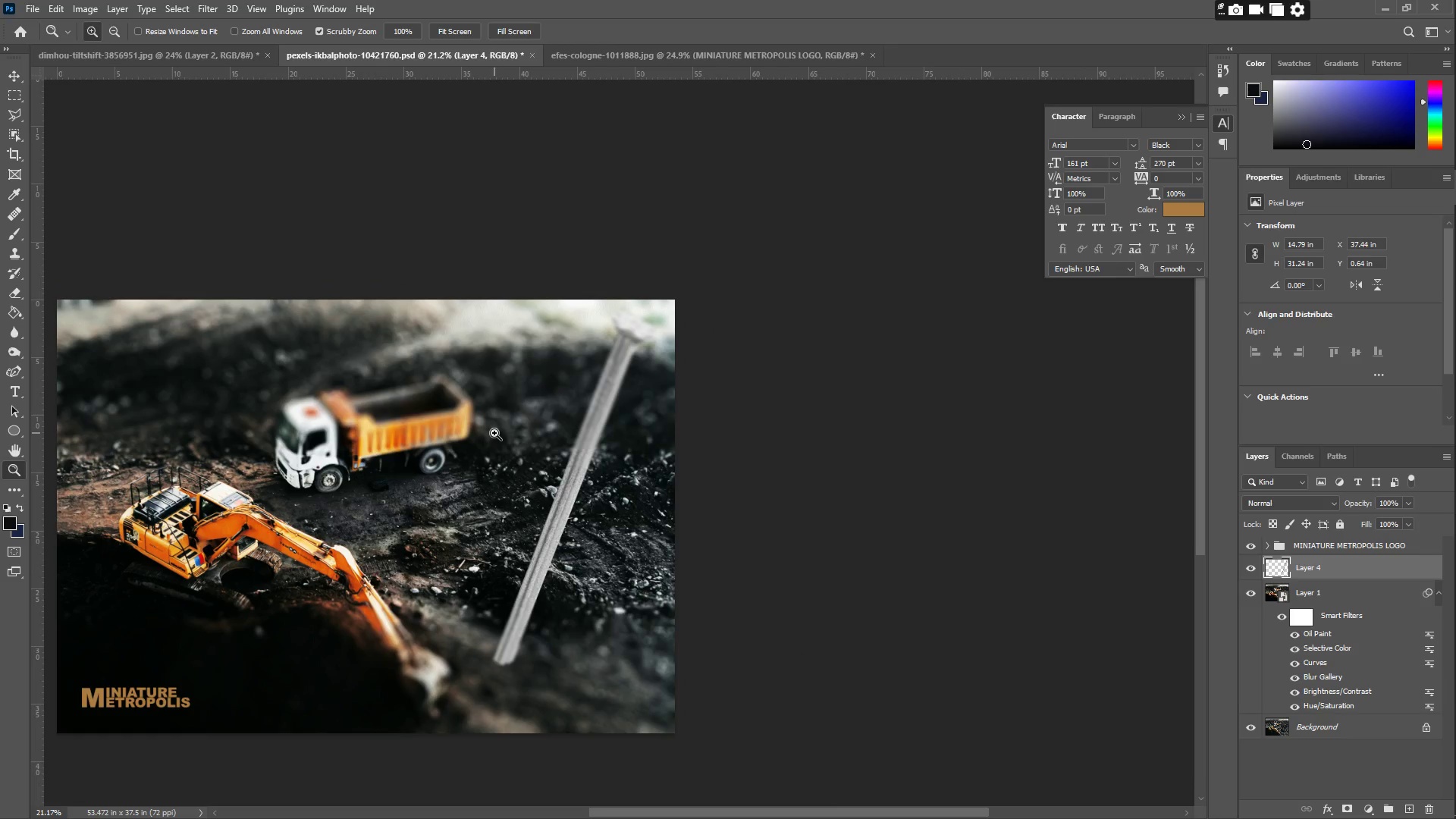 
wait(6.33)
 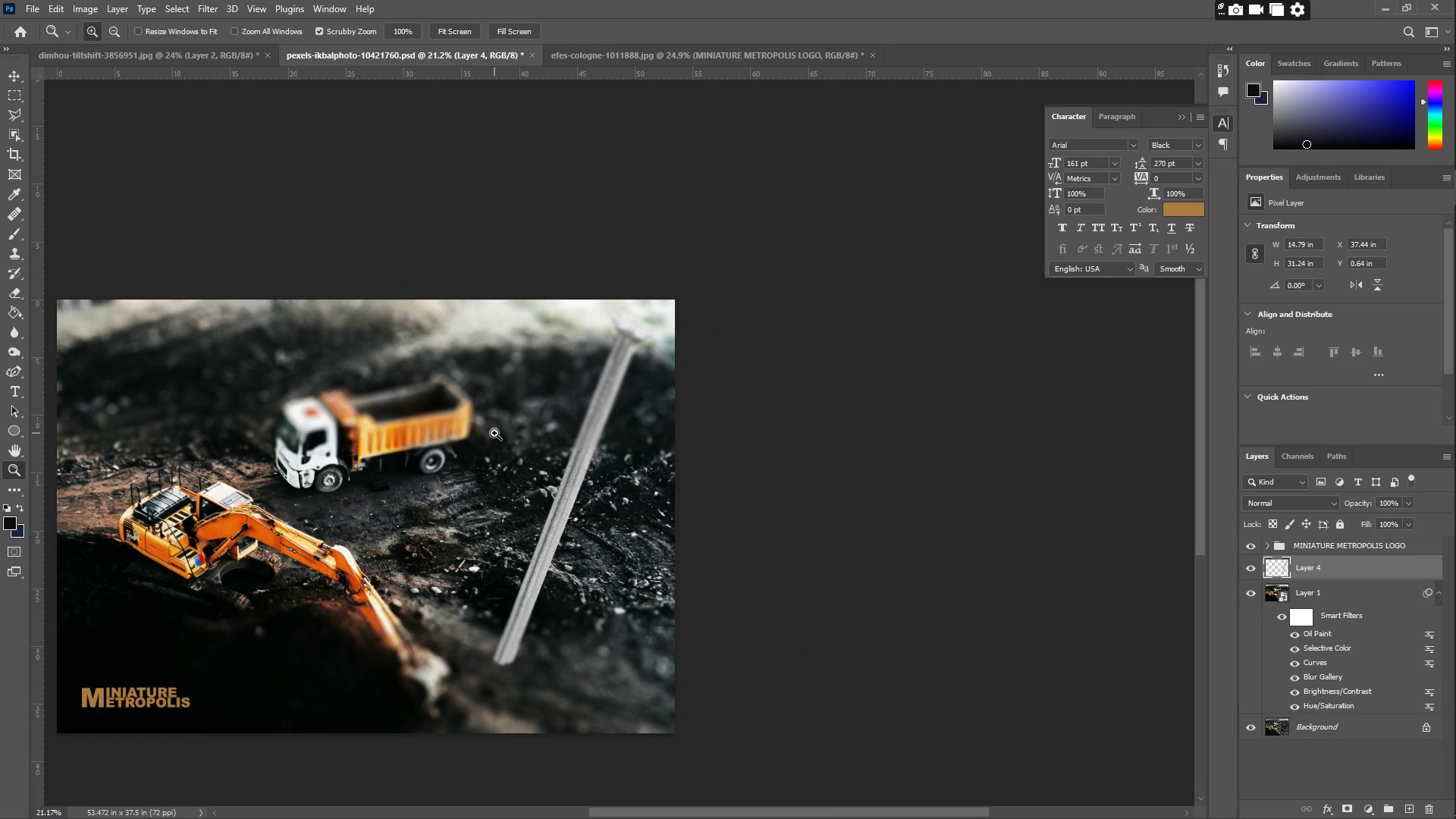 
left_click([671, 59])
 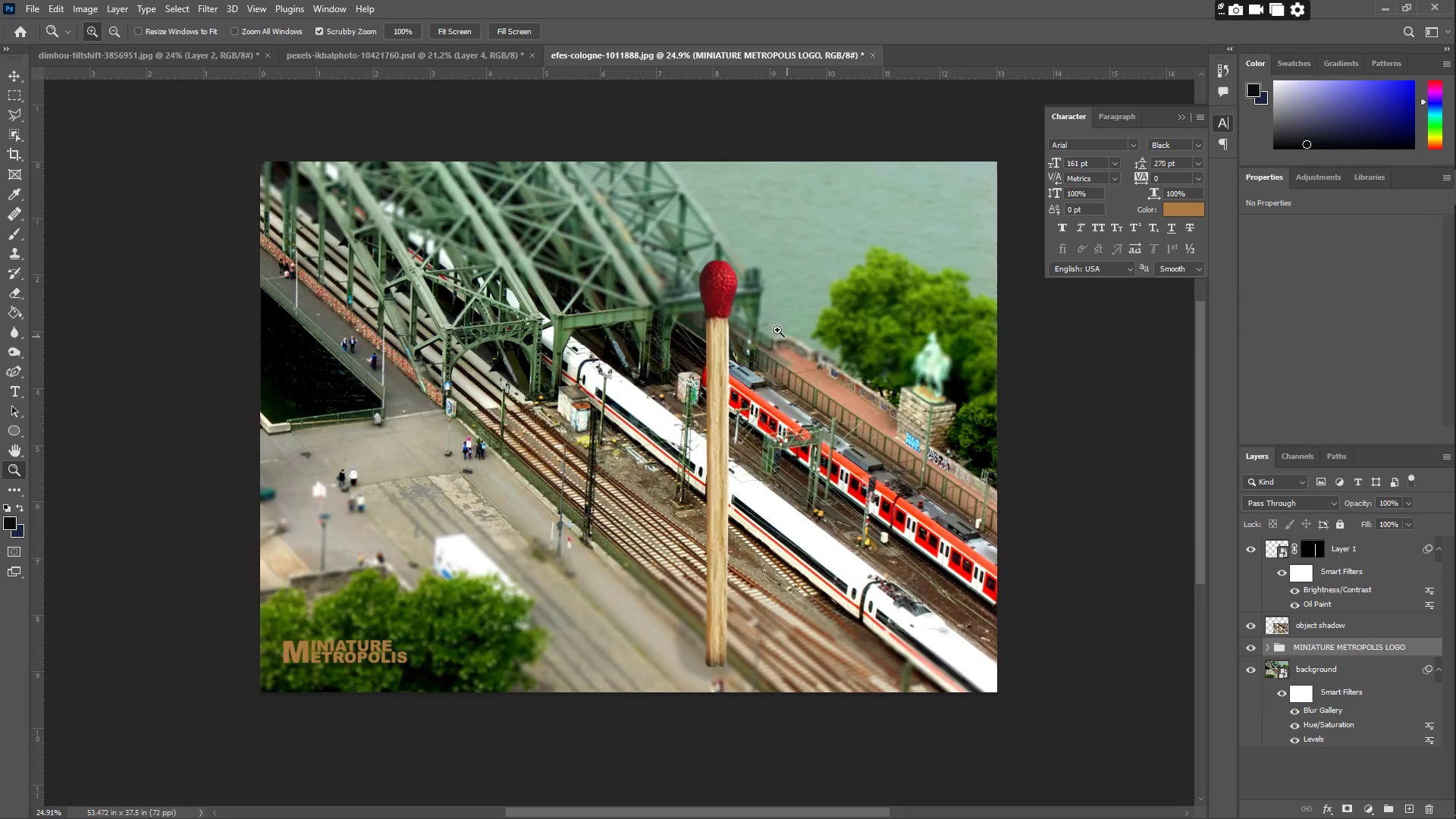 
key(Z)
 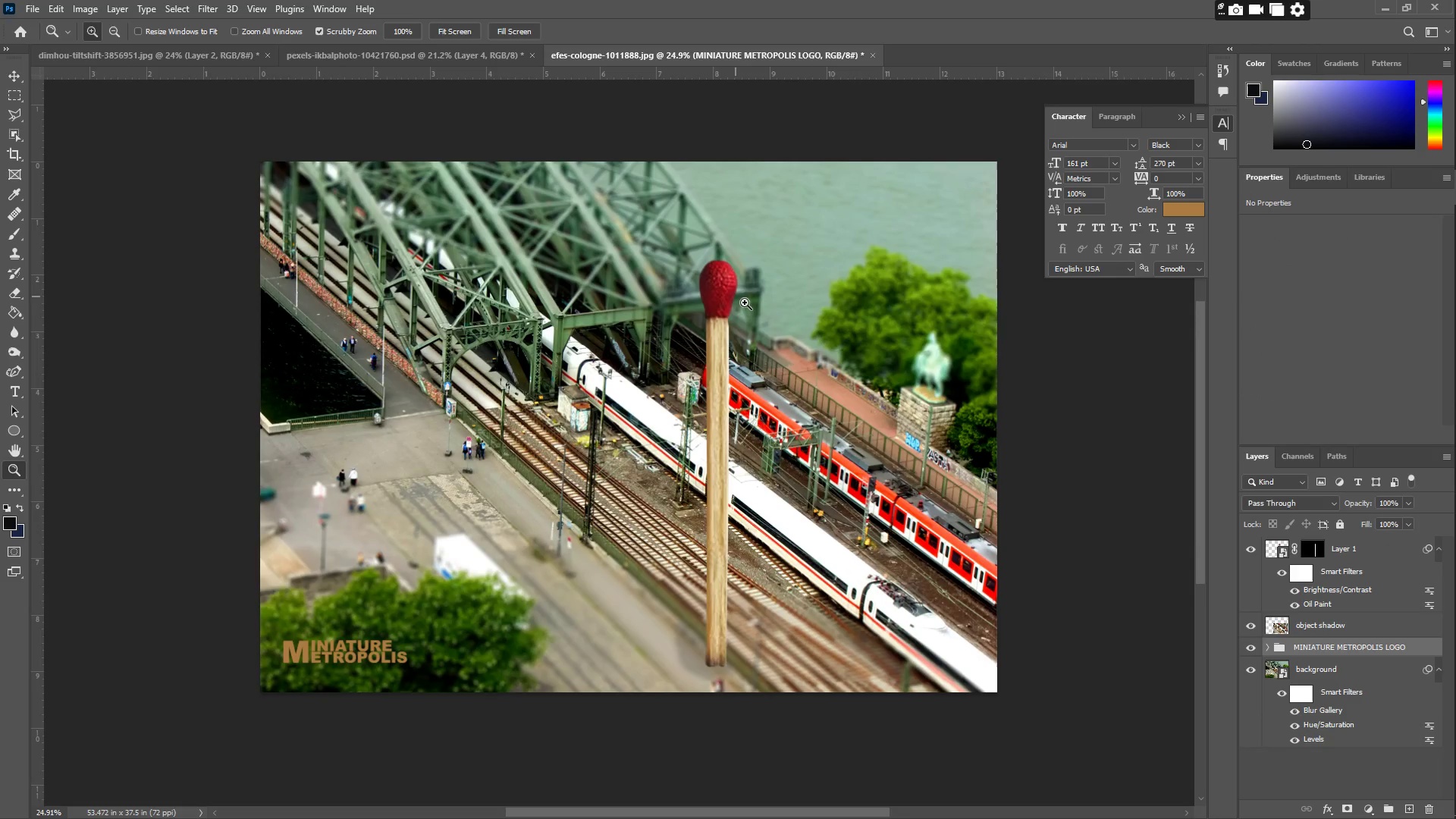 
left_click_drag(start_coordinate=[749, 305], to_coordinate=[793, 297])
 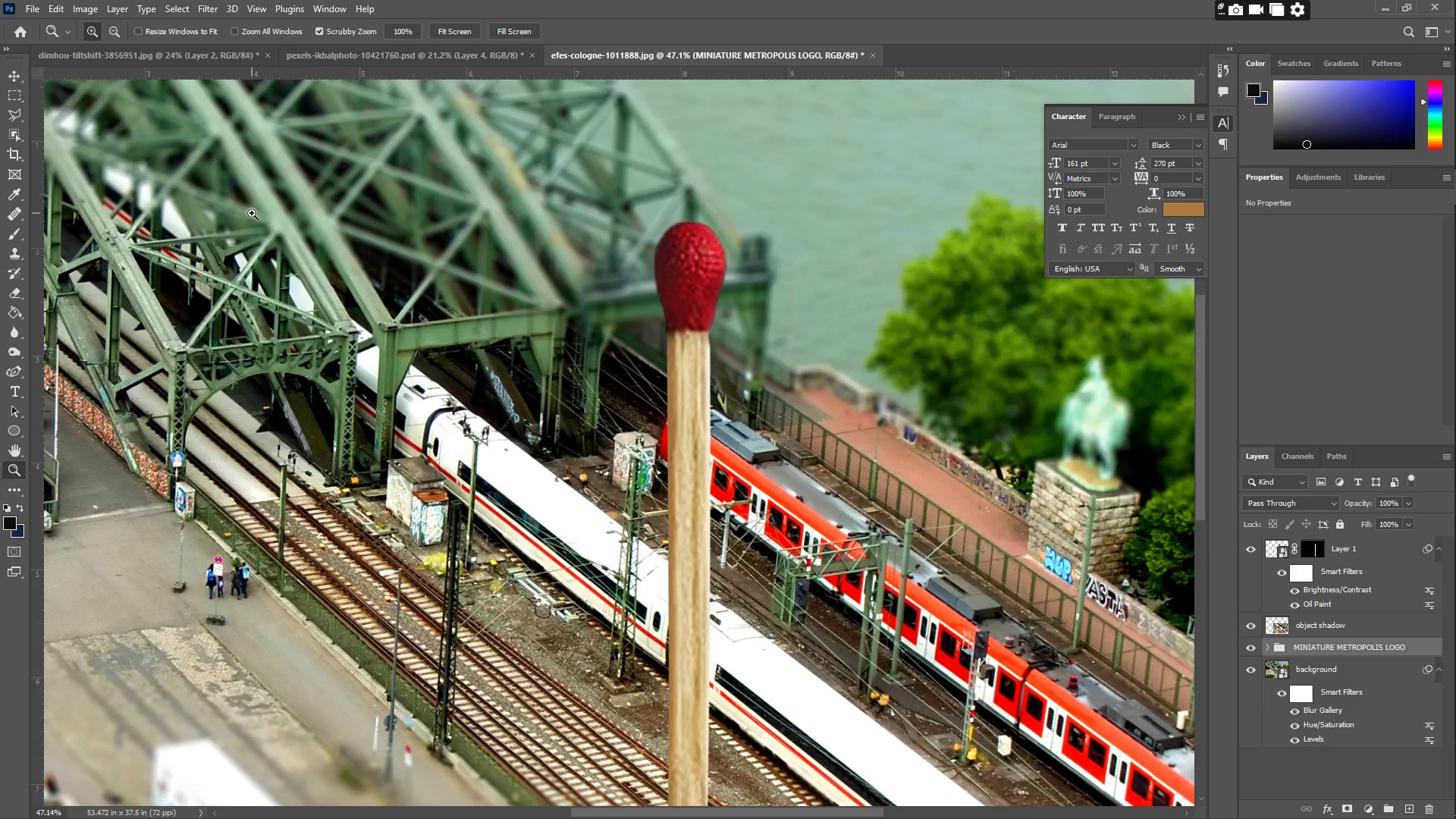 
scroll: coordinate [264, 212], scroll_direction: up, amount: 3.0
 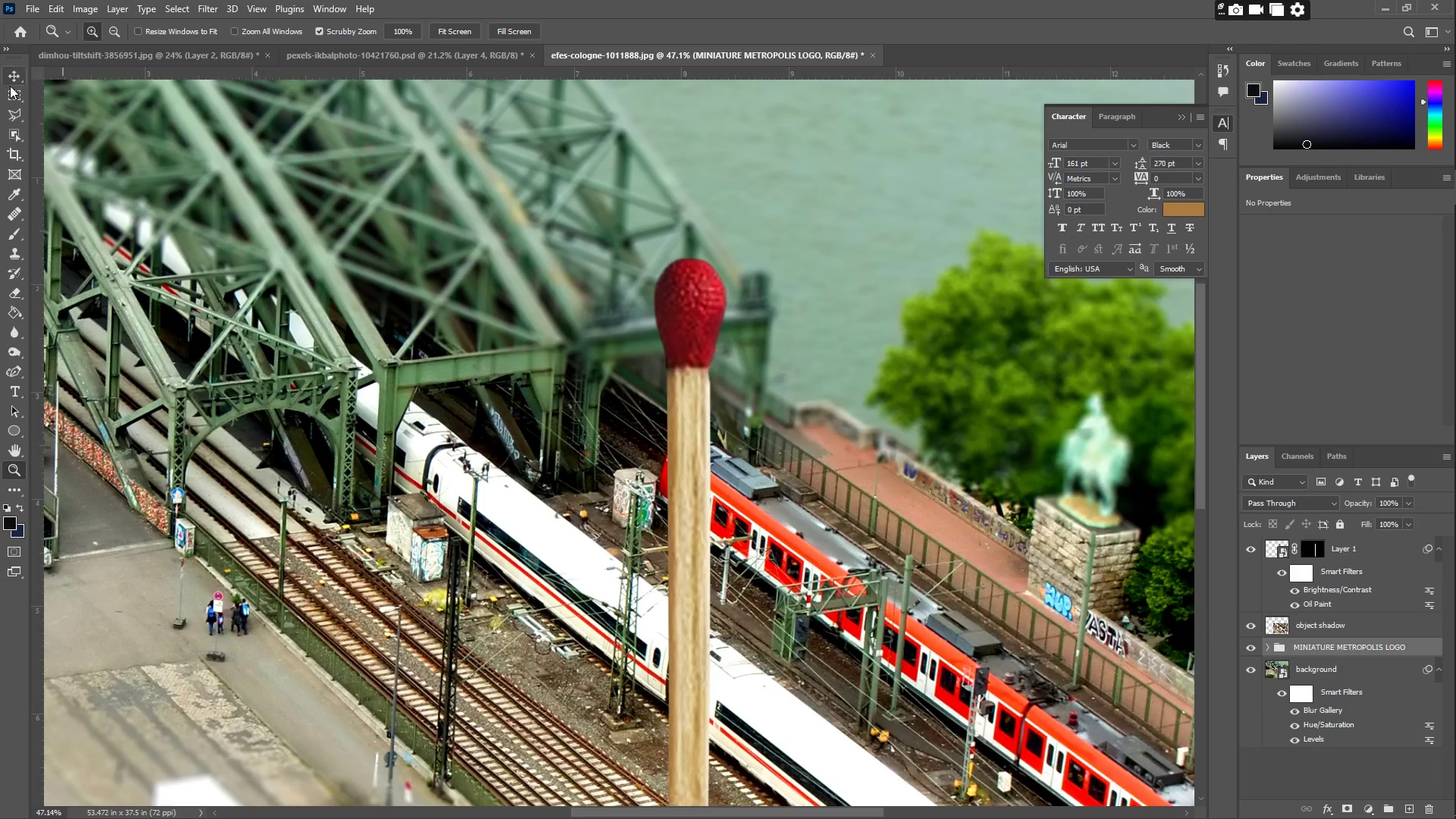 
left_click([12, 89])
 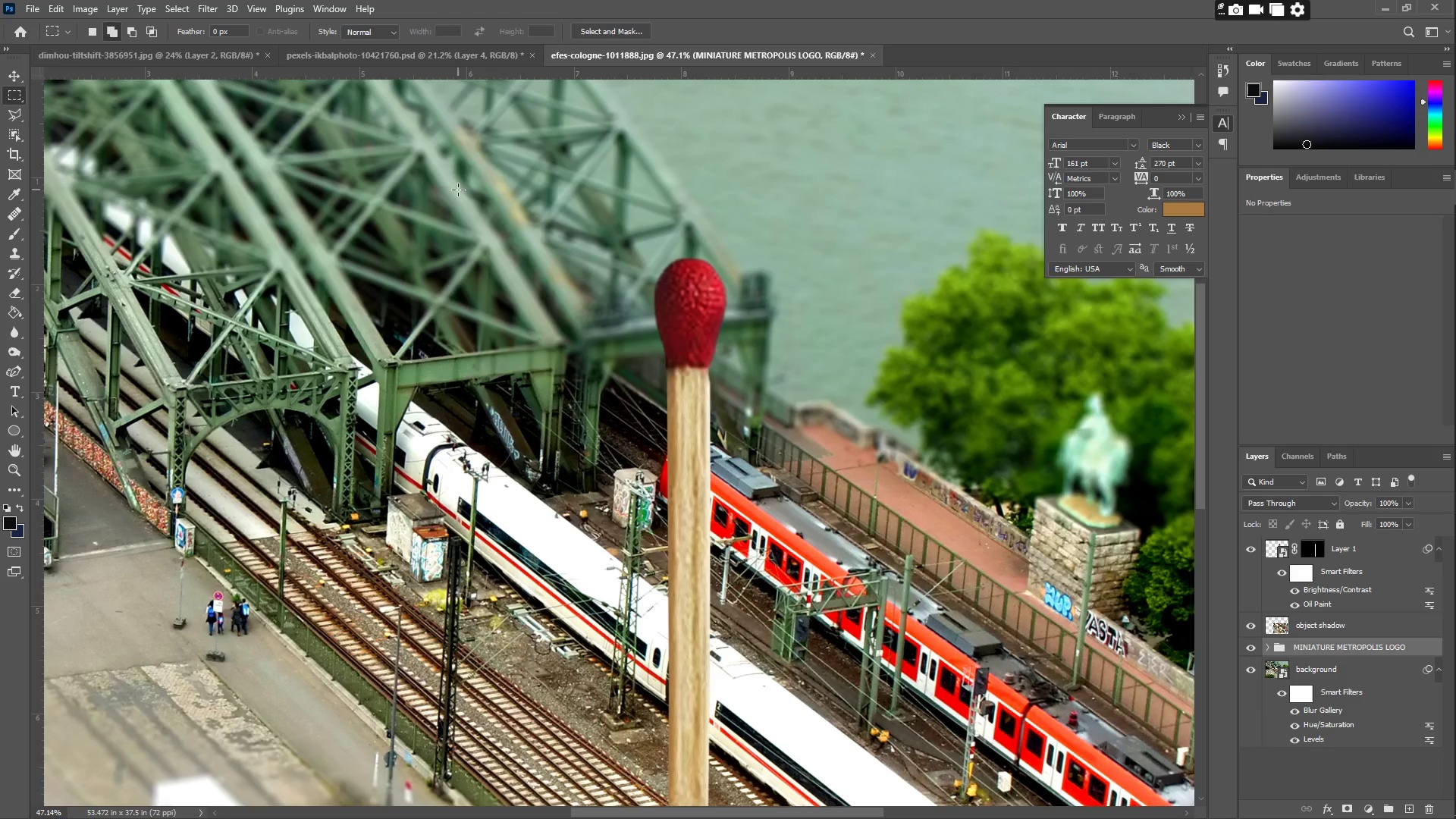 
left_click_drag(start_coordinate=[428, 190], to_coordinate=[953, 369])
 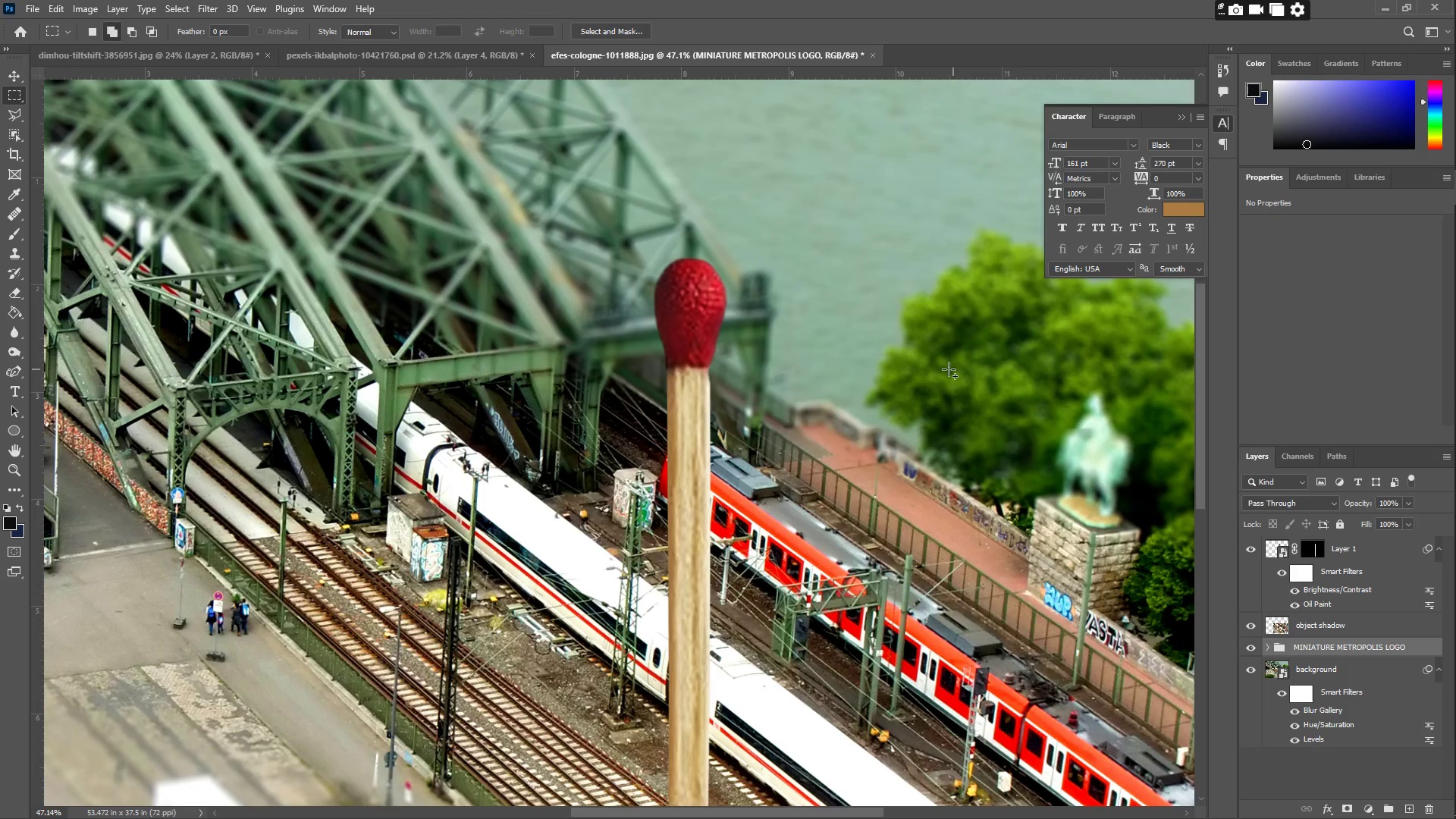 
key(Control+Z)
 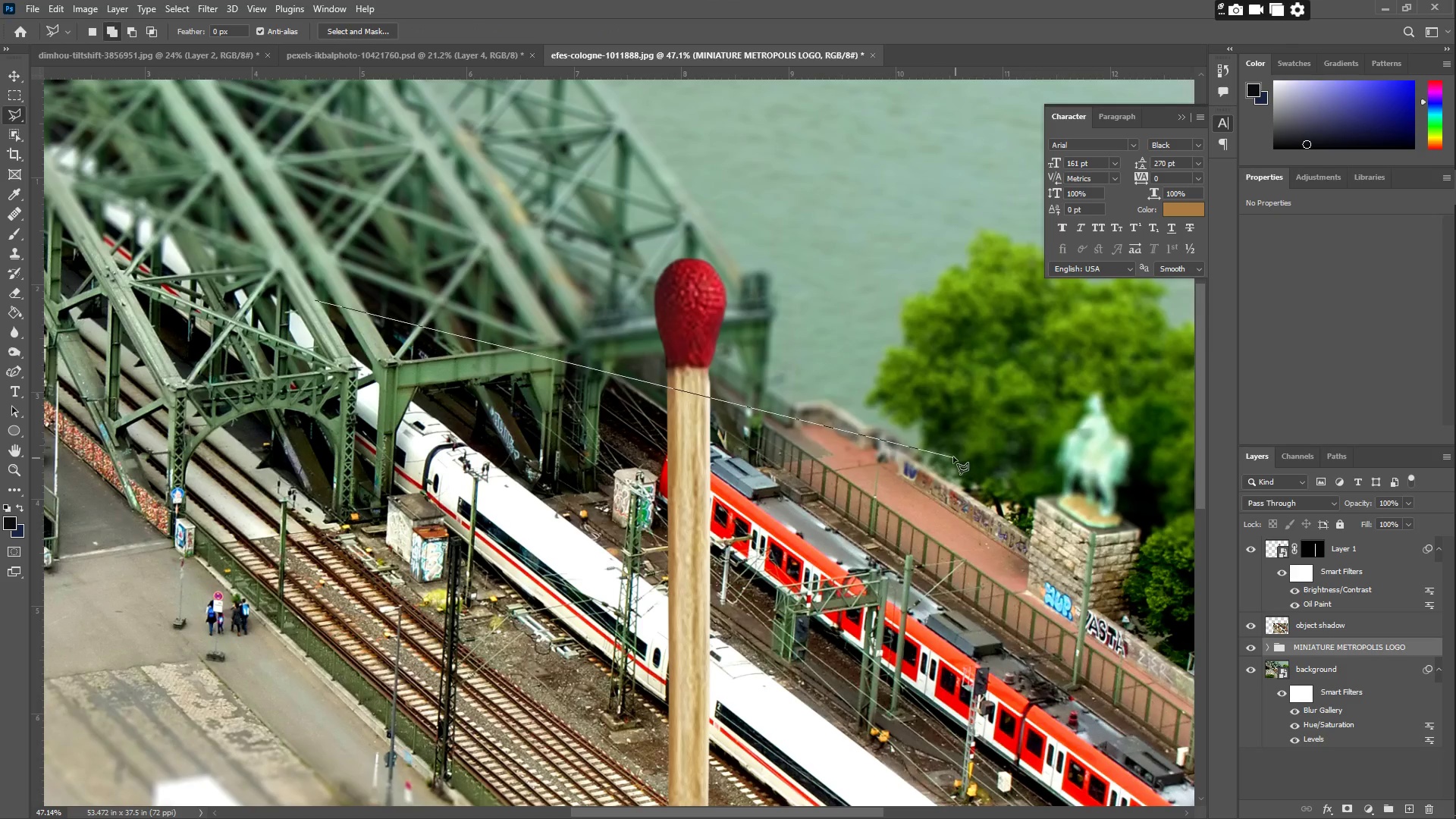 
double_click([946, 228])
 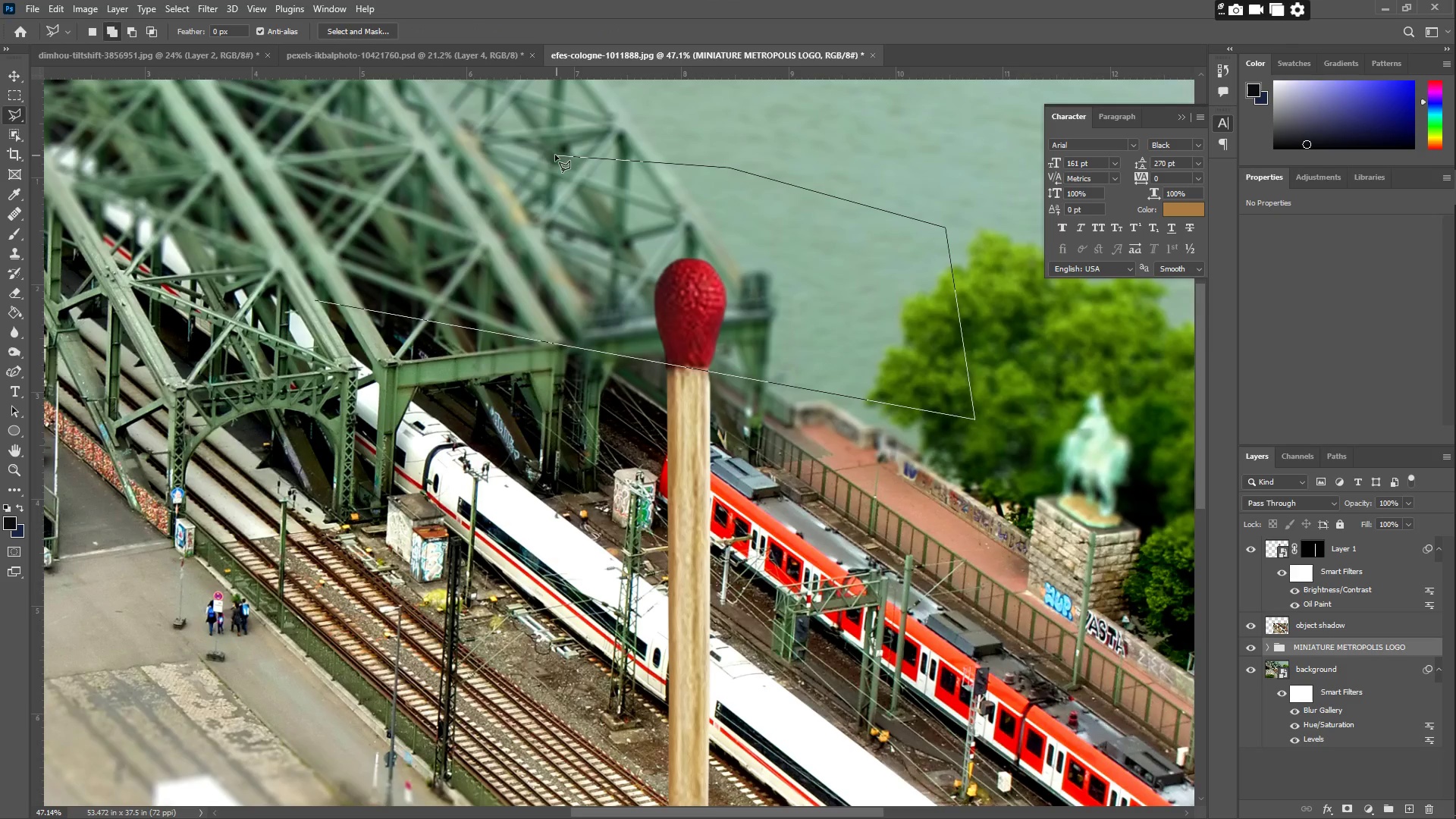 
triple_click([394, 184])
 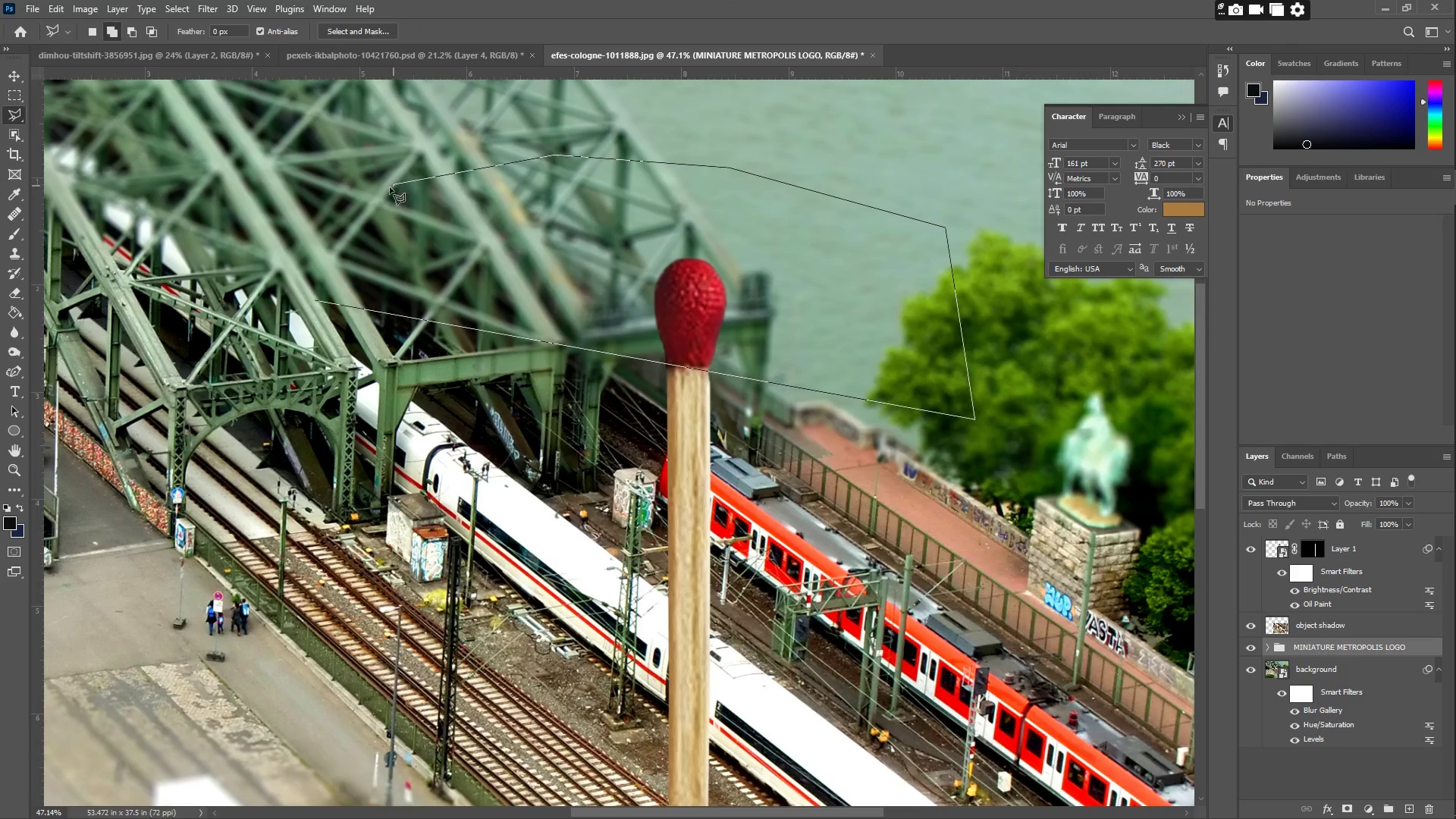 
triple_click([374, 190])
 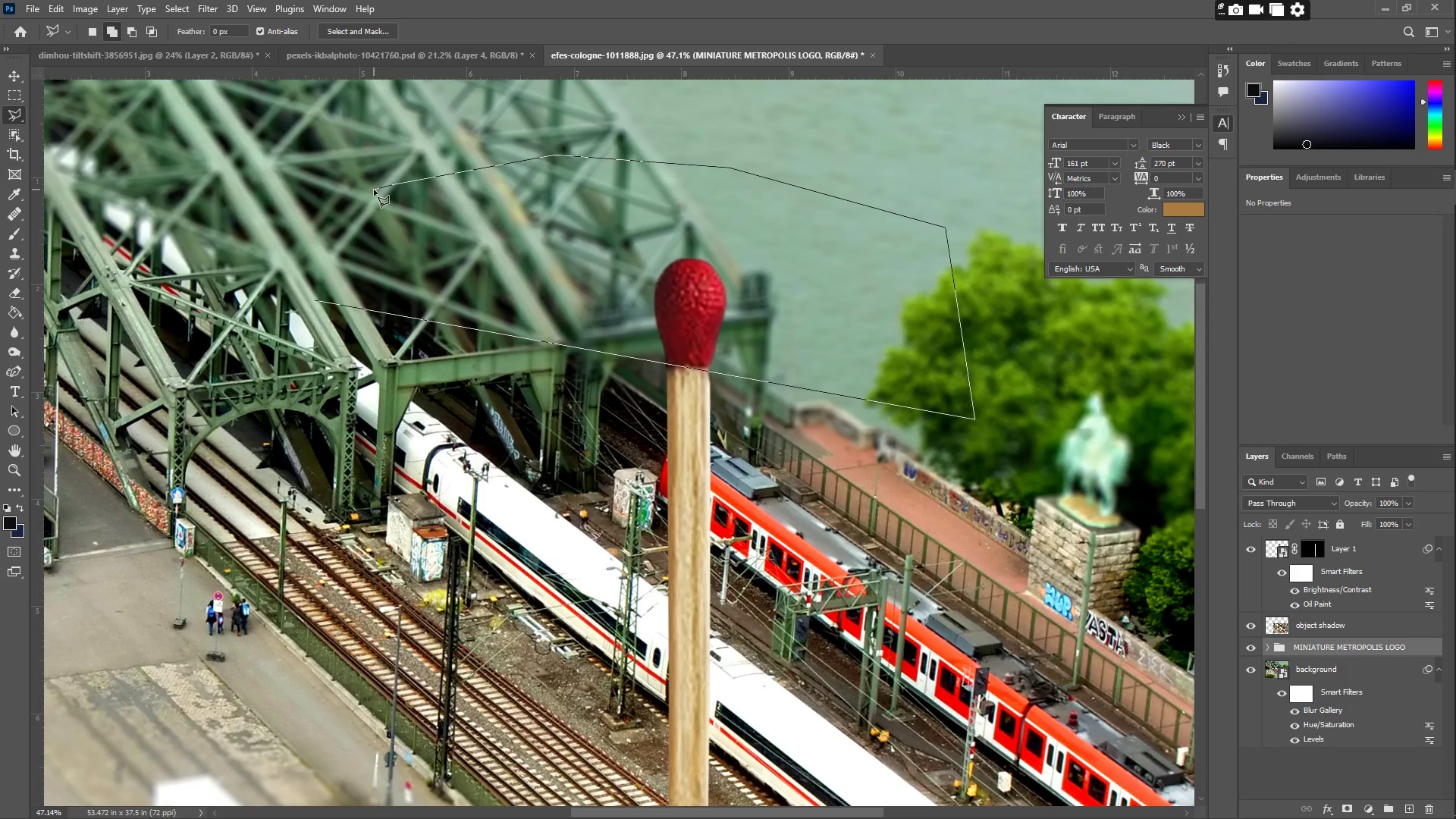 
triple_click([374, 190])
 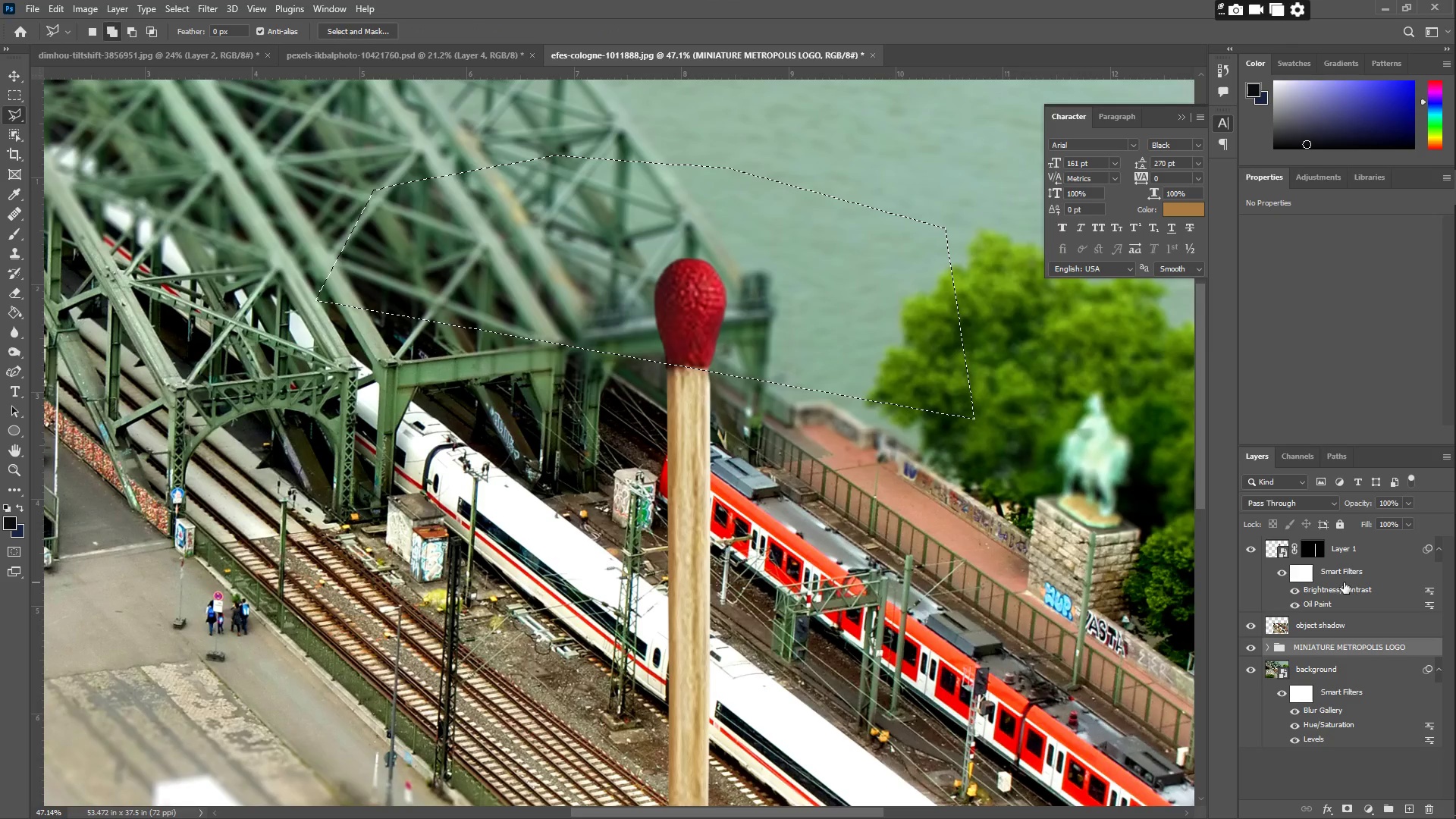 
left_click([1360, 547])
 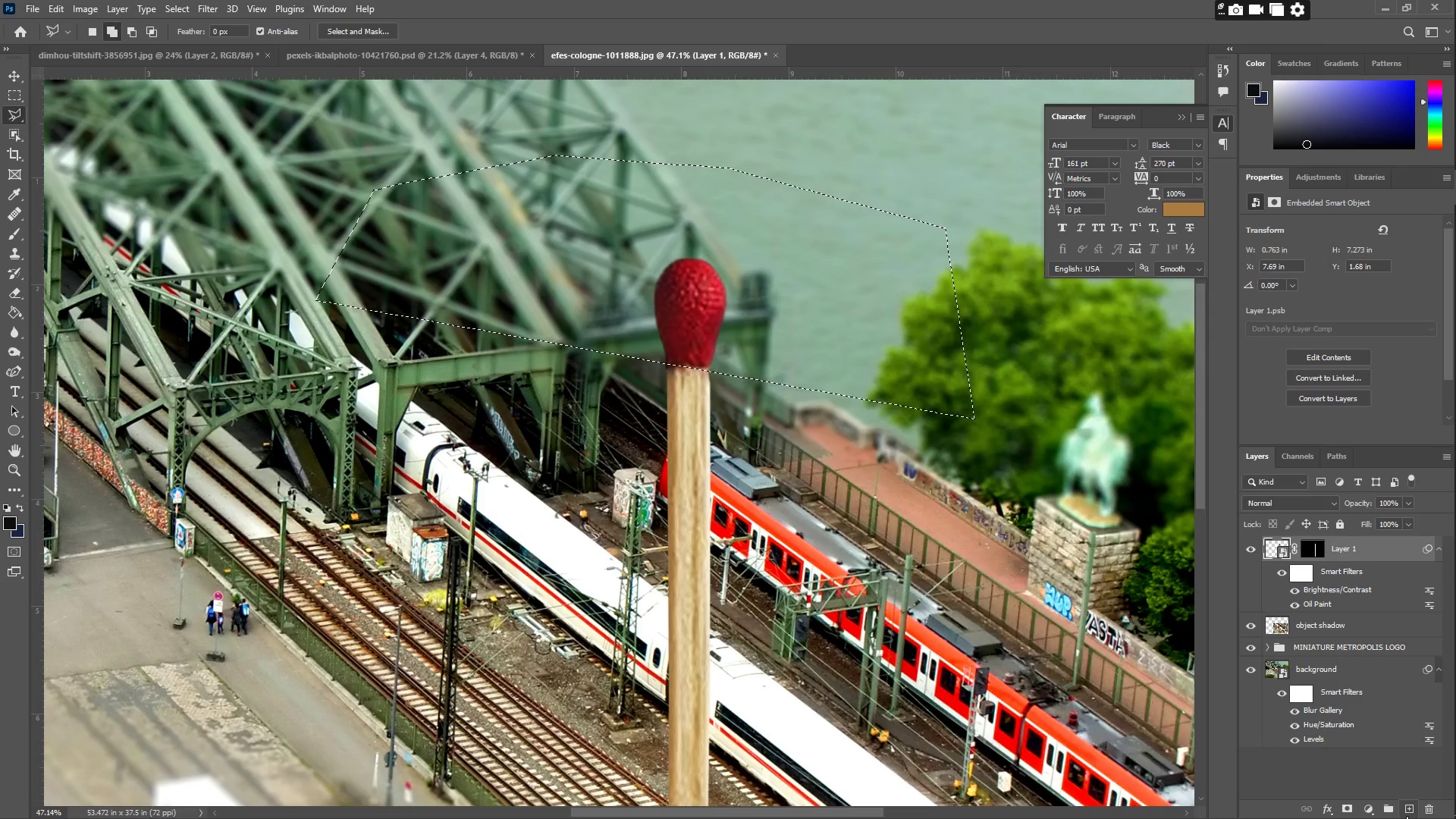 
right_click([1361, 553])
 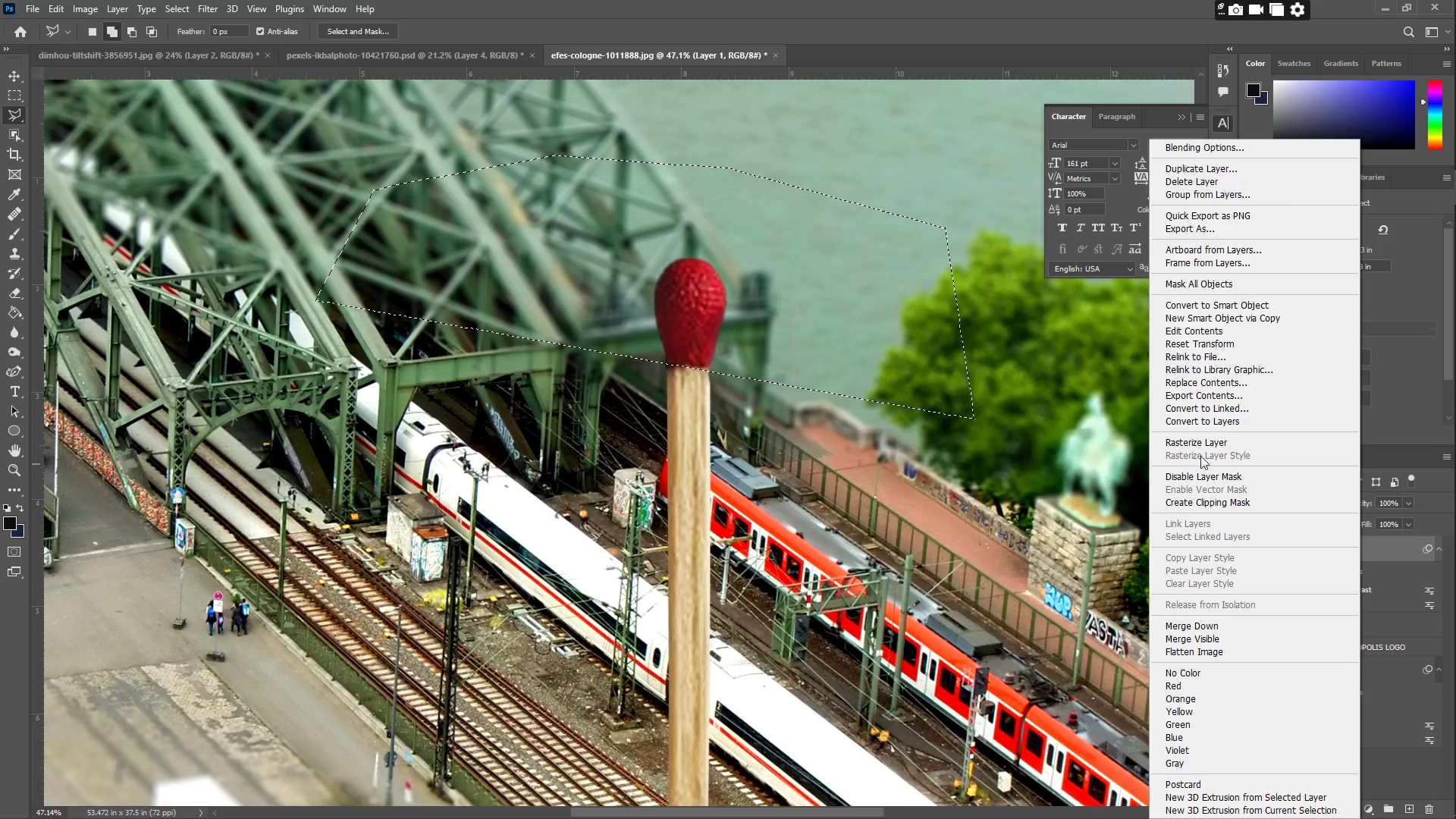 
left_click([1201, 445])
 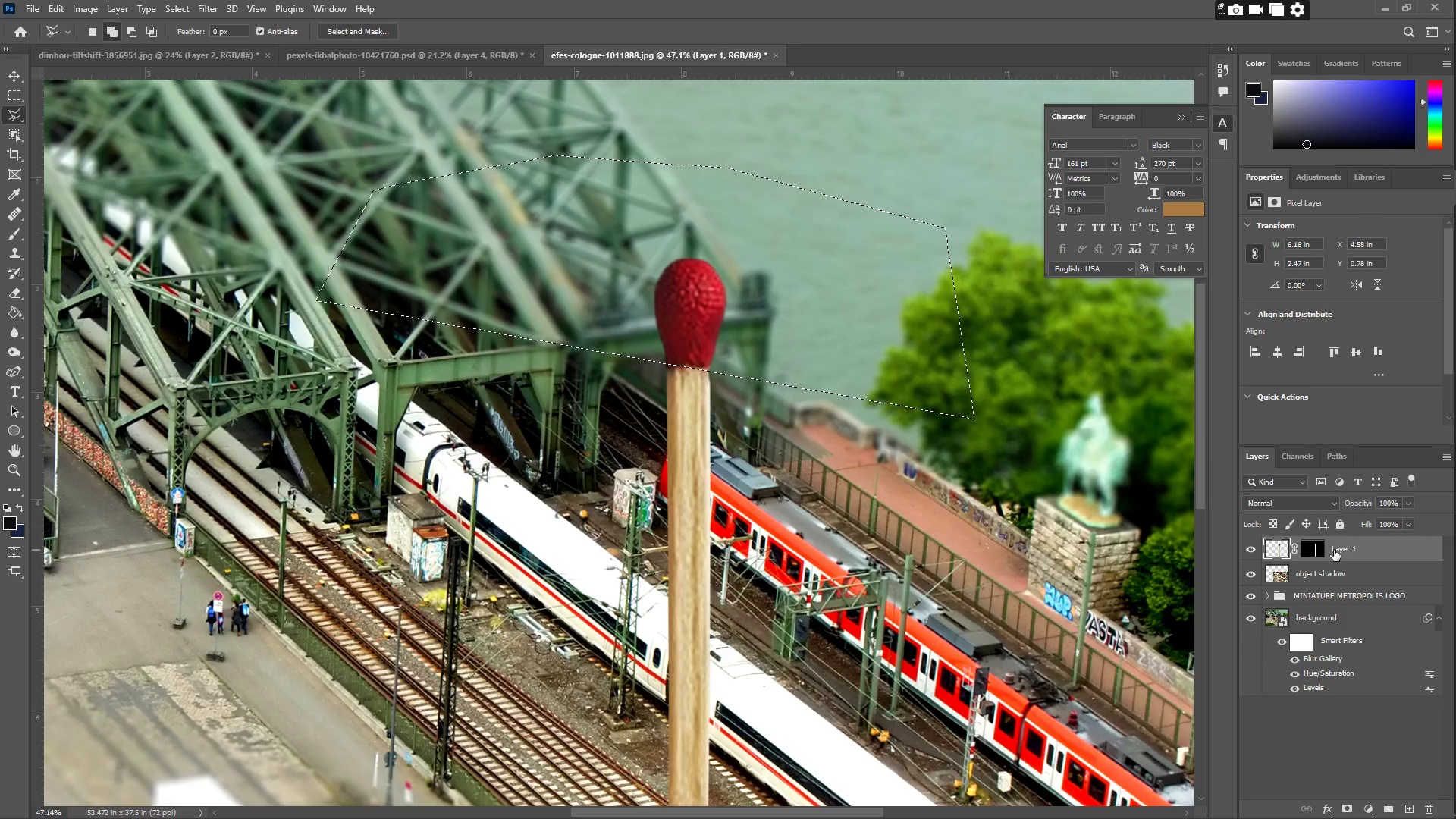 
right_click([1339, 554])
 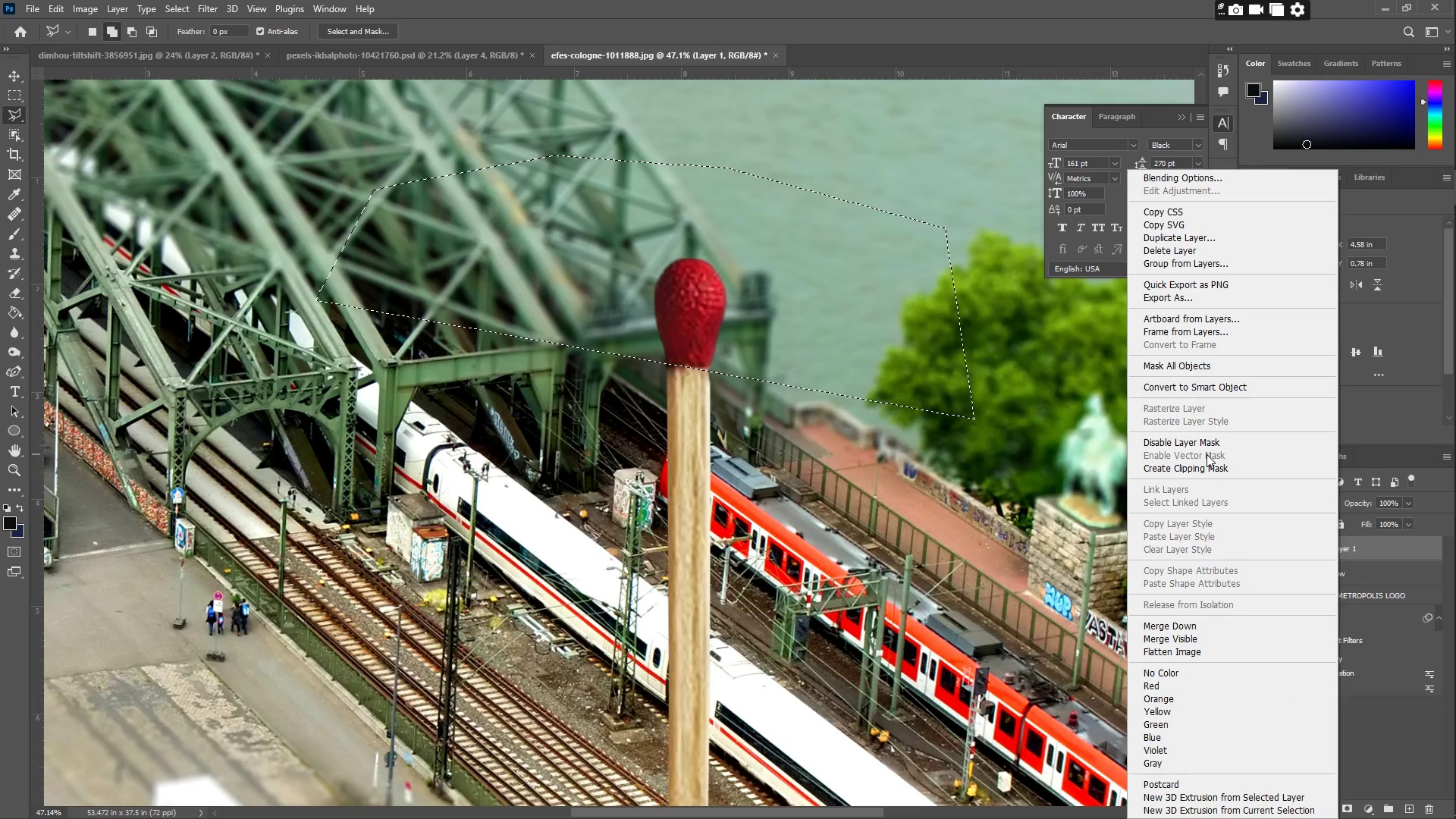 
left_click([1208, 441])
 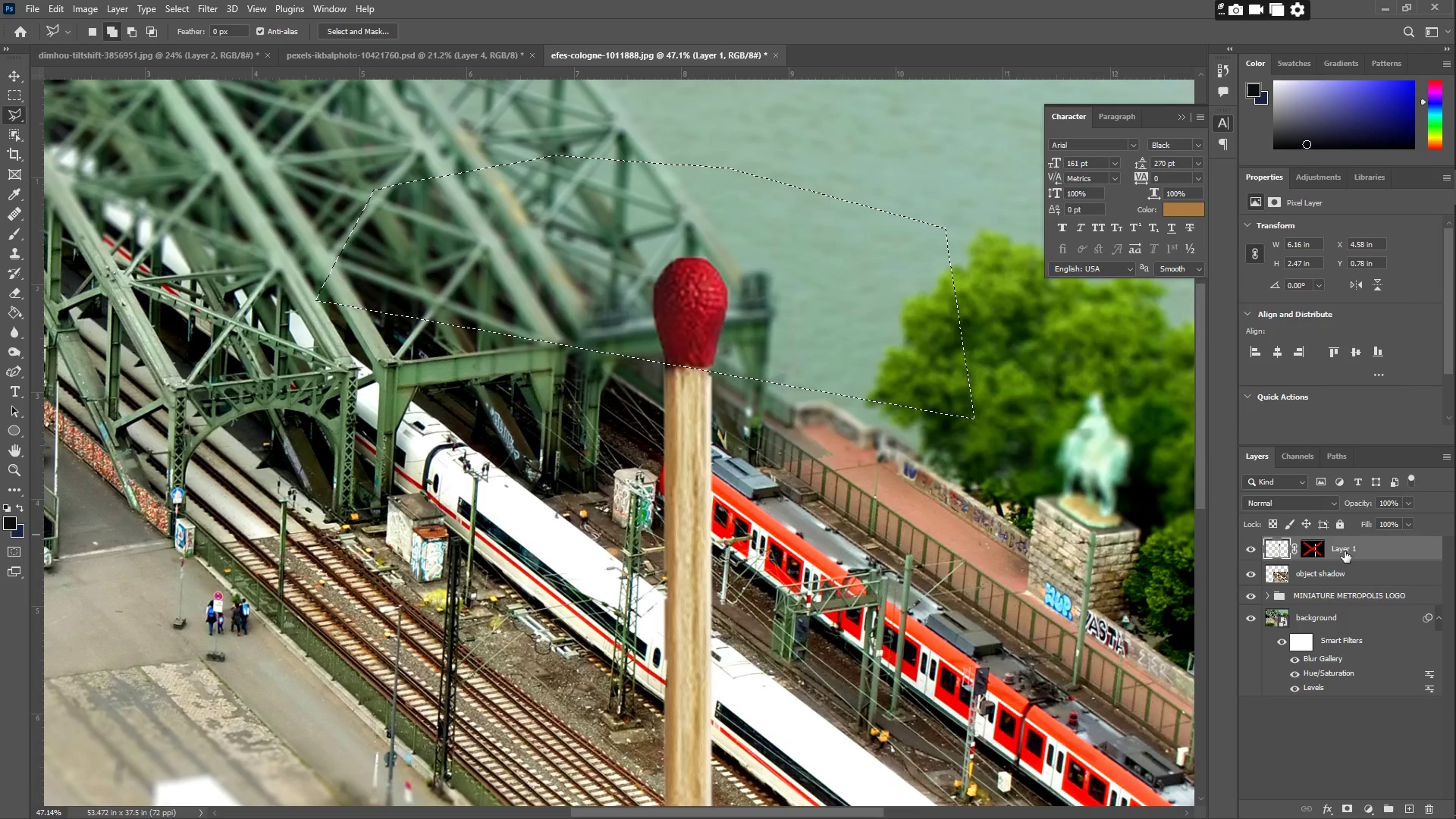 
key(Control+Z)
 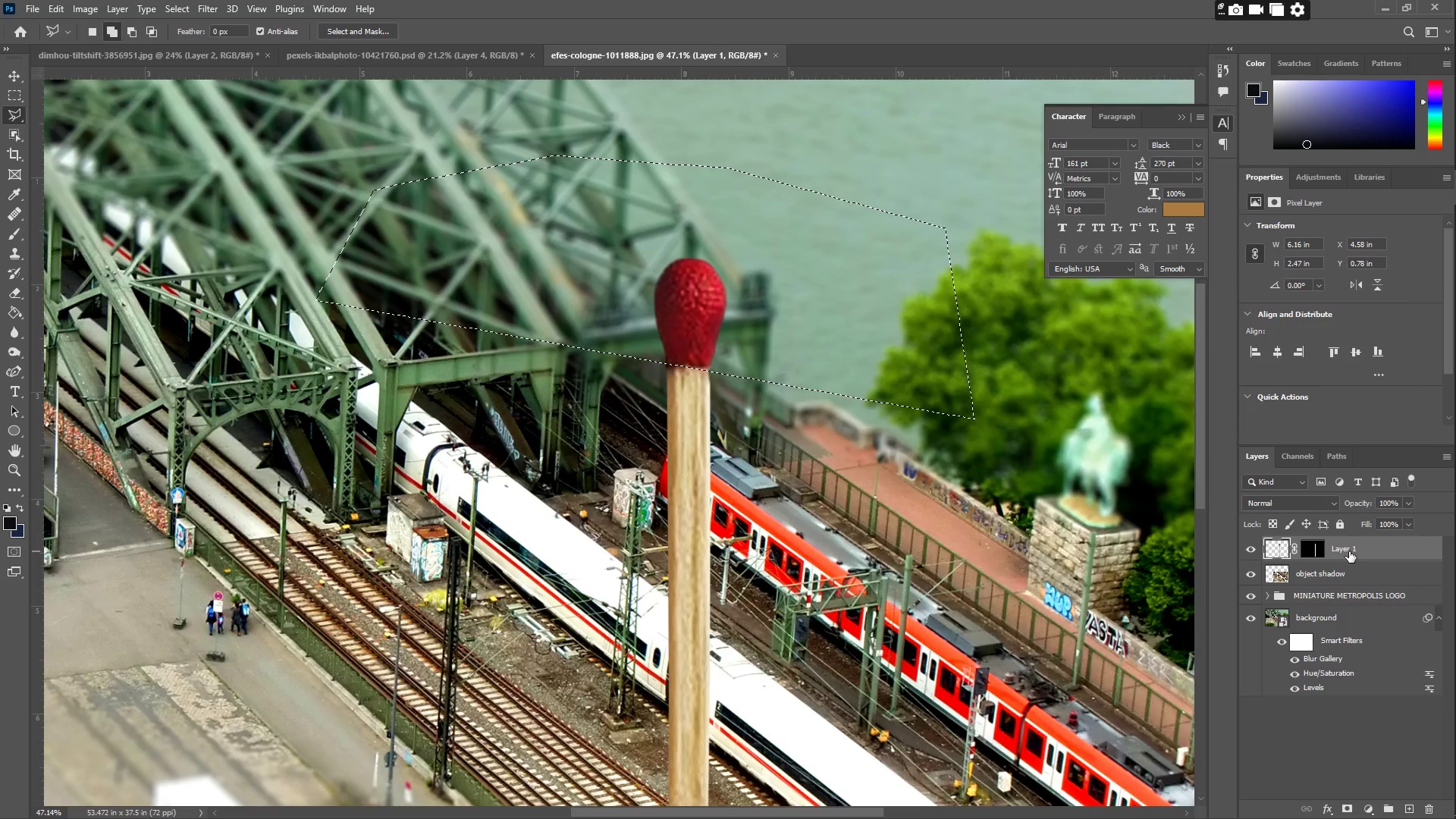 
key(Shift+ShiftLeft)
 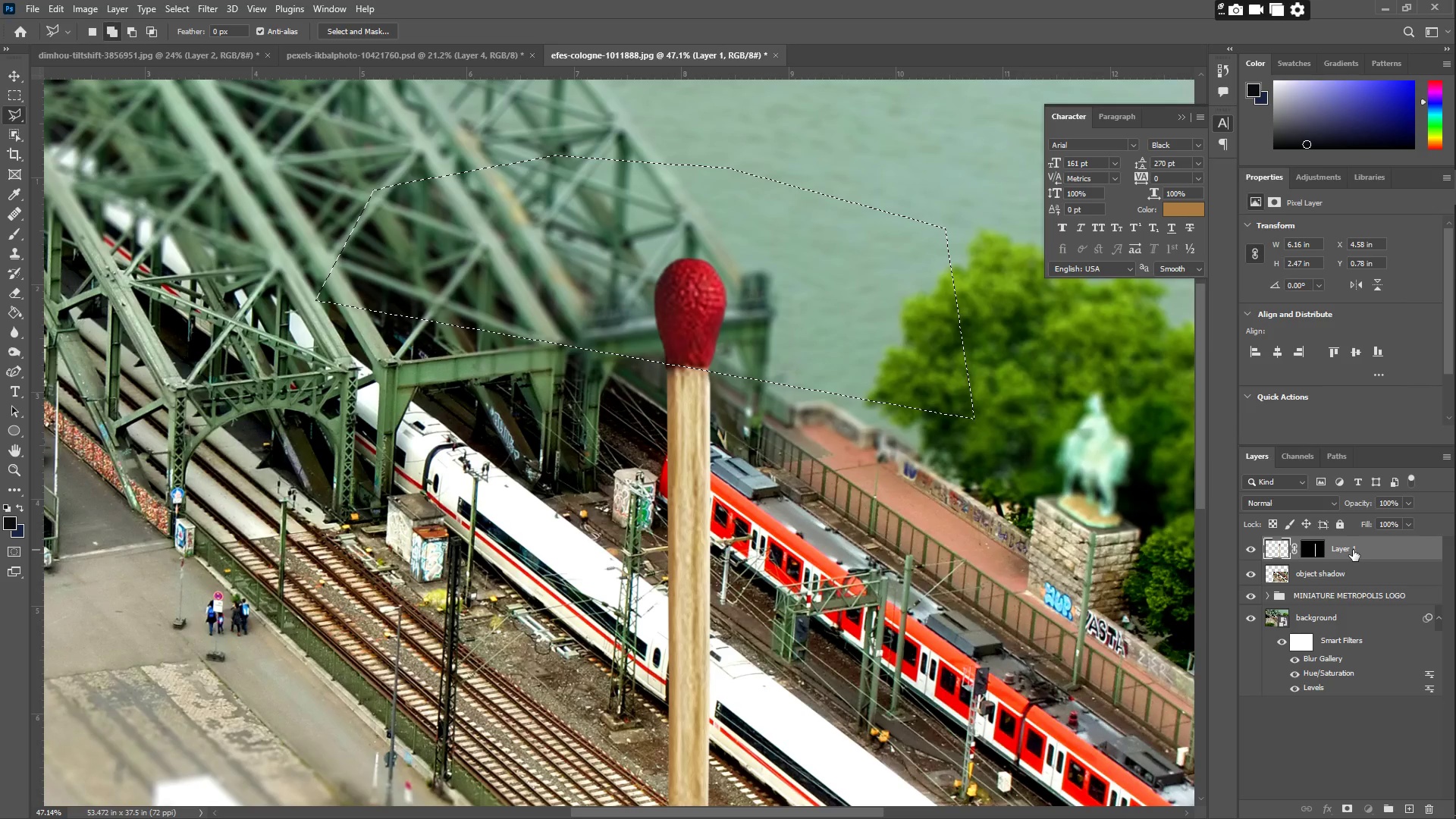 
right_click([1354, 549])
 